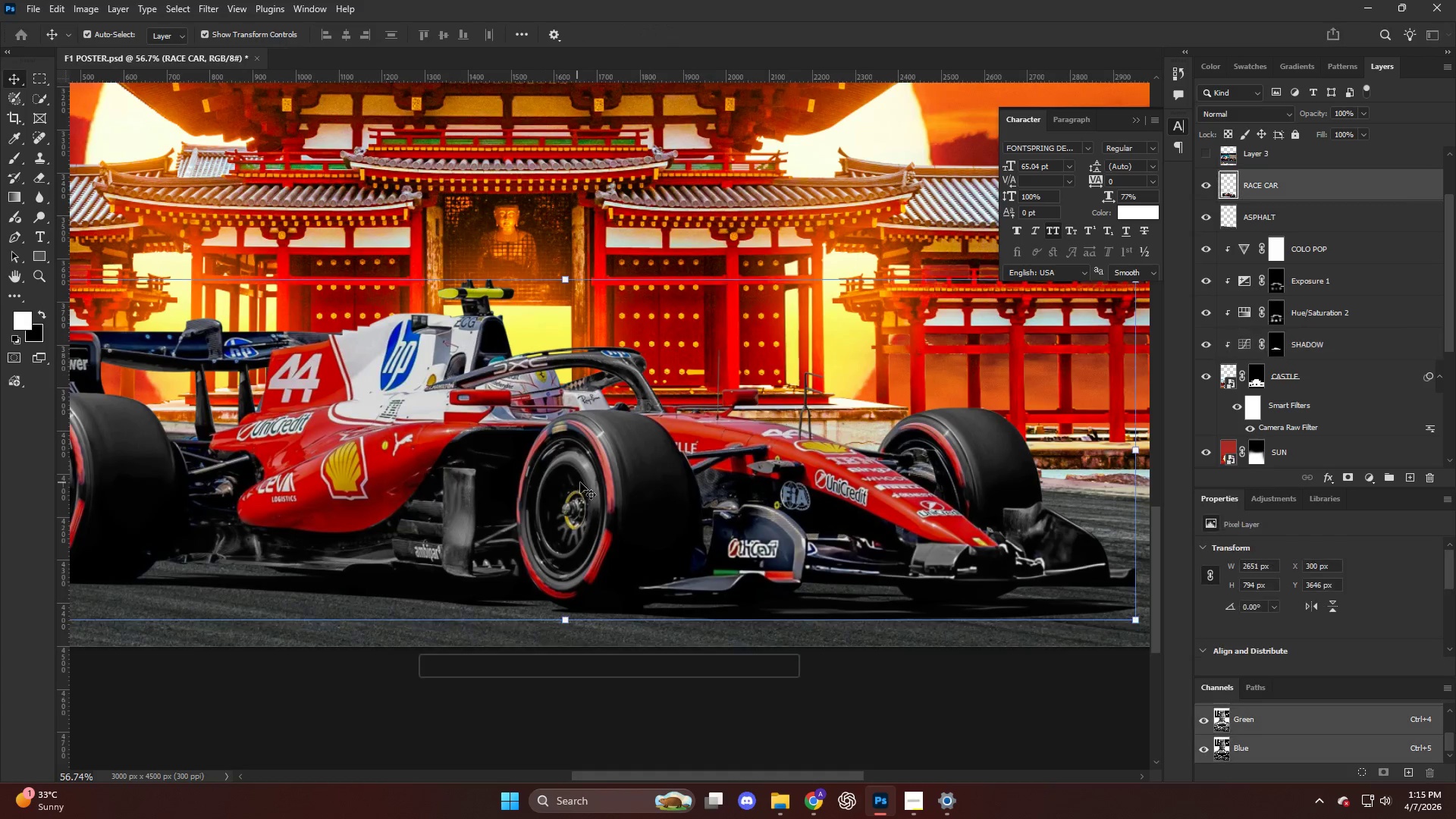 
left_click([1366, 475])
 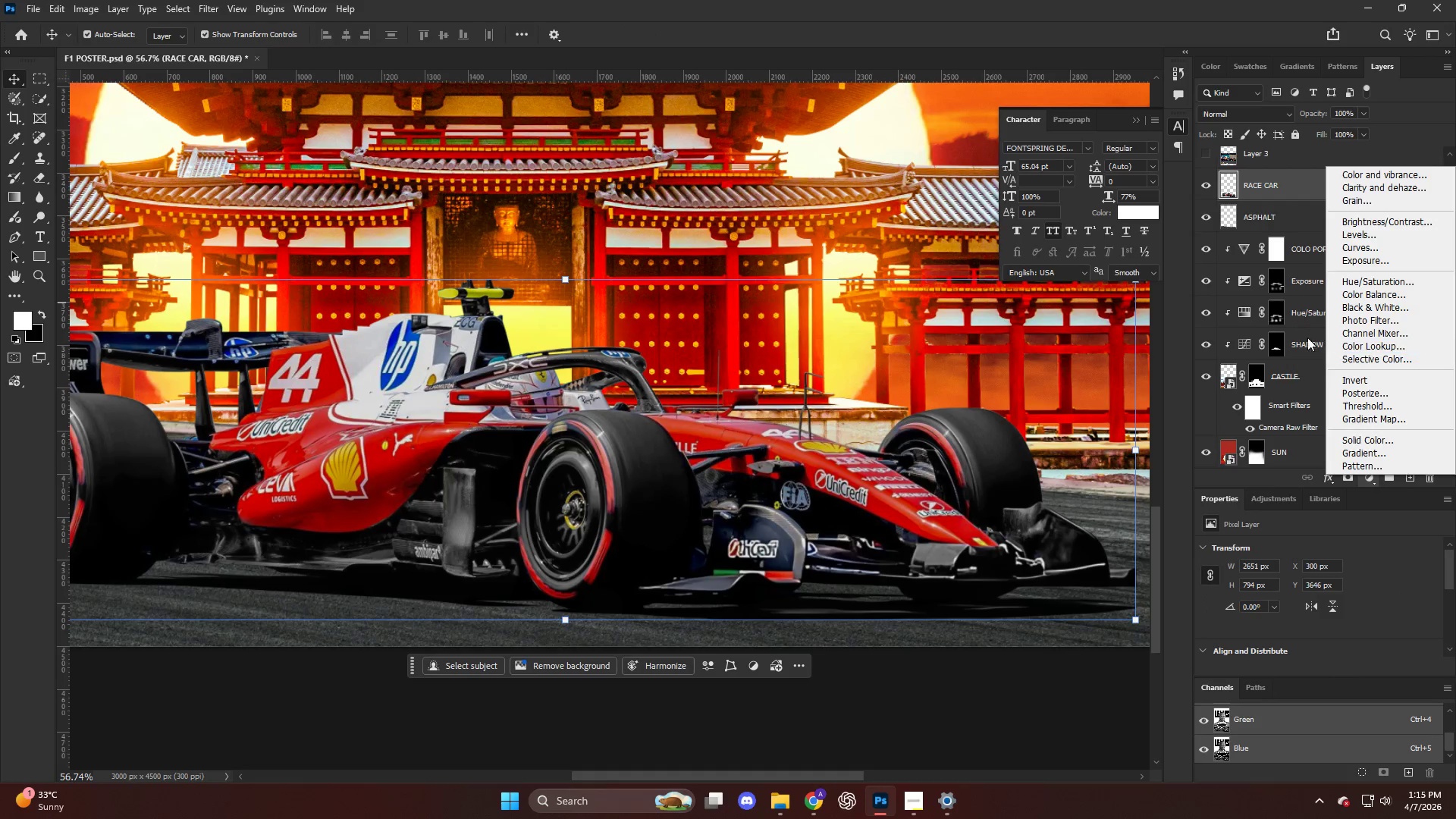 
double_click([1313, 310])
 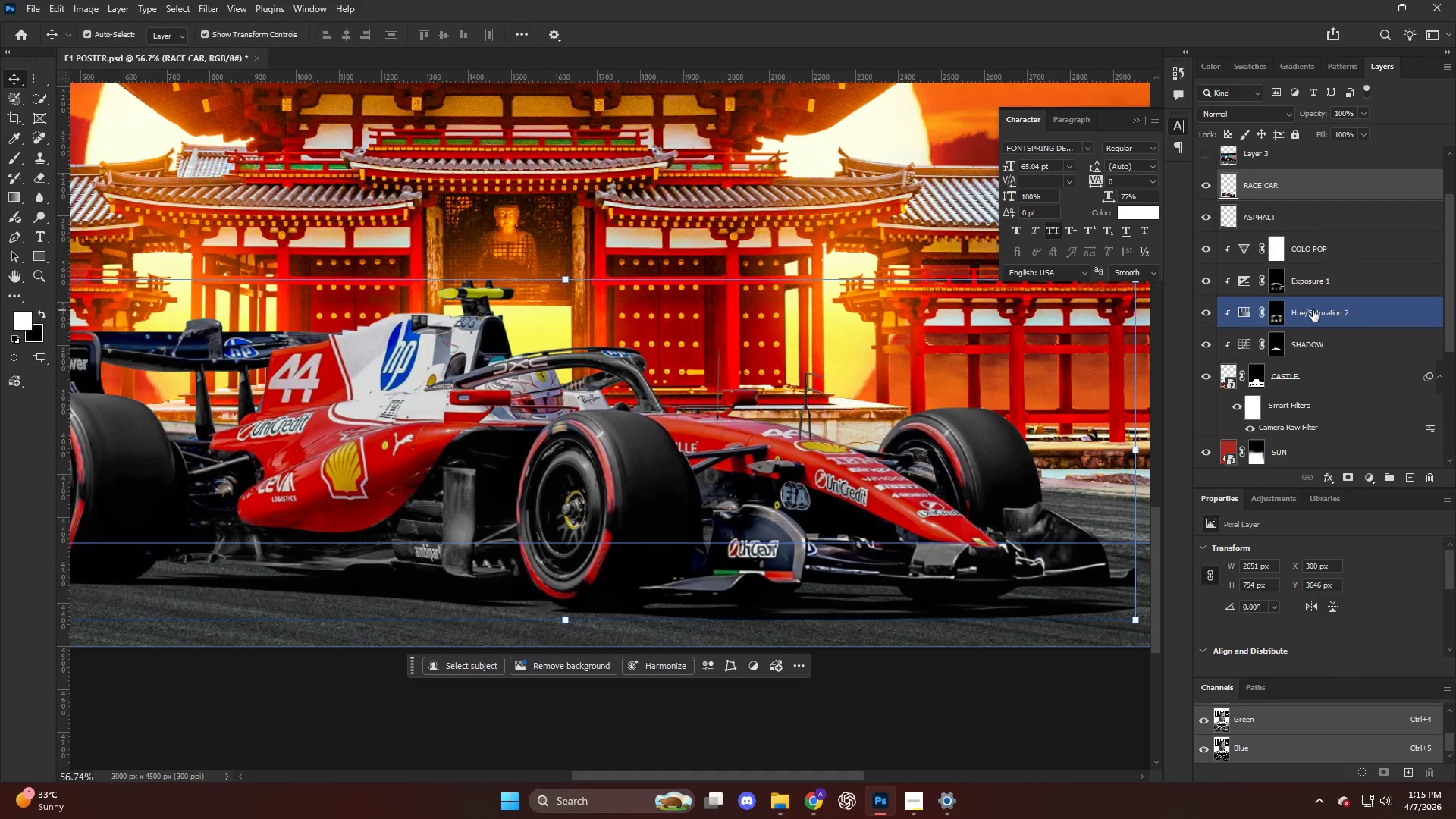 
triple_click([1313, 310])
 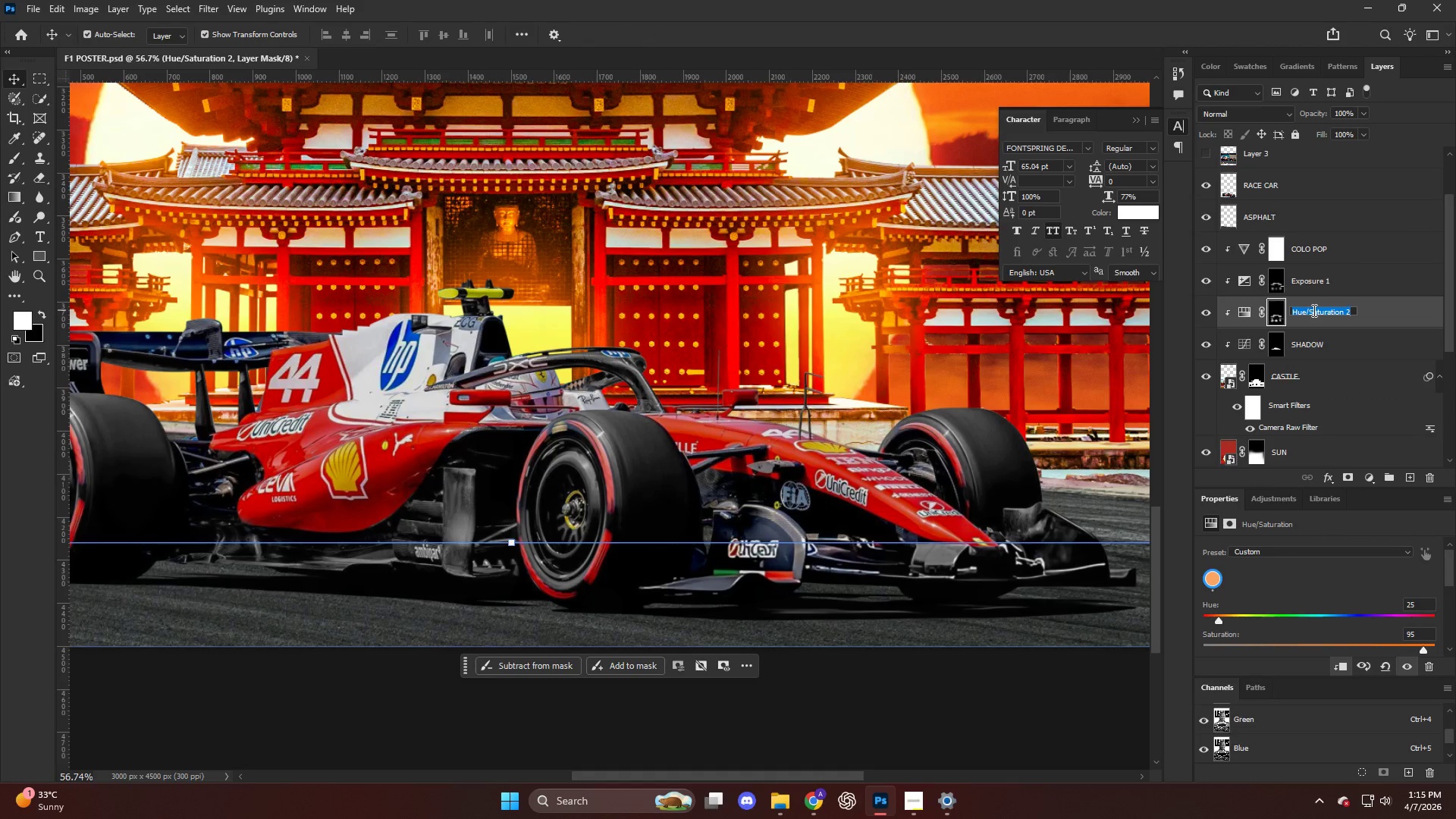 
type(COLOR)
 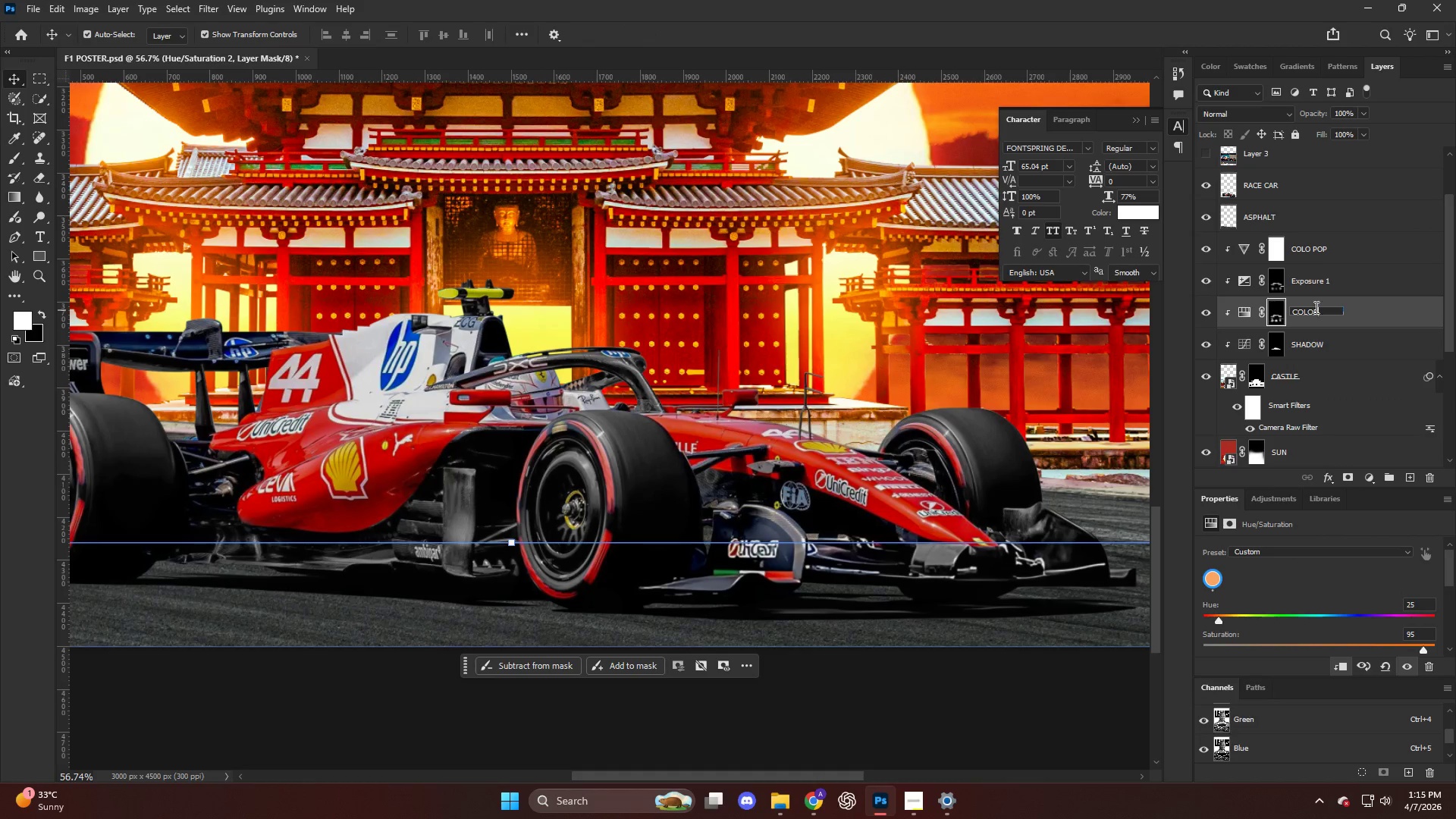 
key(Enter)
 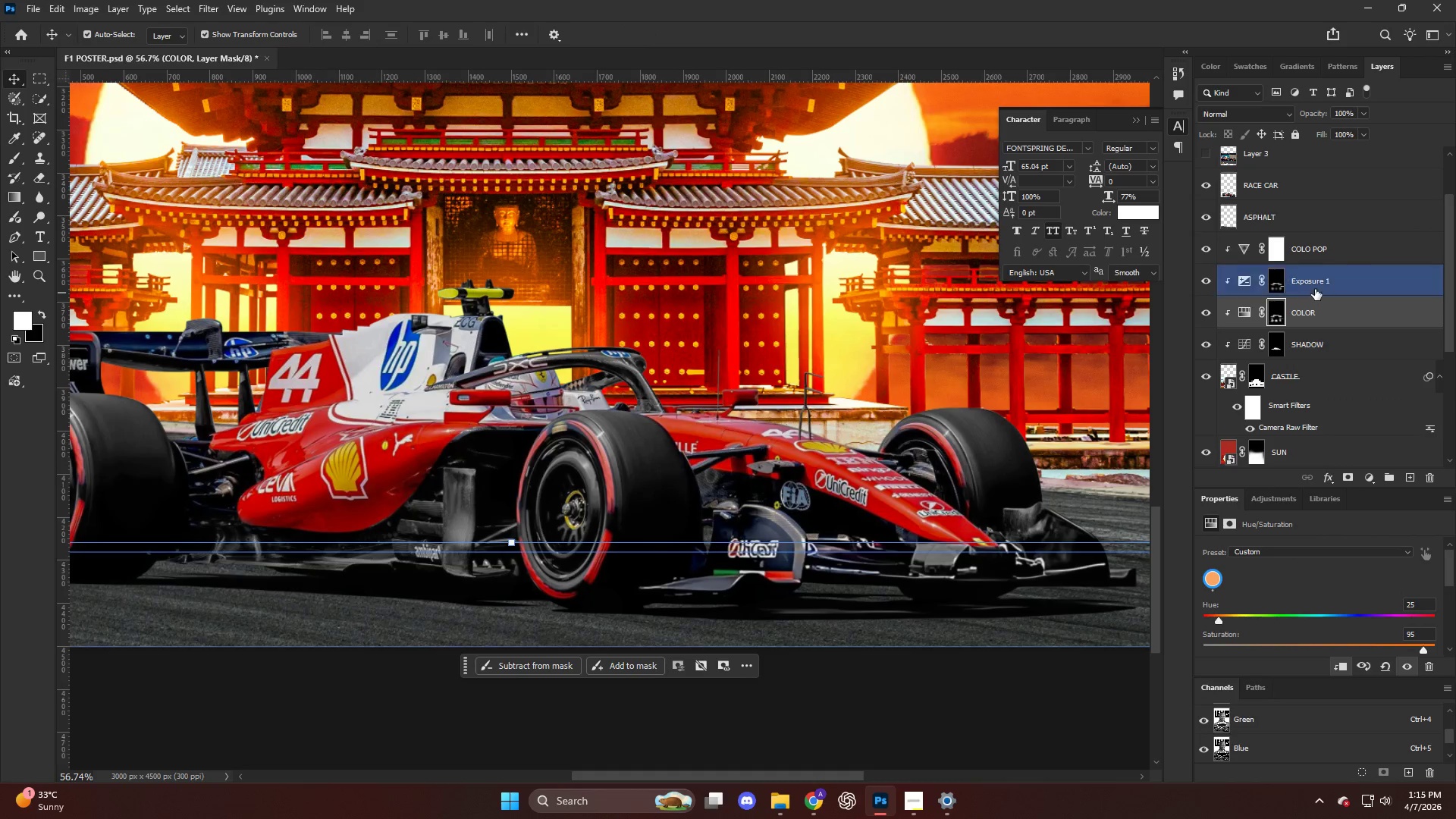 
double_click([1311, 284])
 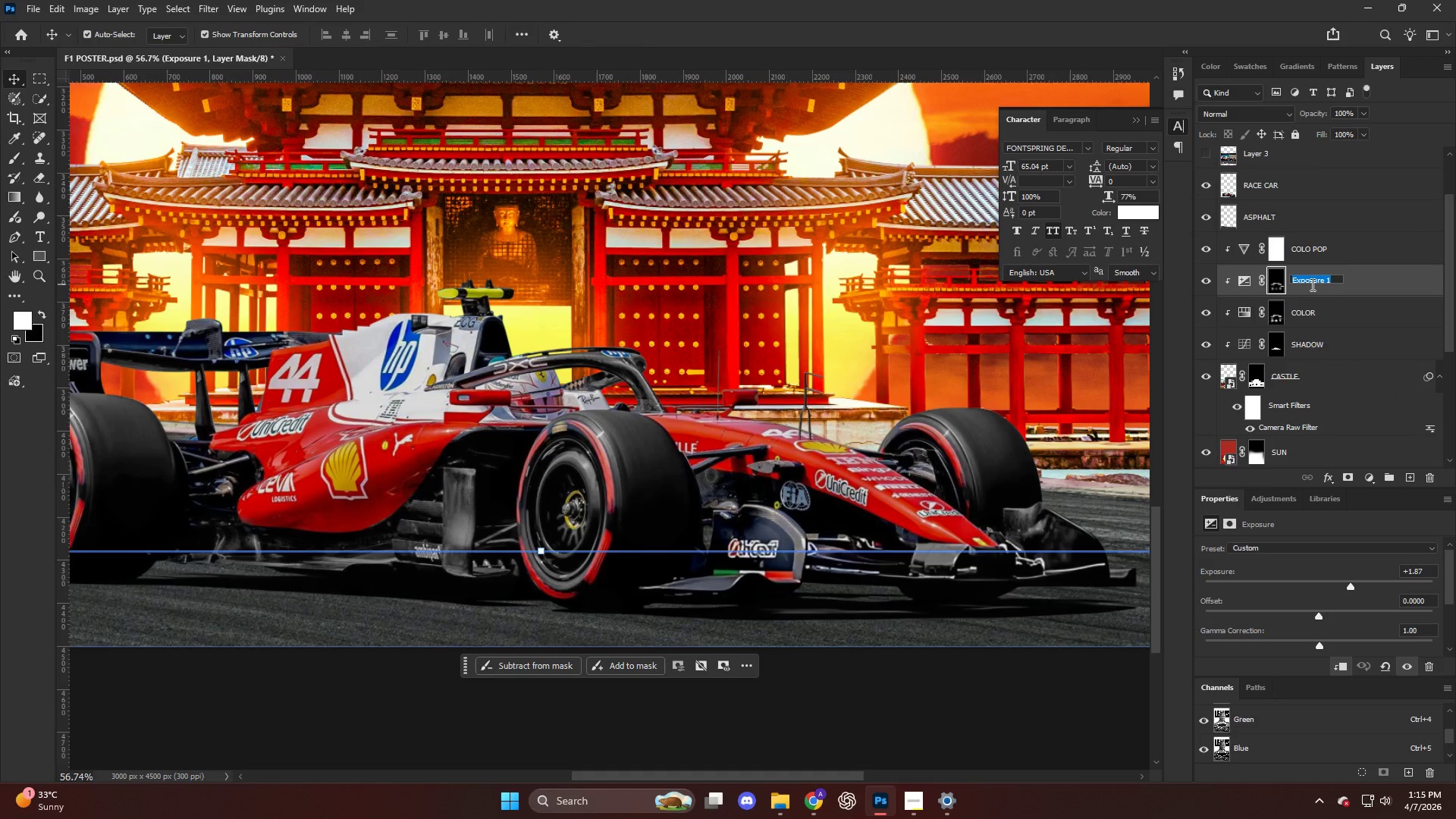 
type(HIHG)
key(Backspace)
key(Backspace)
type(GHLIGHTS)
 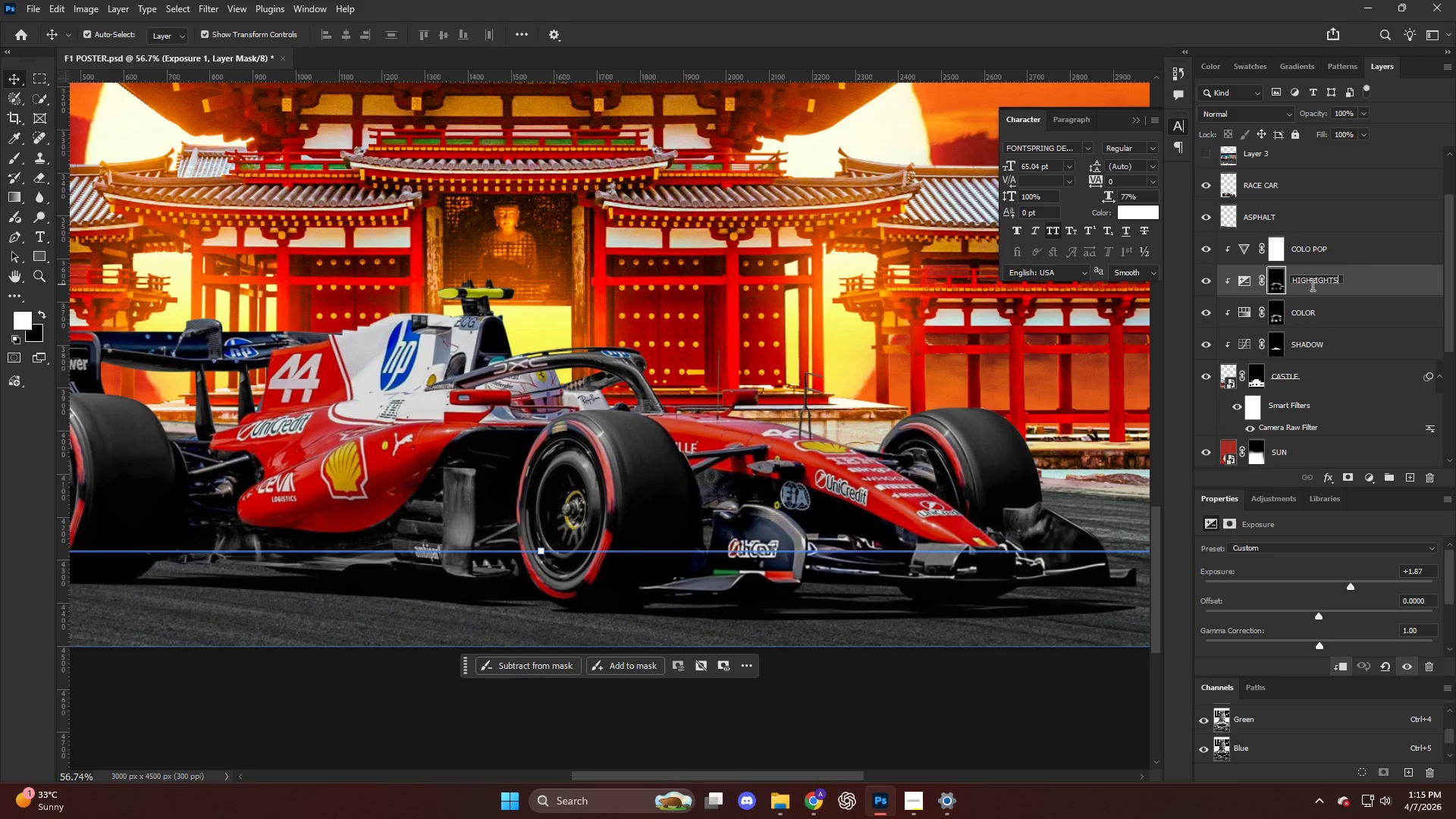 
key(Enter)
 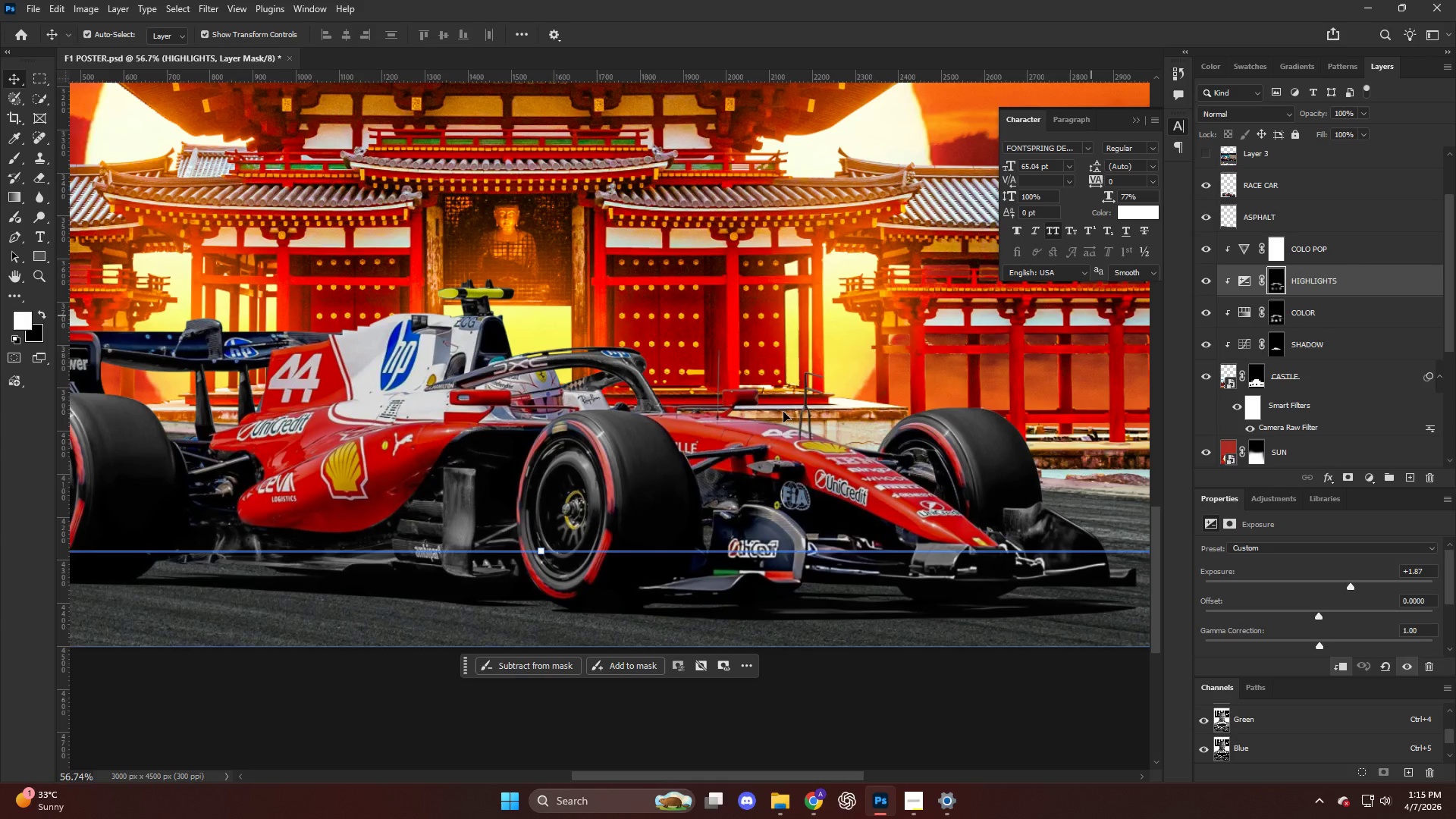 
key(Alt+AltLeft)
 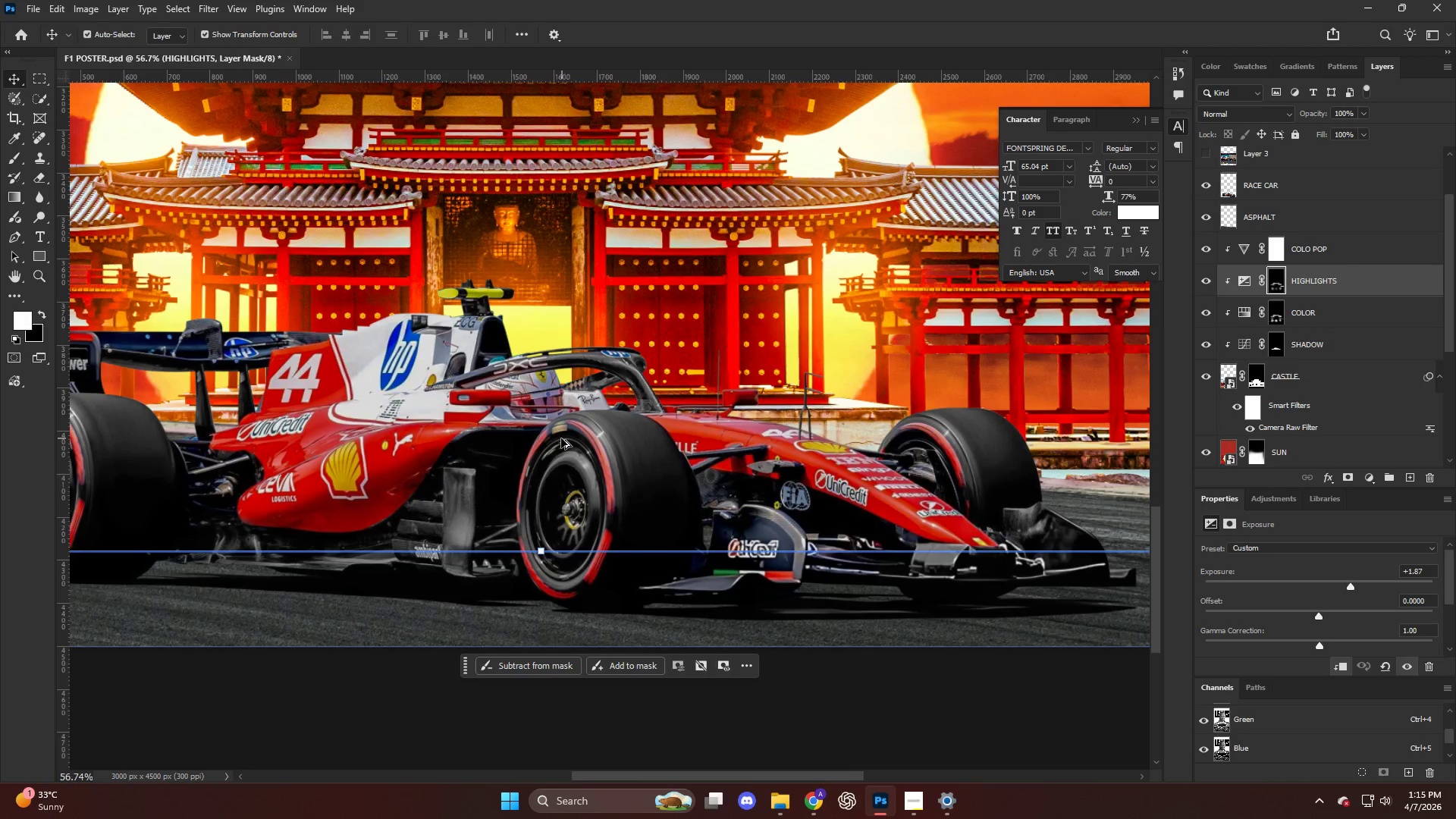 
scroll: coordinate [561, 438], scroll_direction: down, amount: 4.0
 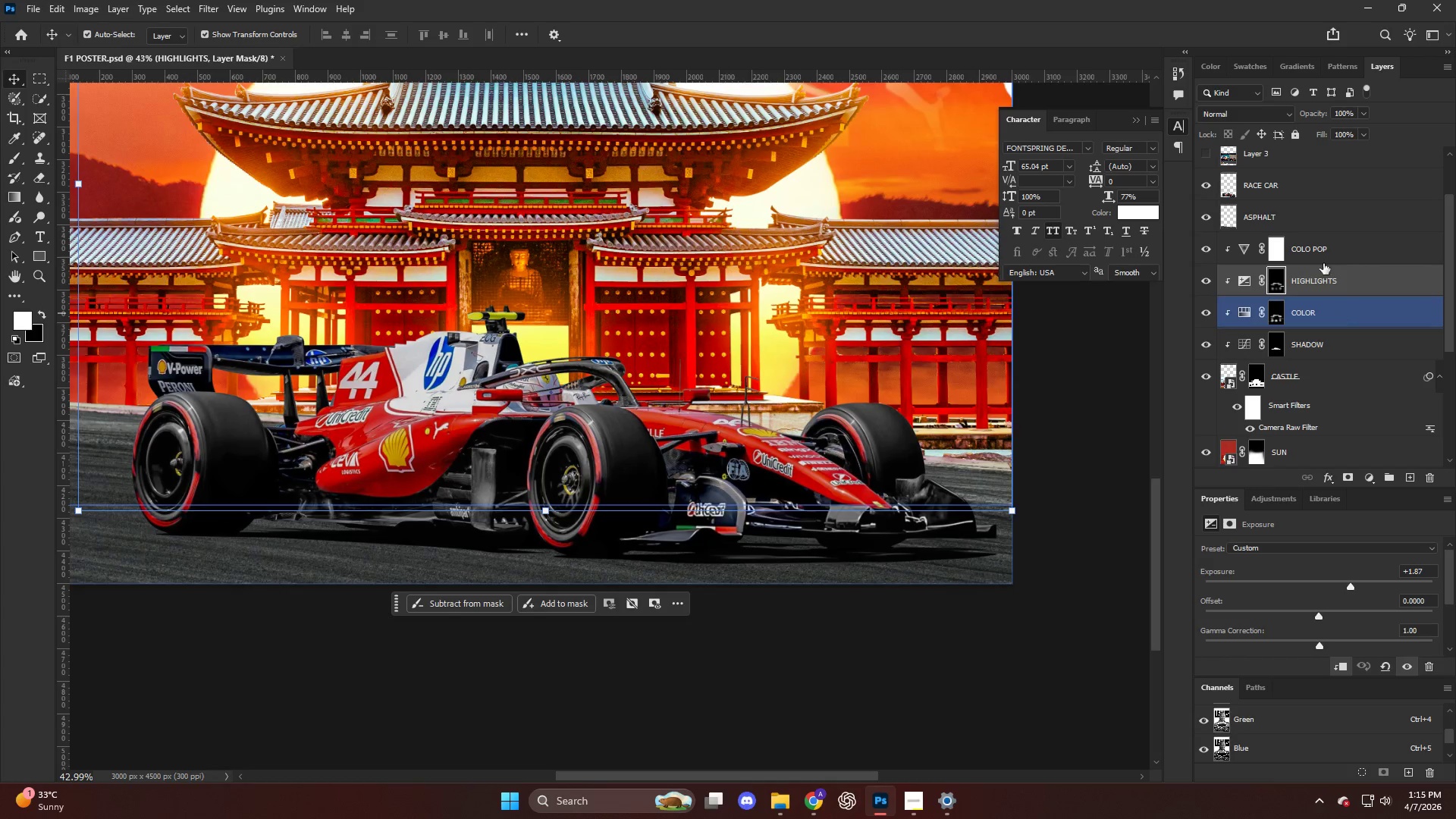 
left_click([1313, 190])
 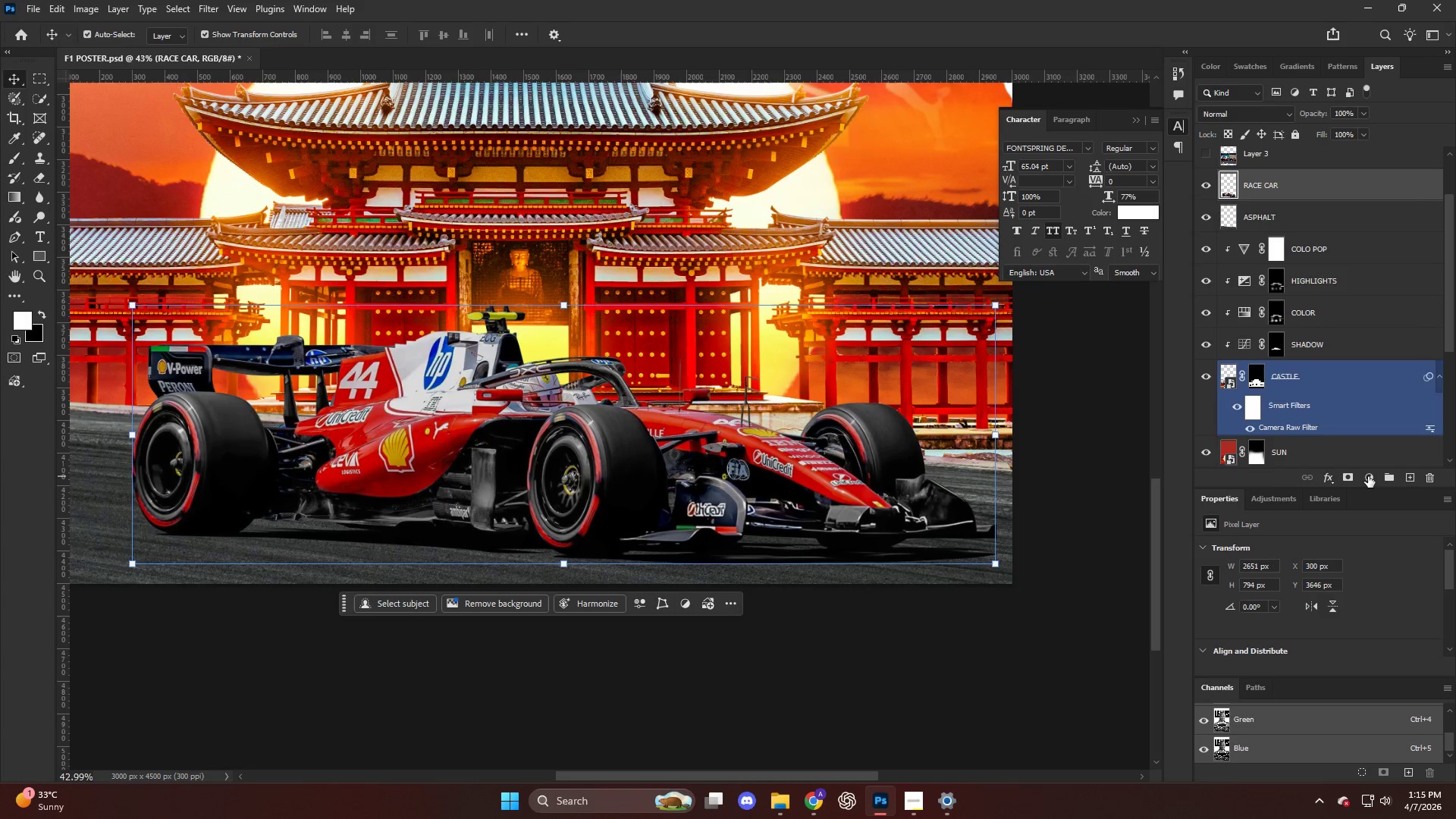 
left_click([1367, 476])
 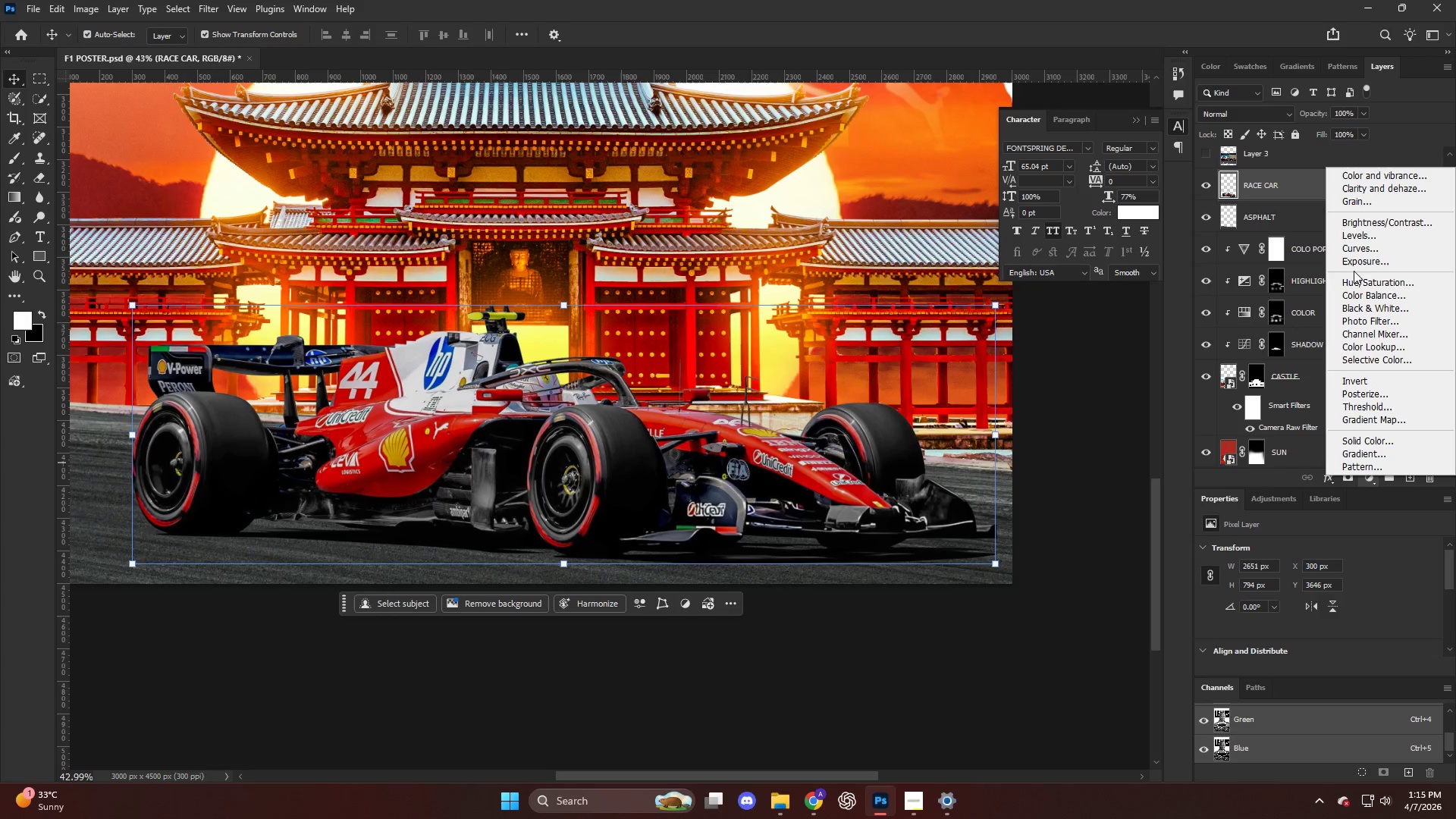 
left_click([1355, 263])
 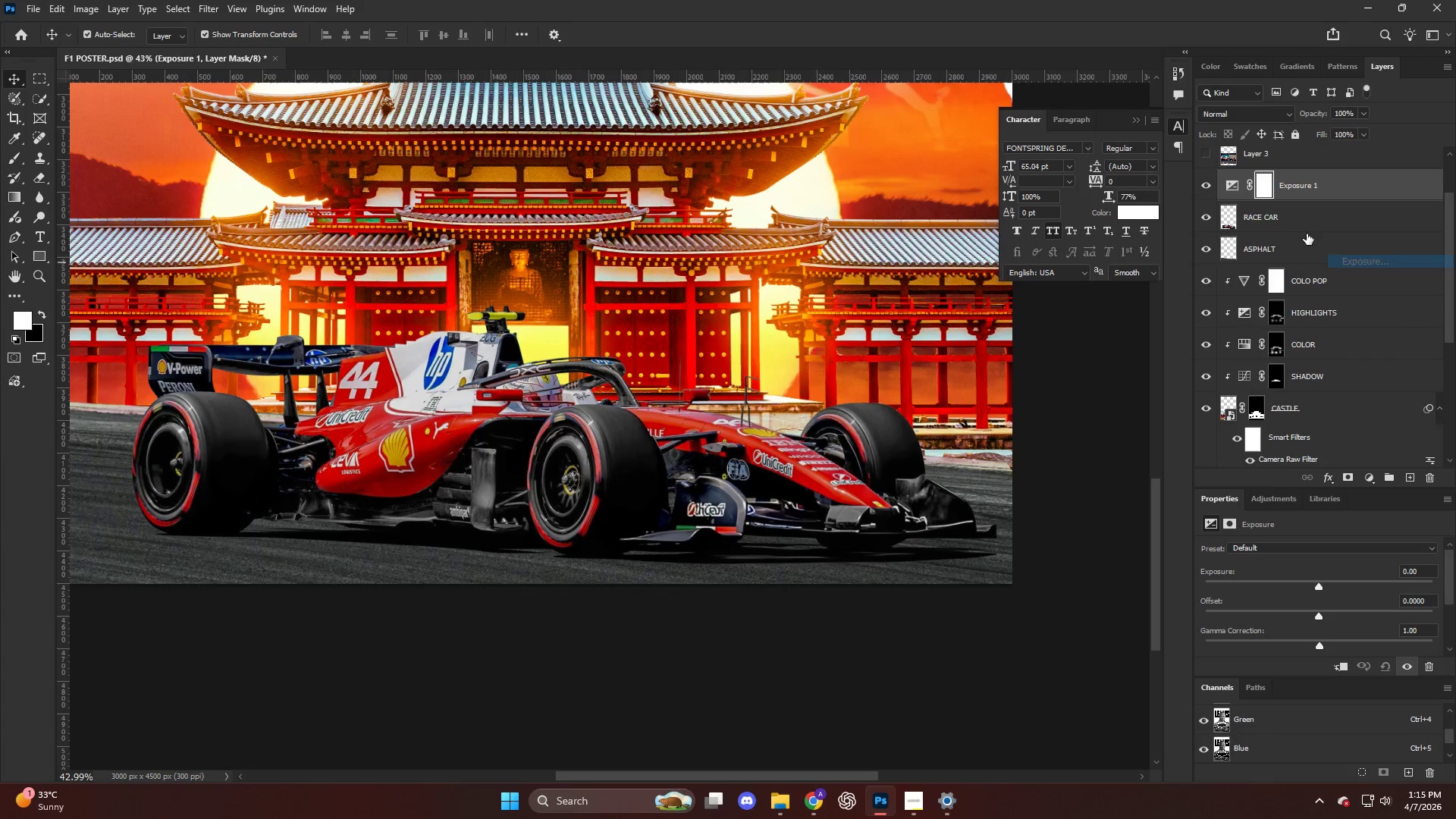 
hold_key(key=AltLeft, duration=1.0)
left_click([1306, 201])
 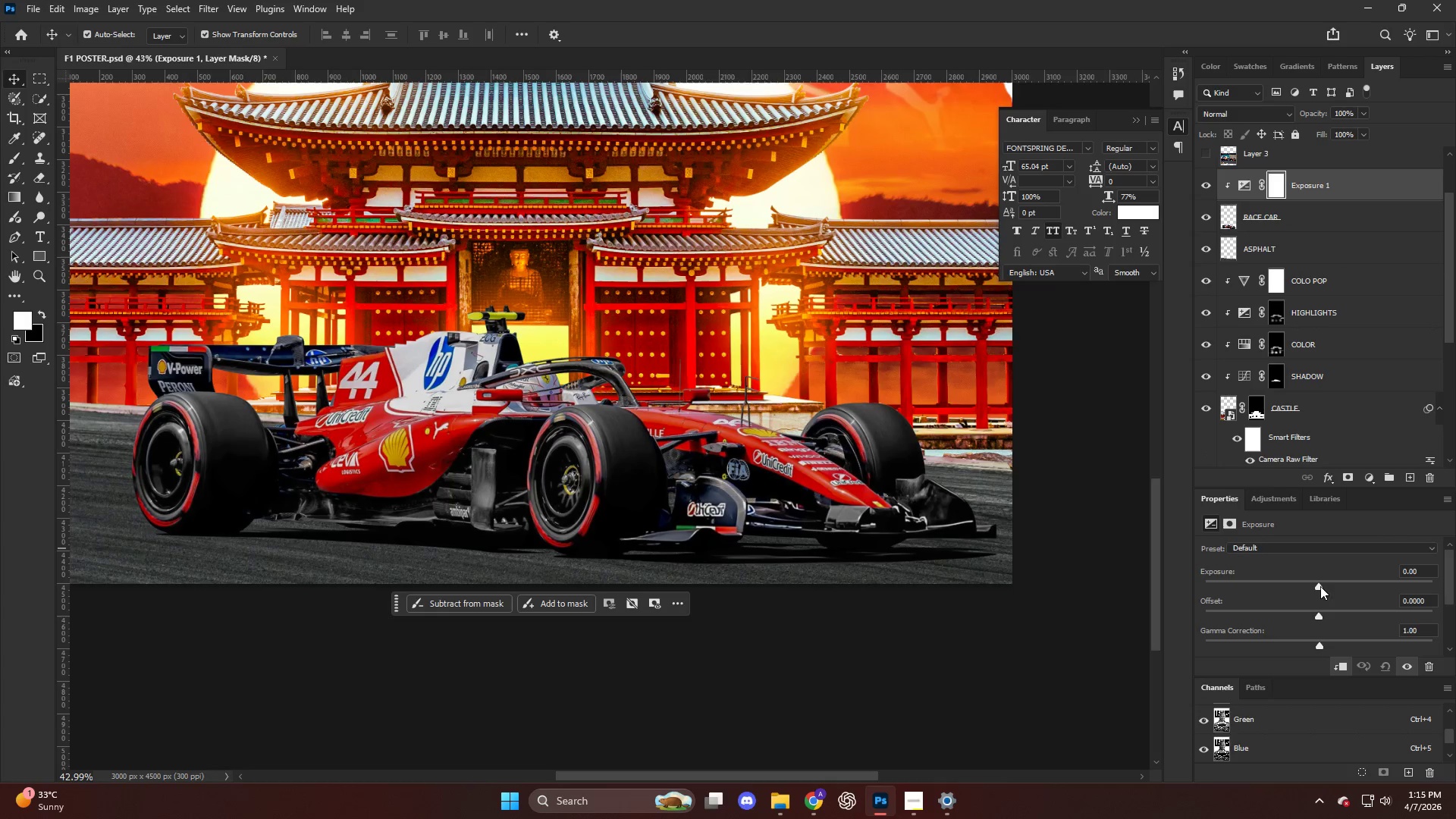 
left_click_drag(start_coordinate=[1320, 586], to_coordinate=[1262, 589])
 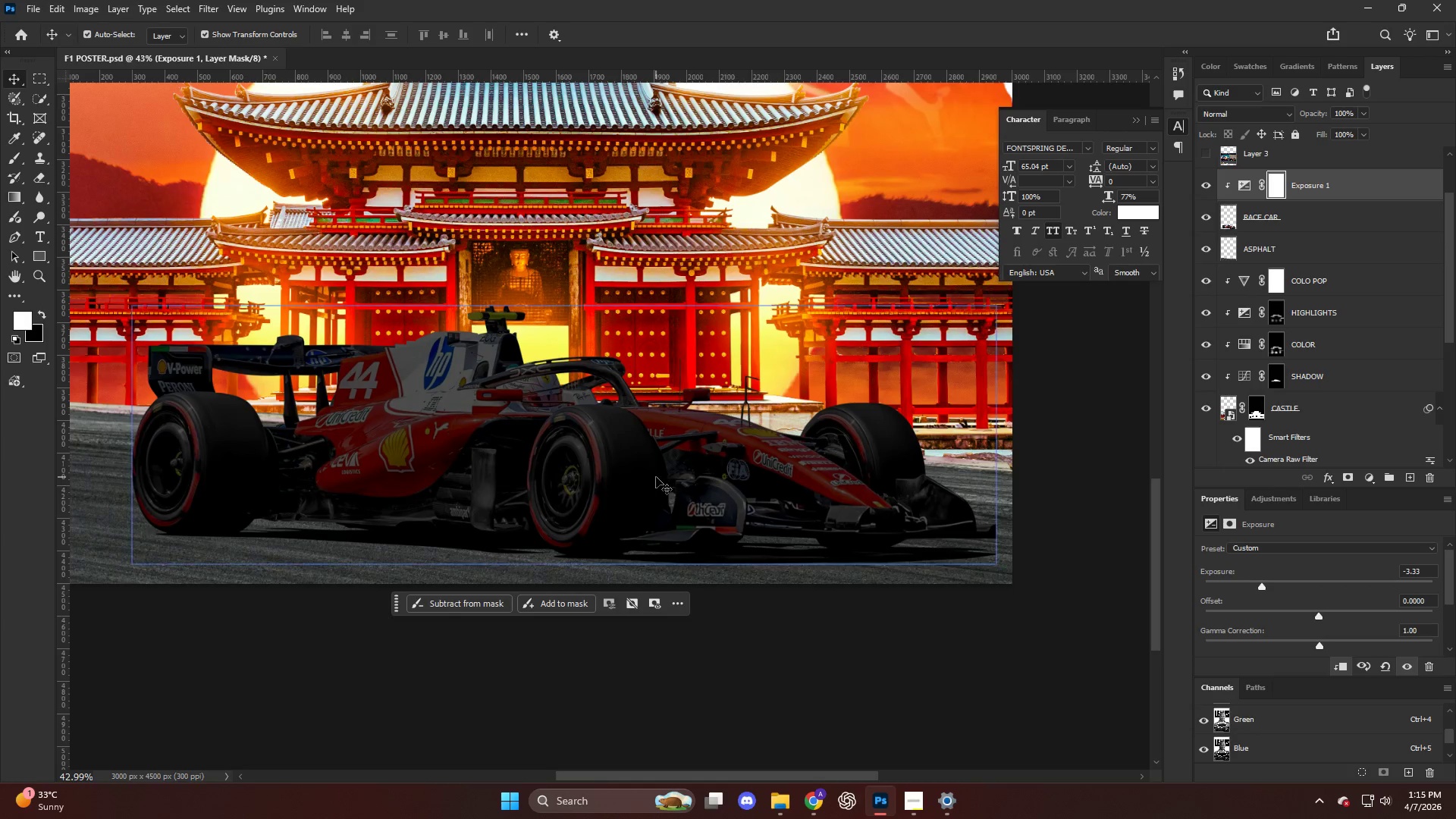 
key(Control+I)
 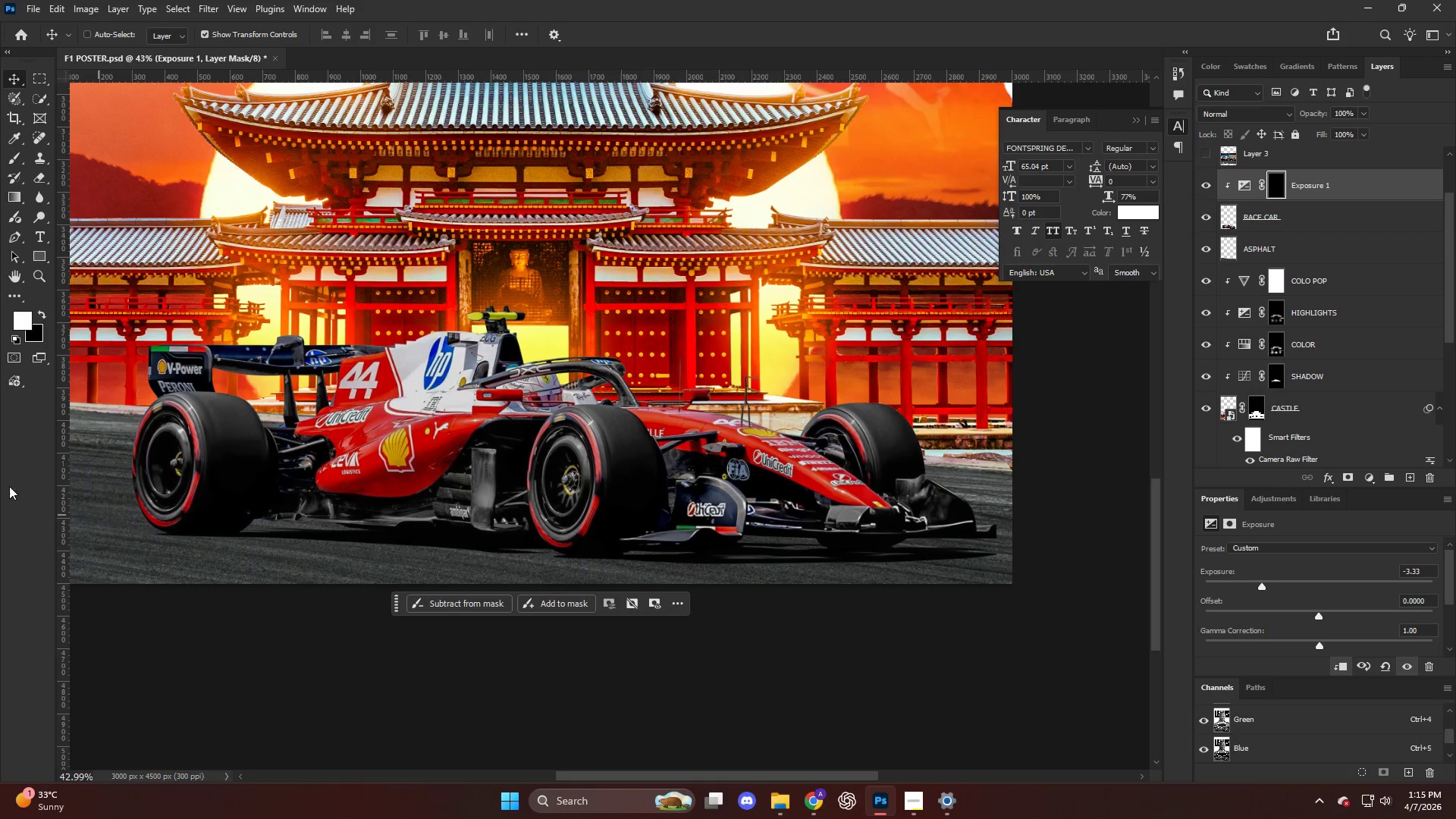 
hold_key(key=ControlLeft, duration=0.42)
 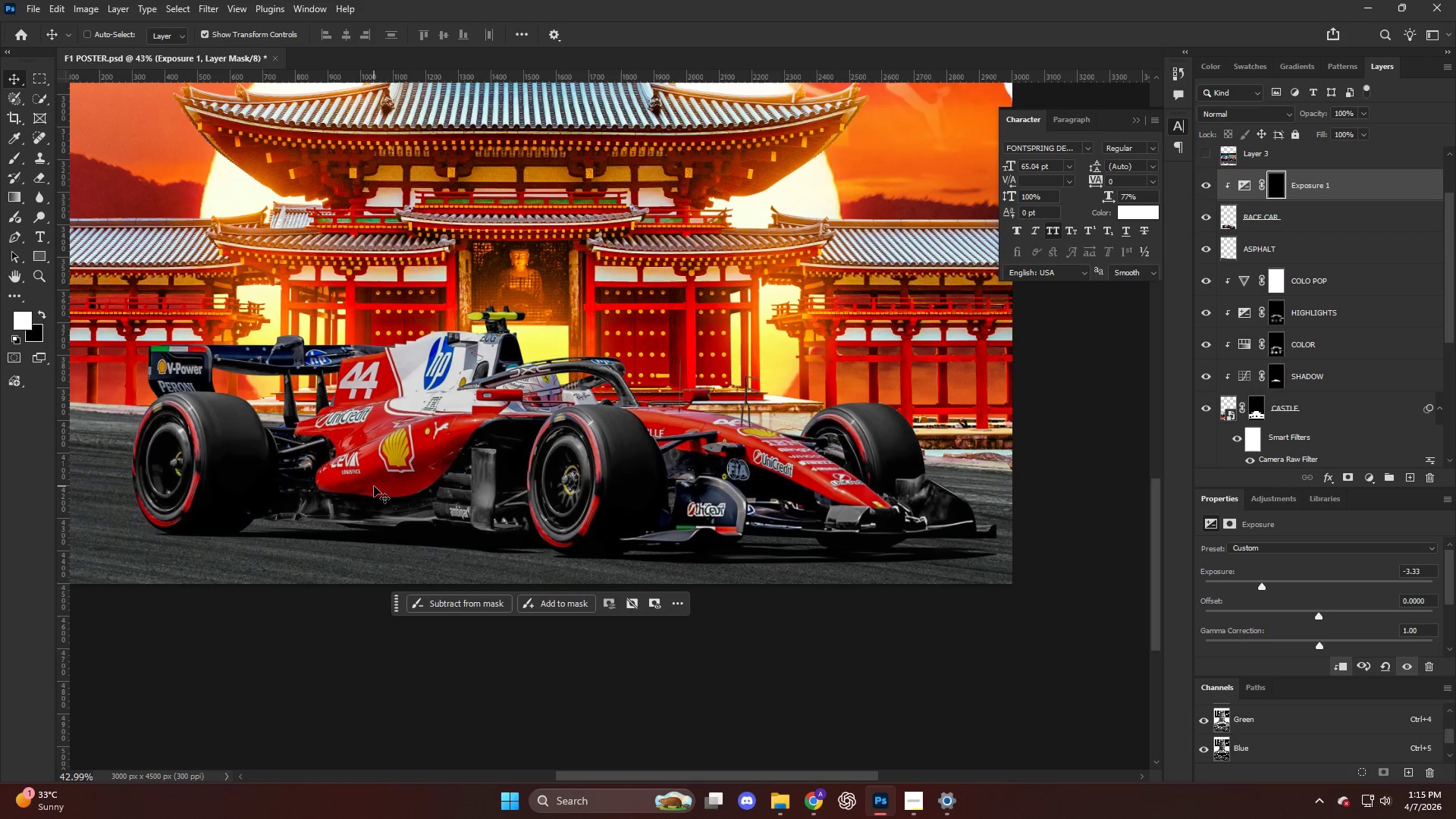 
key(Control+ControlLeft)
 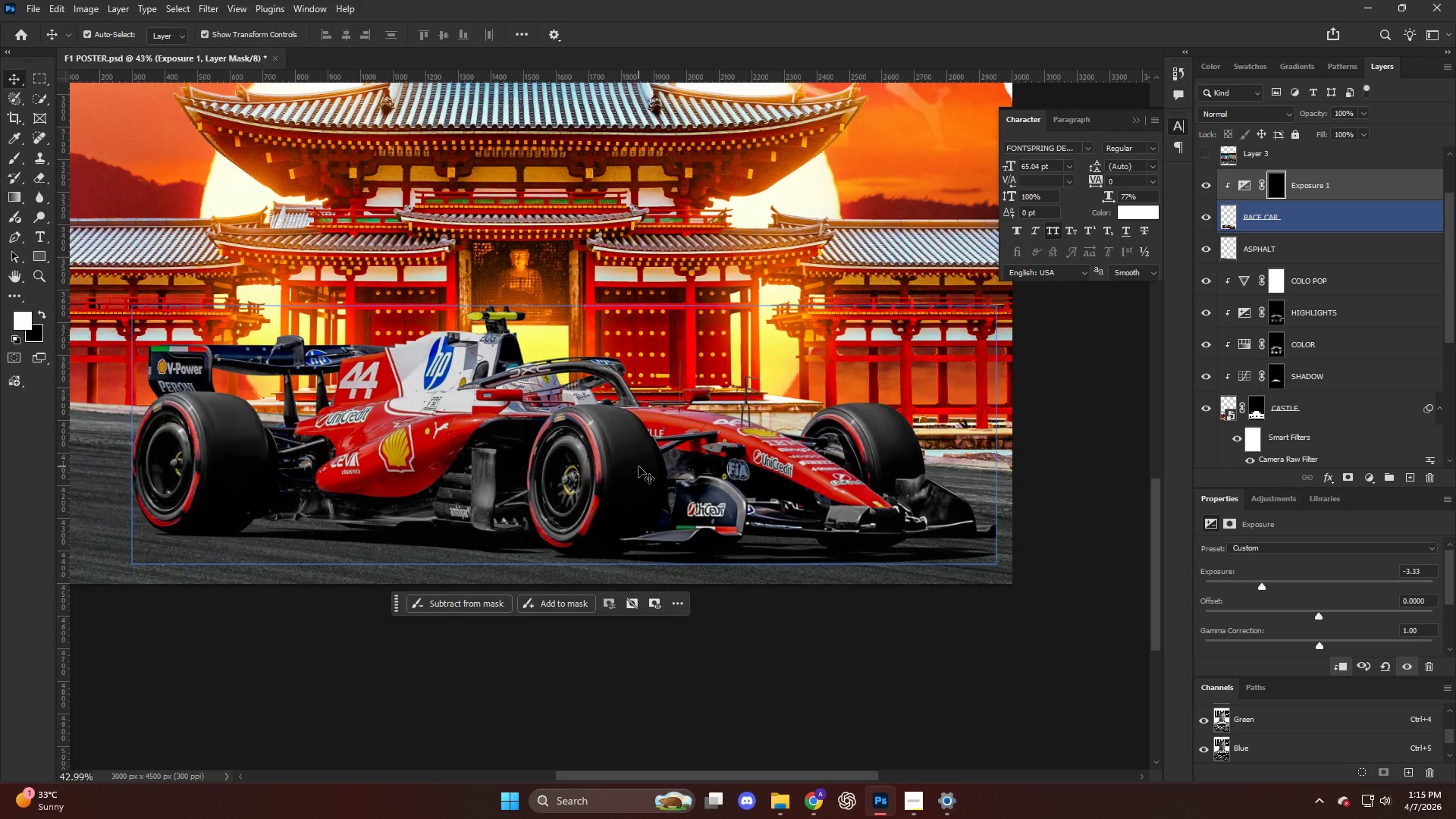 
scroll: coordinate [374, 486], scroll_direction: up, amount: 13.0
 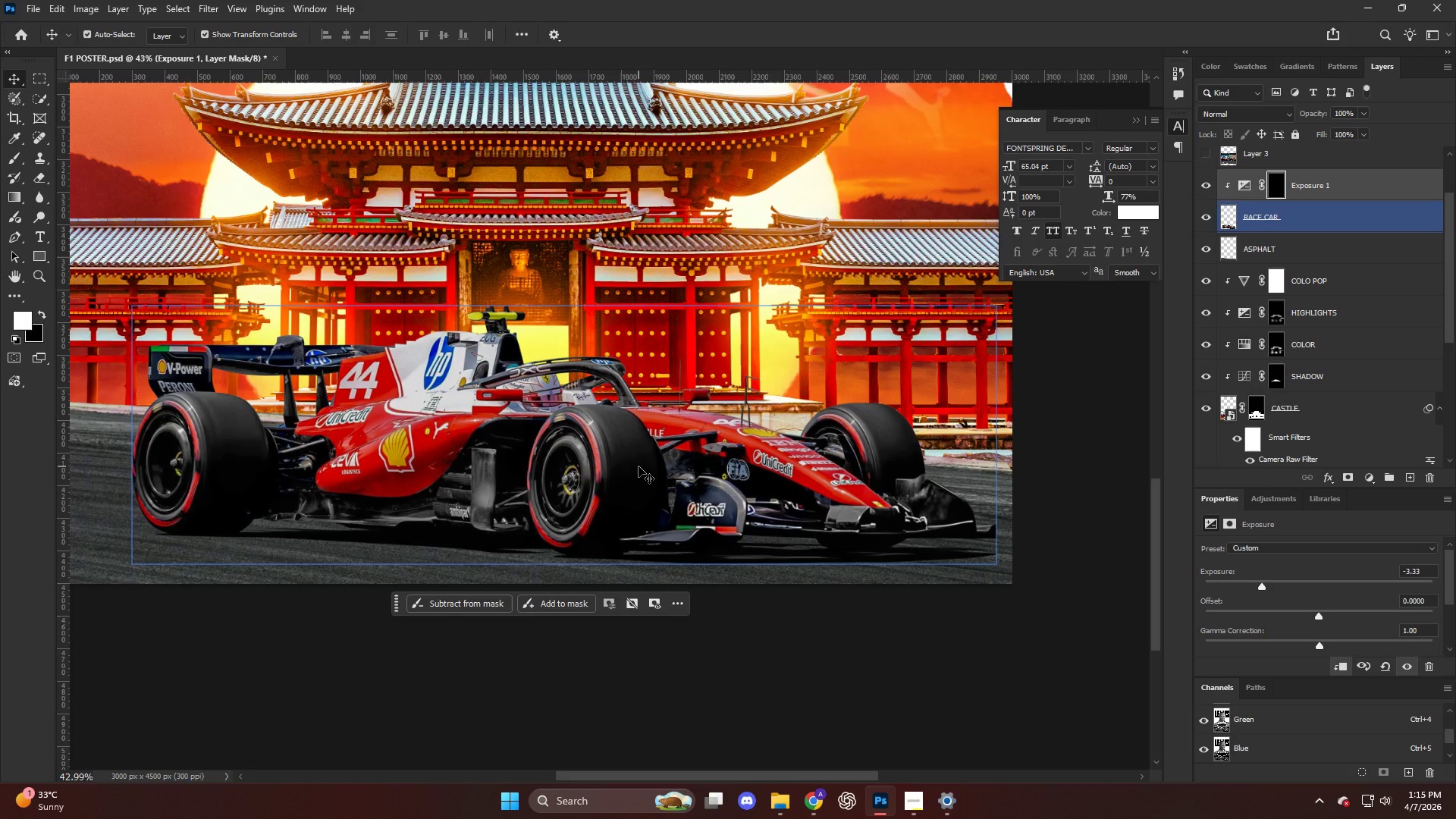 
key(CapsLock)
 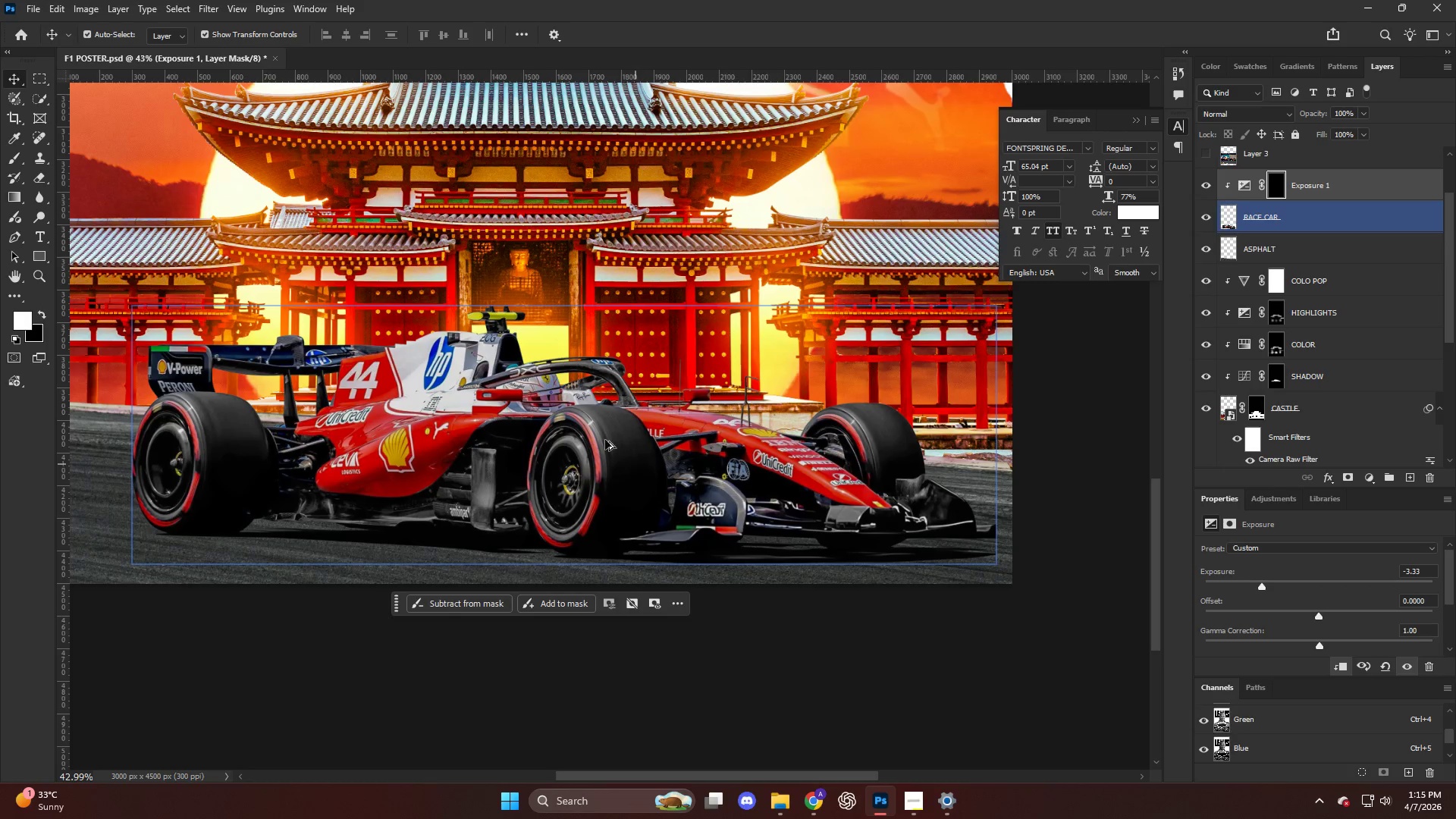 
key(Alt+AltLeft)
 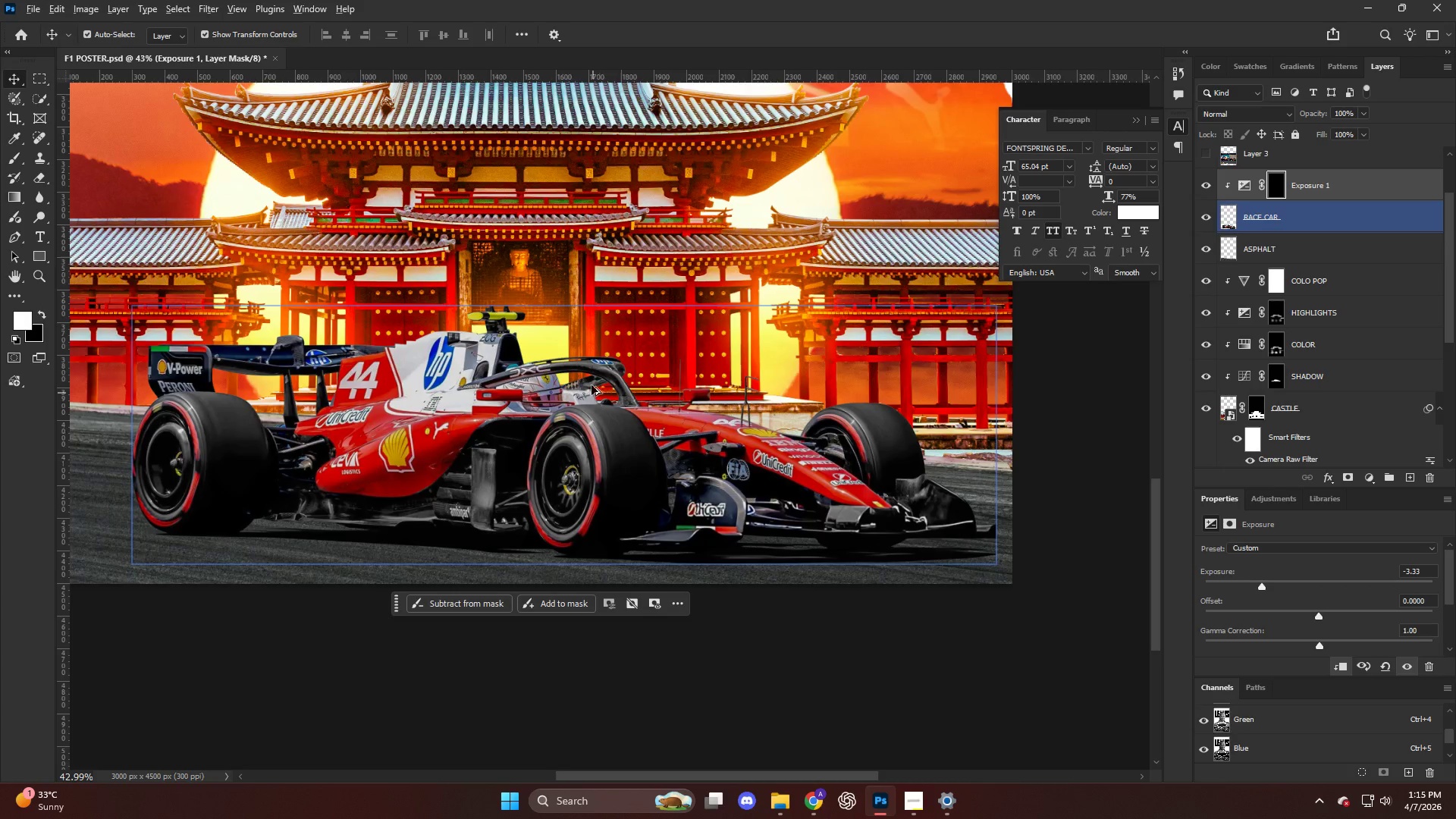 
hold_key(key=ControlLeft, duration=0.38)
scroll: coordinate [445, 425], scroll_direction: up, amount: 2.0
 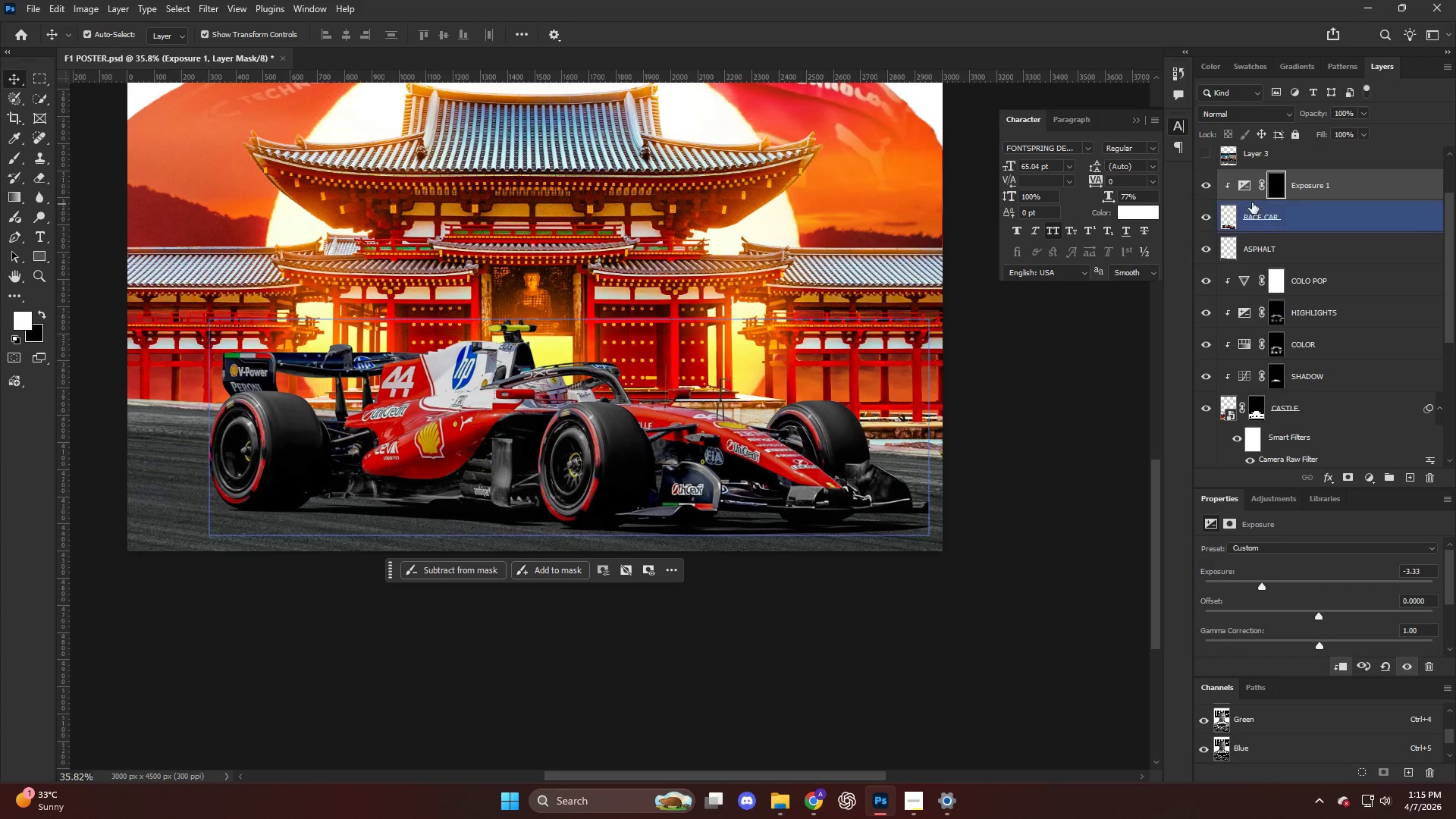 
hold_key(key=ControlLeft, duration=0.39)
 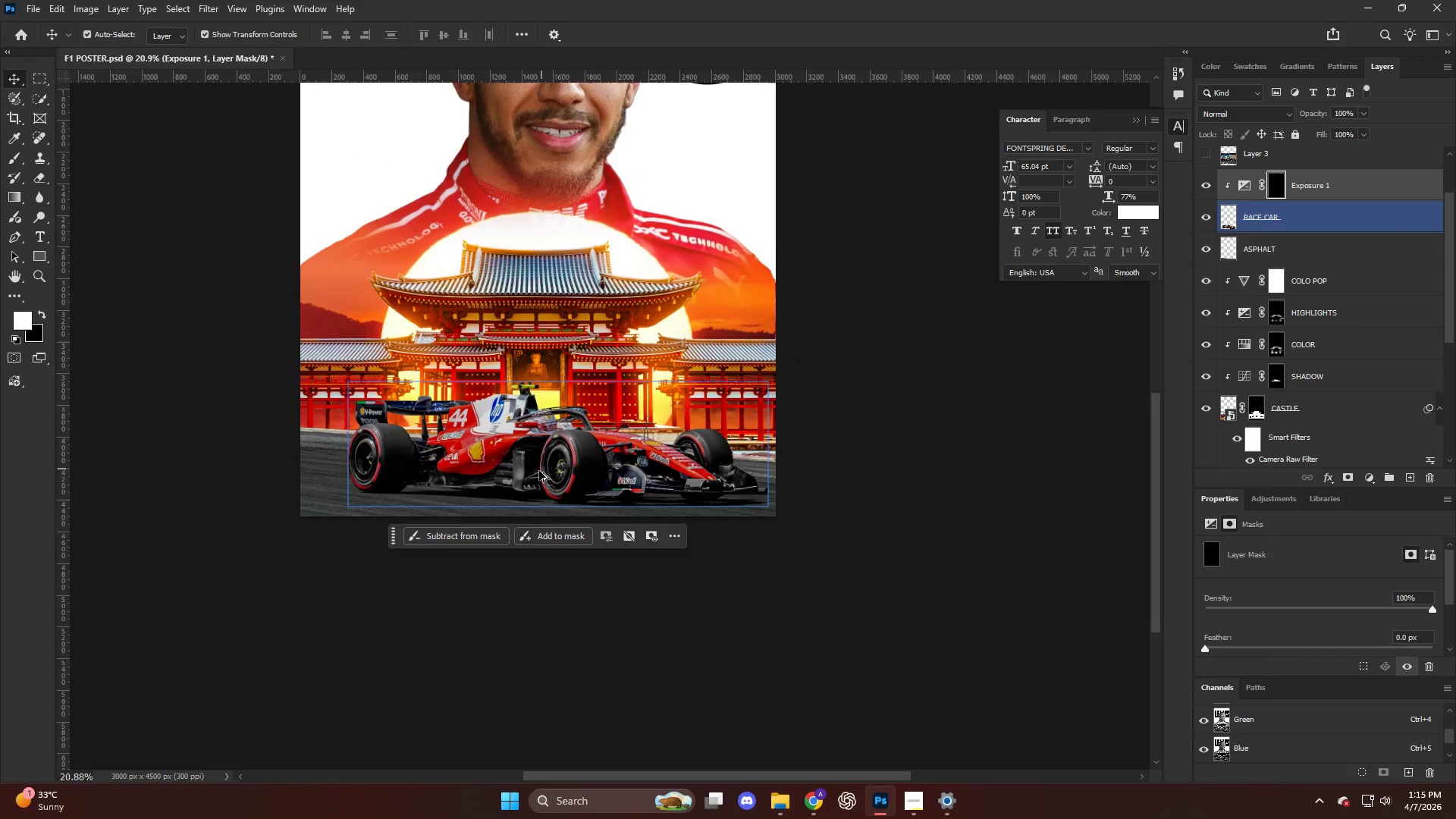 
hold_key(key=AltLeft, duration=0.48)
 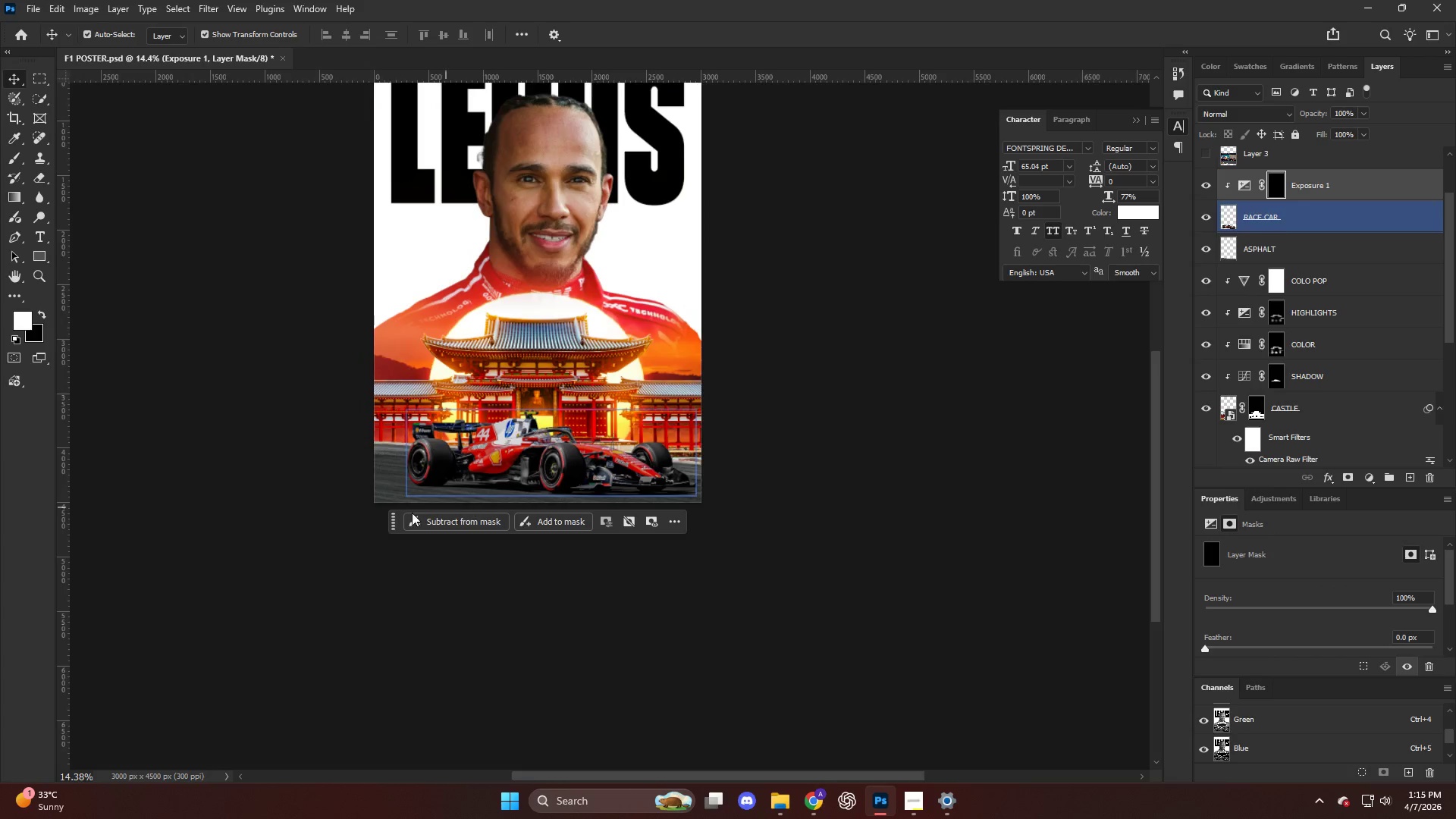 
key(Control+ControlLeft)
 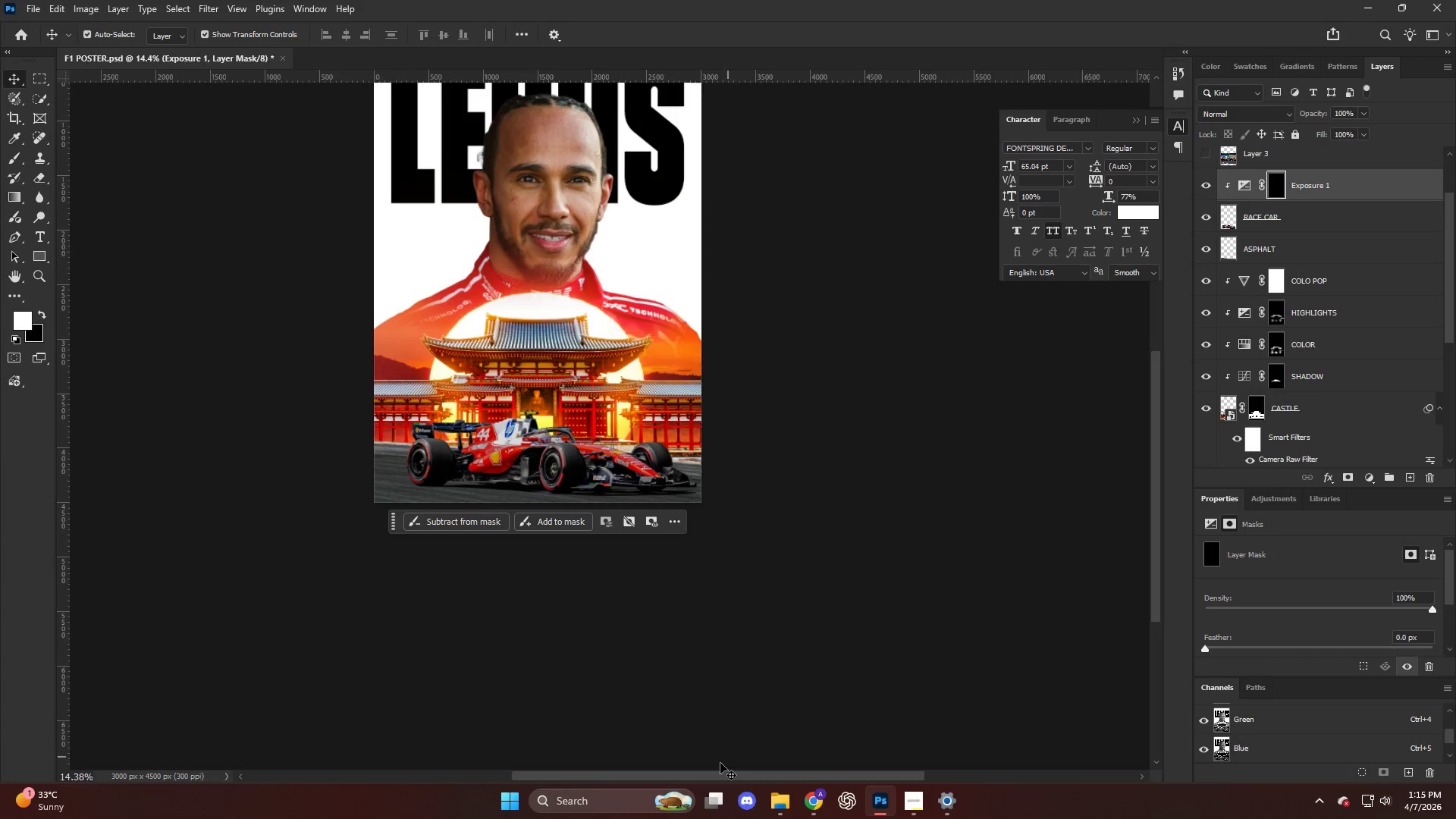 
scroll: coordinate [411, 513], scroll_direction: up, amount: 2.0
 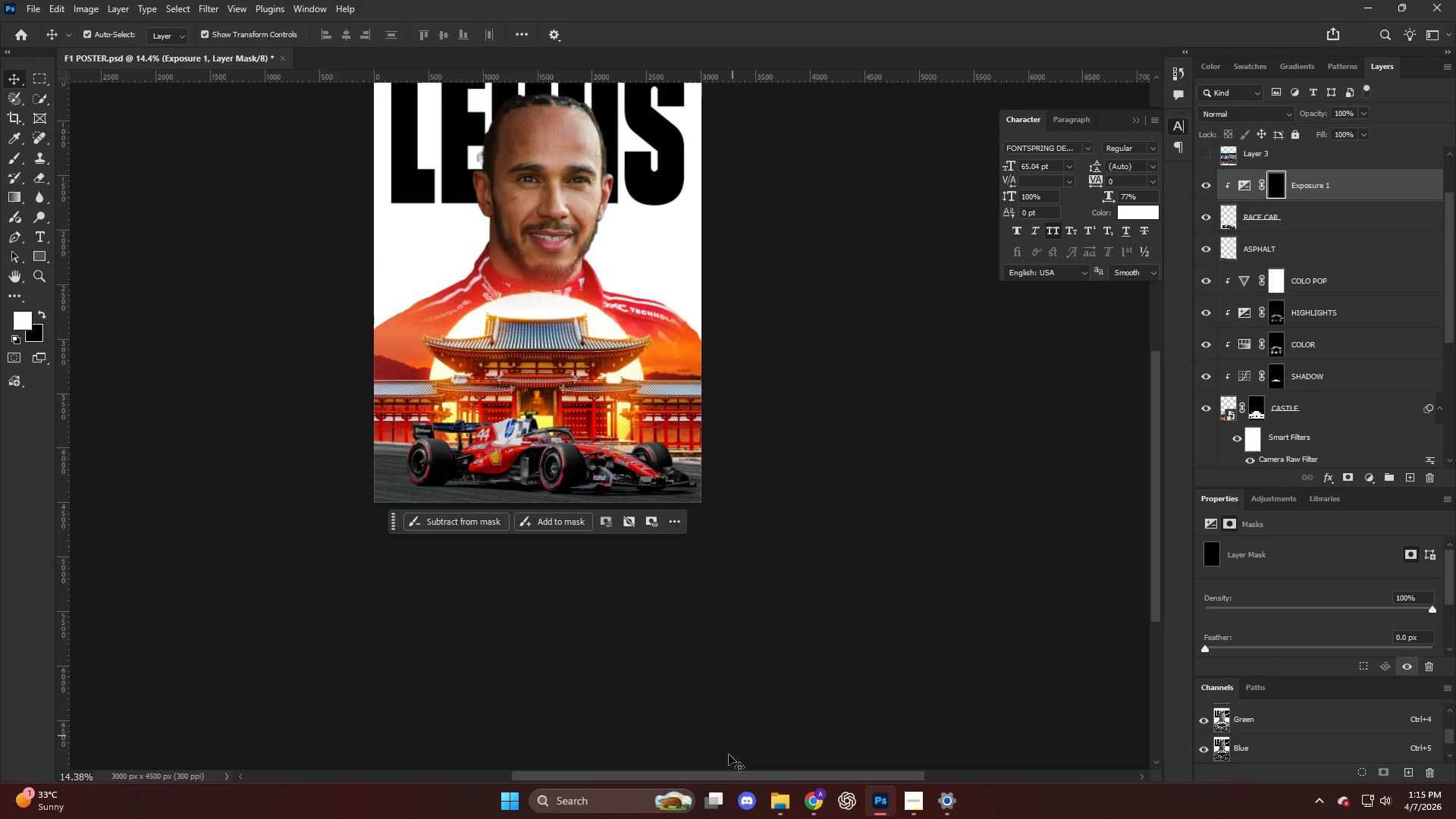 
left_click_drag(start_coordinate=[715, 771], to_coordinate=[675, 773])
 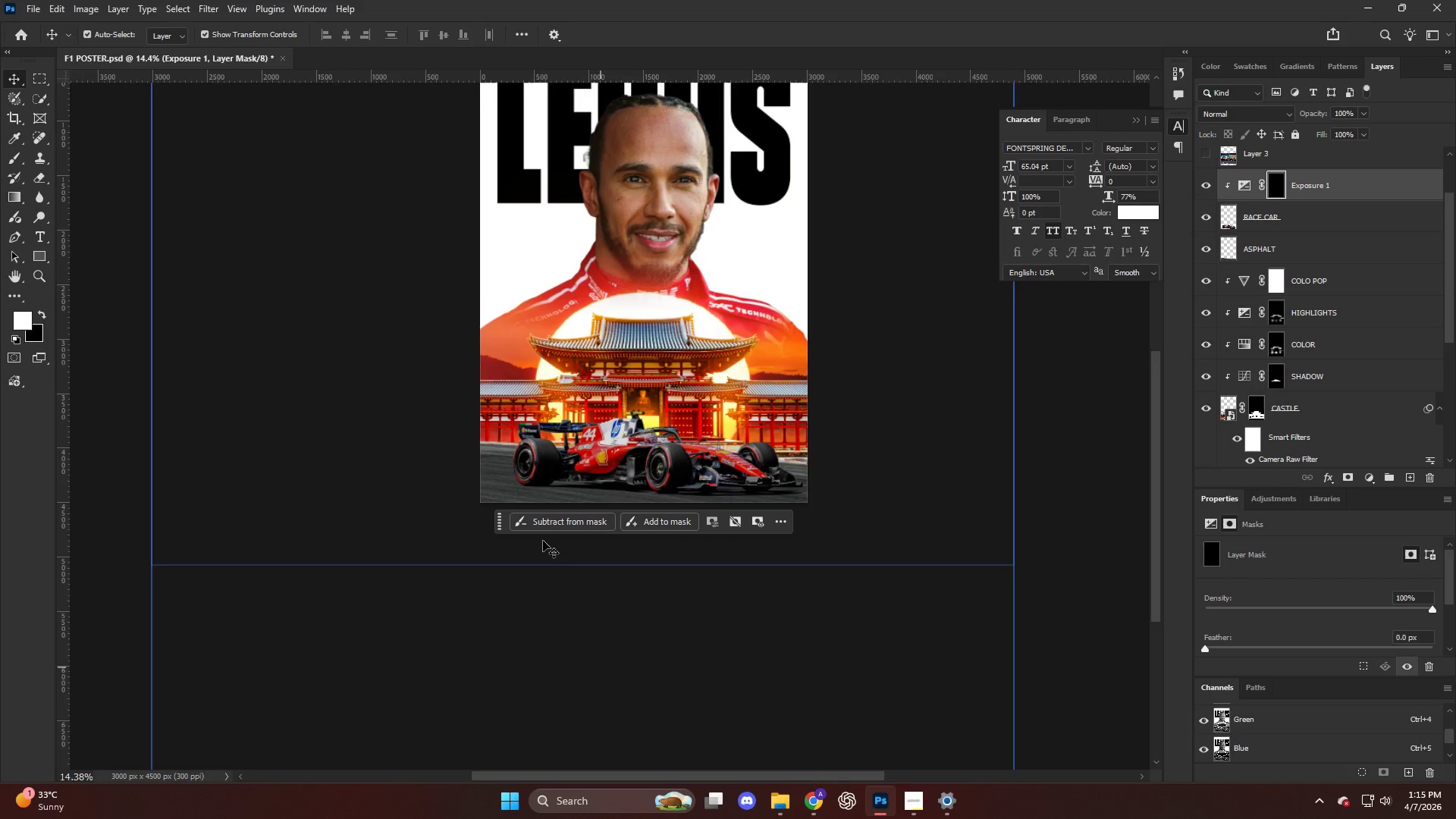 
hold_key(key=AltLeft, duration=1.14)
 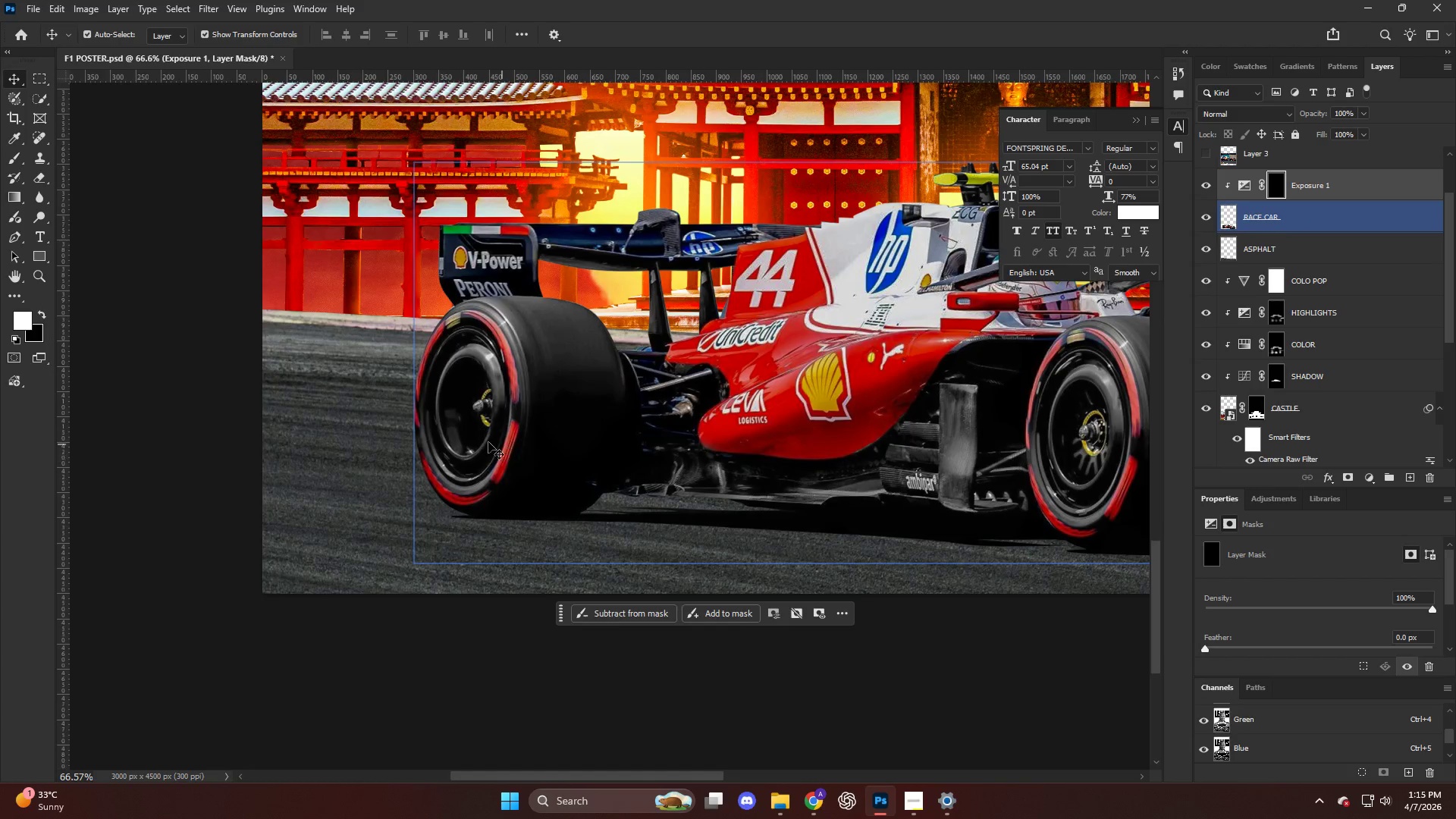 
key(B)
 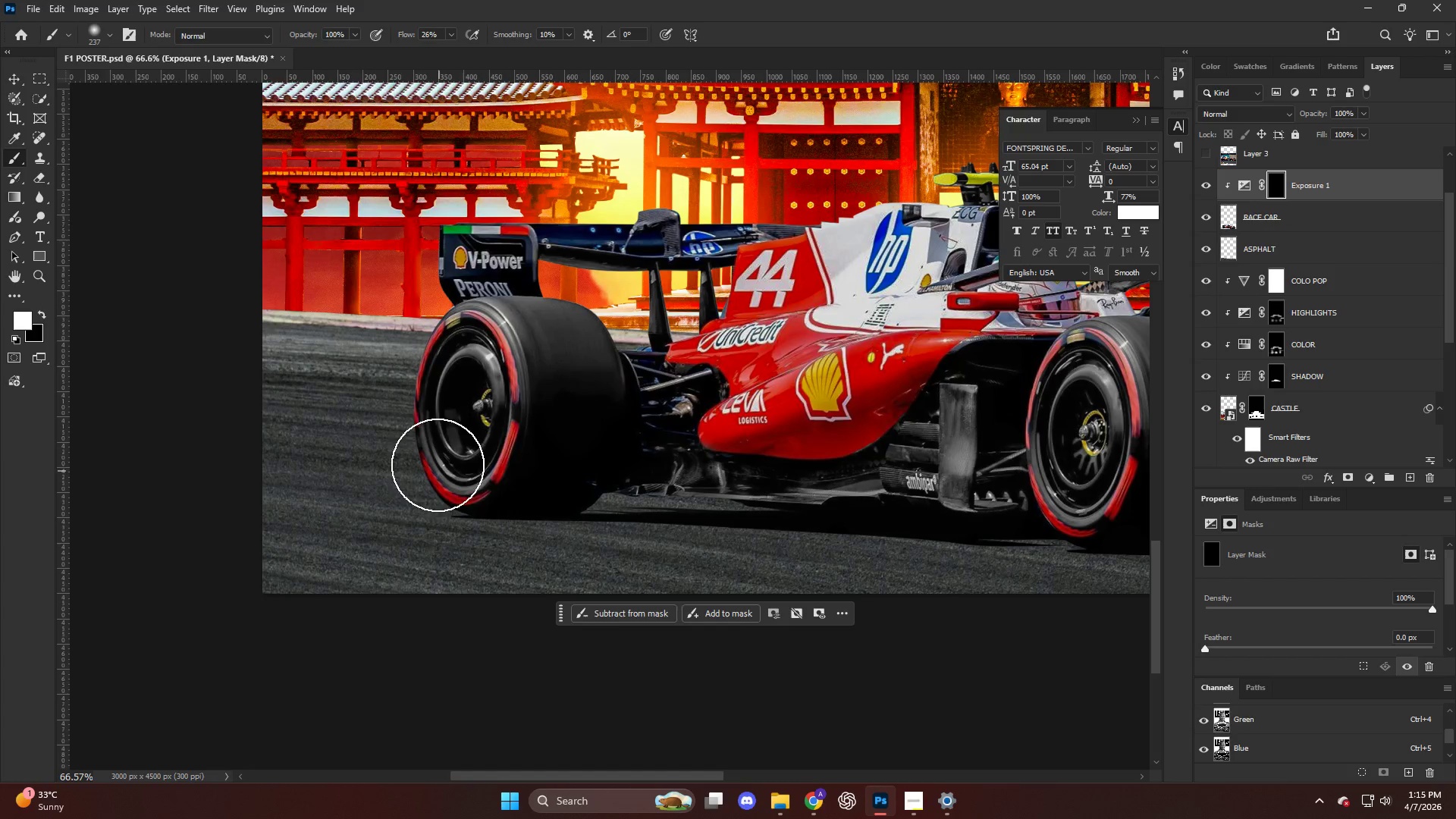 
scroll: coordinate [520, 460], scroll_direction: up, amount: 15.0
 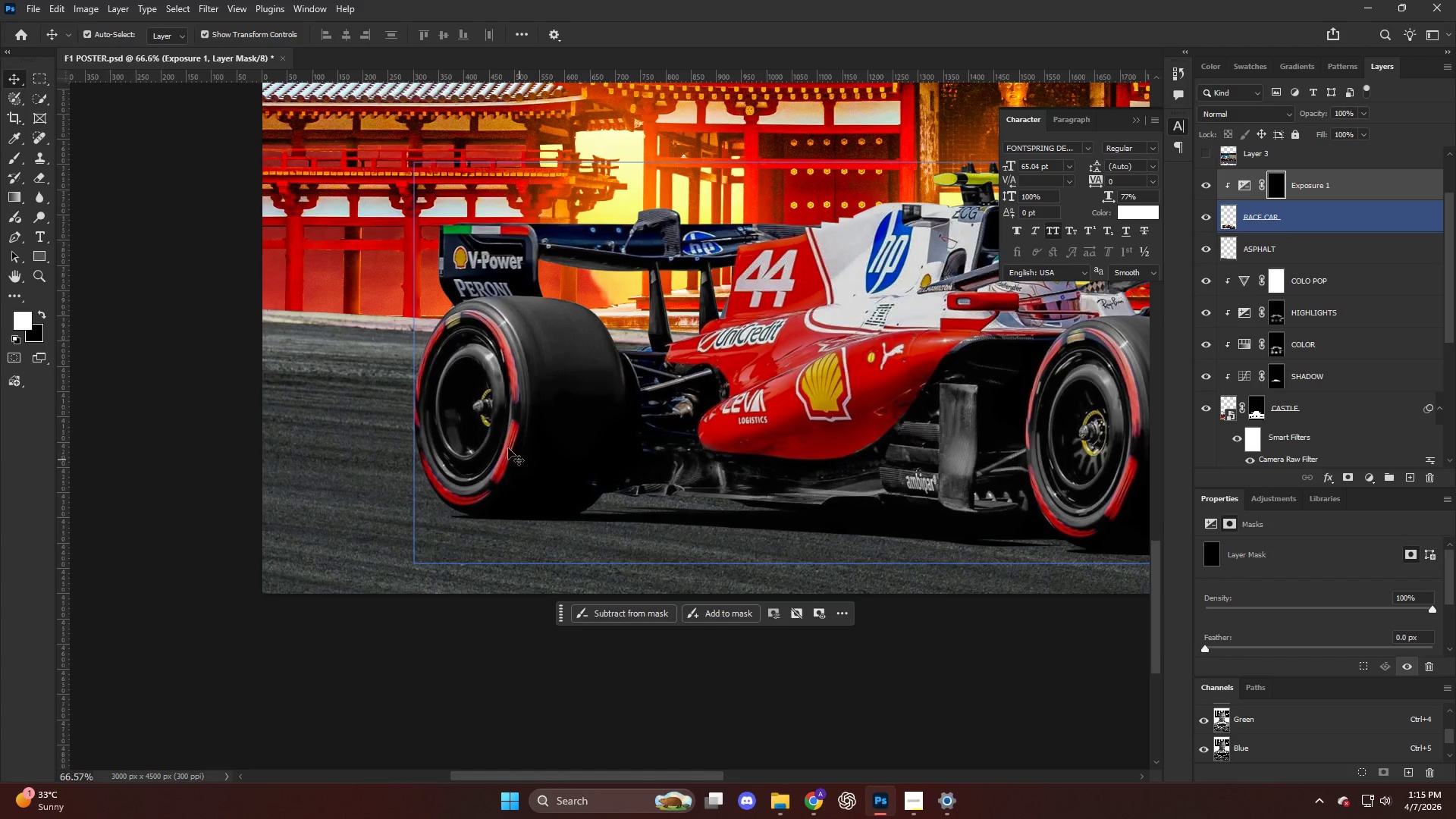 
hold_key(key=AltLeft, duration=0.61)
 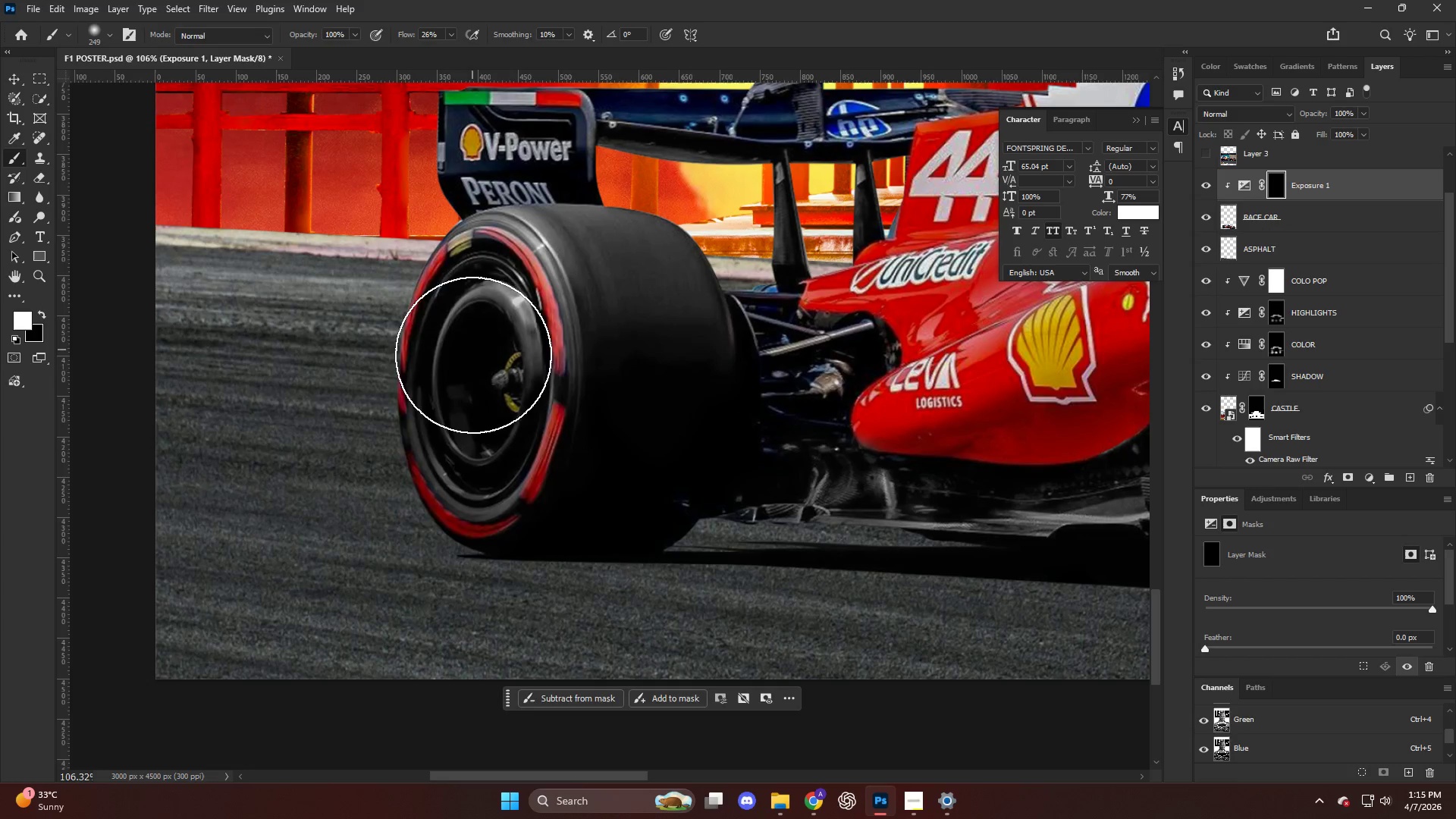 
left_click_drag(start_coordinate=[479, 359], to_coordinate=[491, 631])
 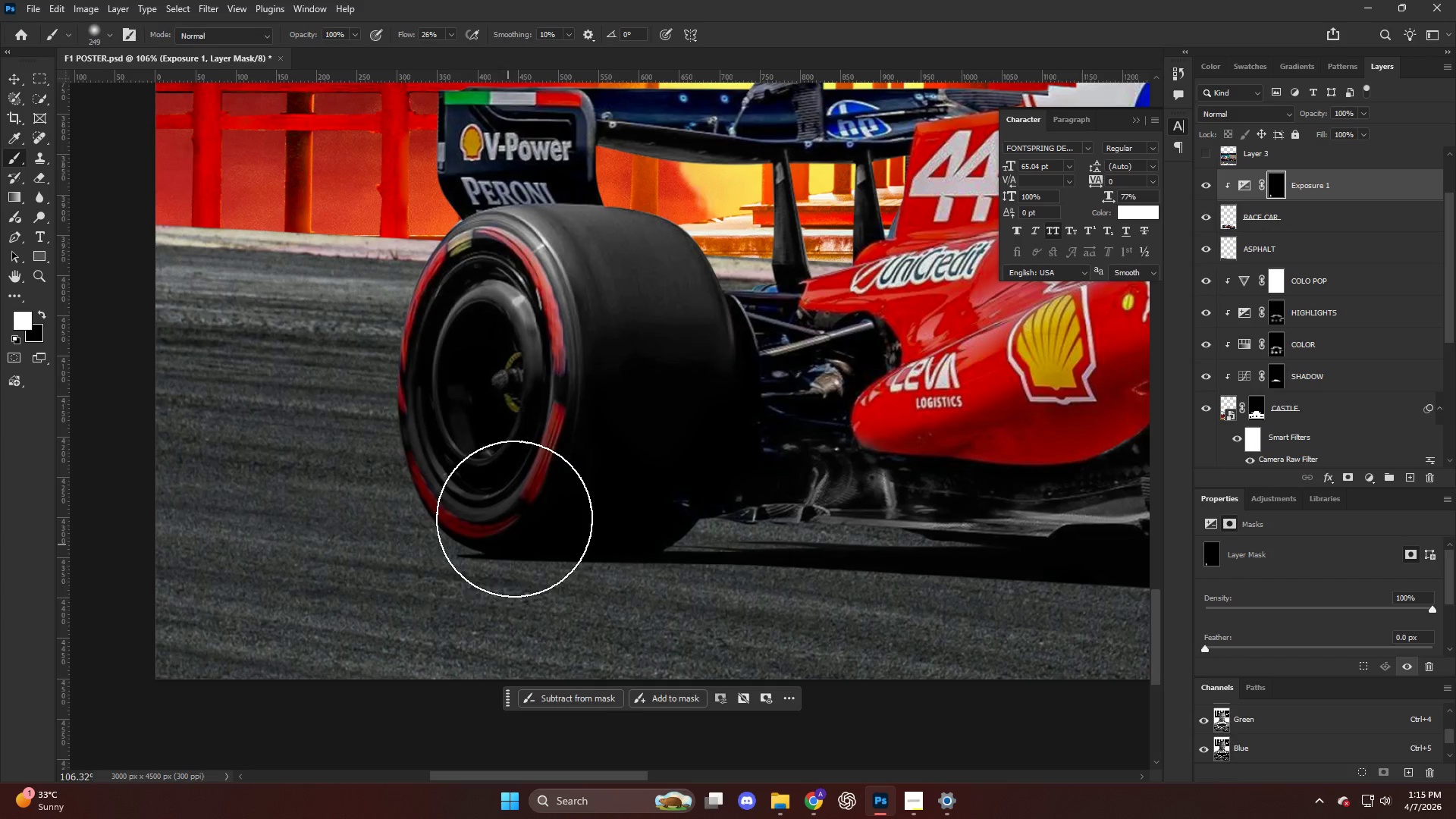 
scroll: coordinate [441, 451], scroll_direction: up, amount: 5.0
 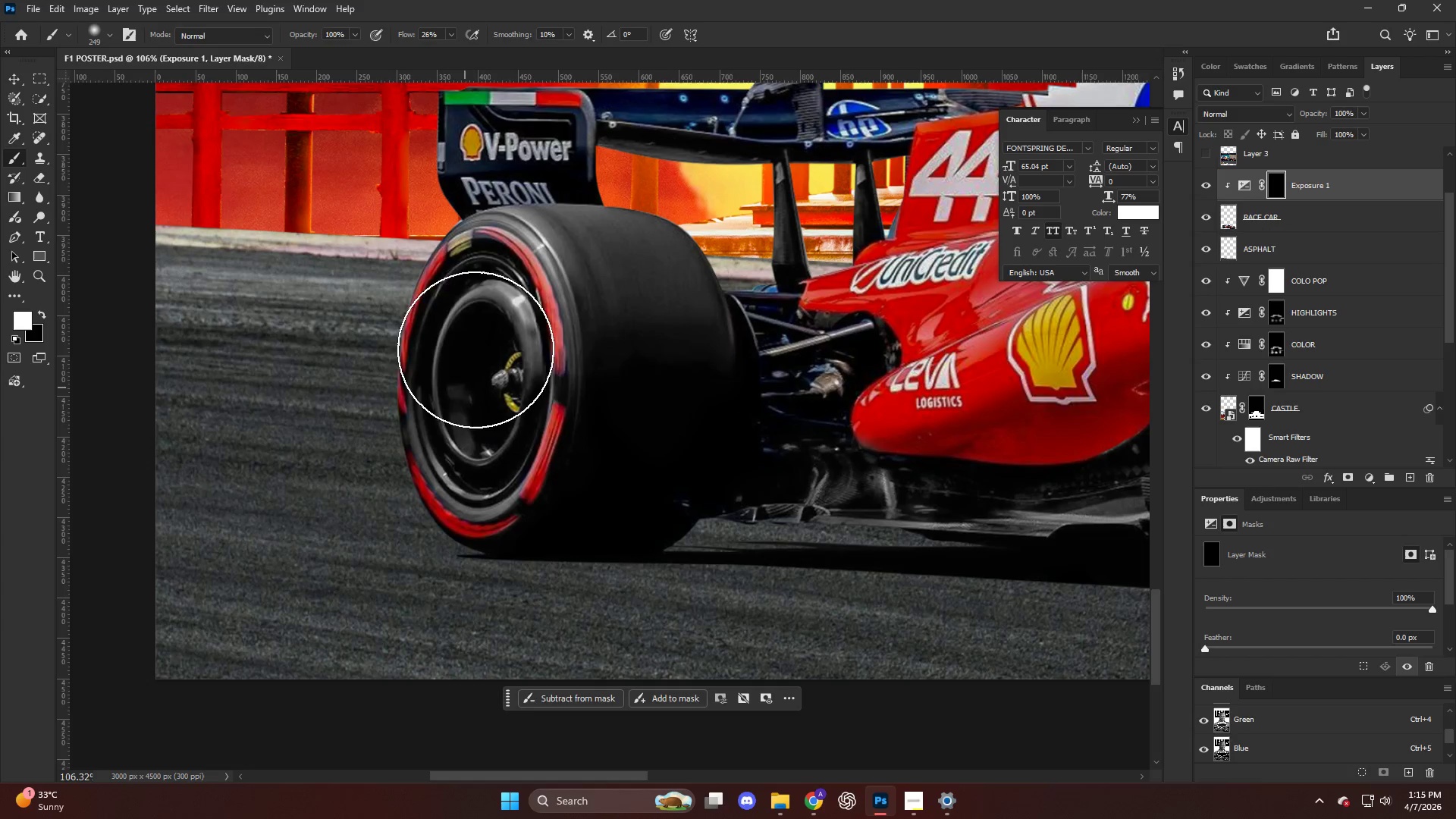 
hold_key(key=AltLeft, duration=0.33)
 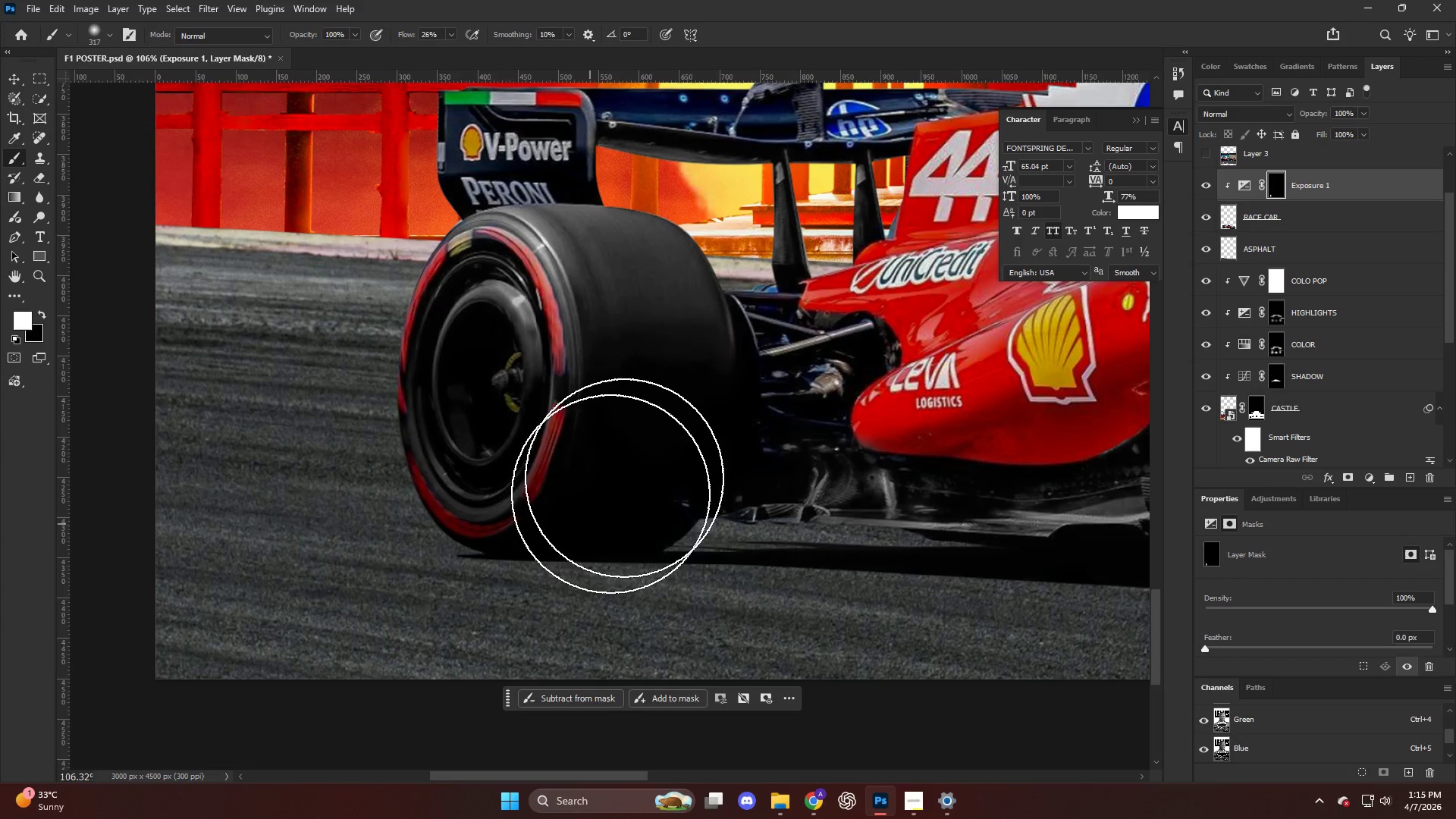 
left_click_drag(start_coordinate=[617, 486], to_coordinate=[487, 543])
 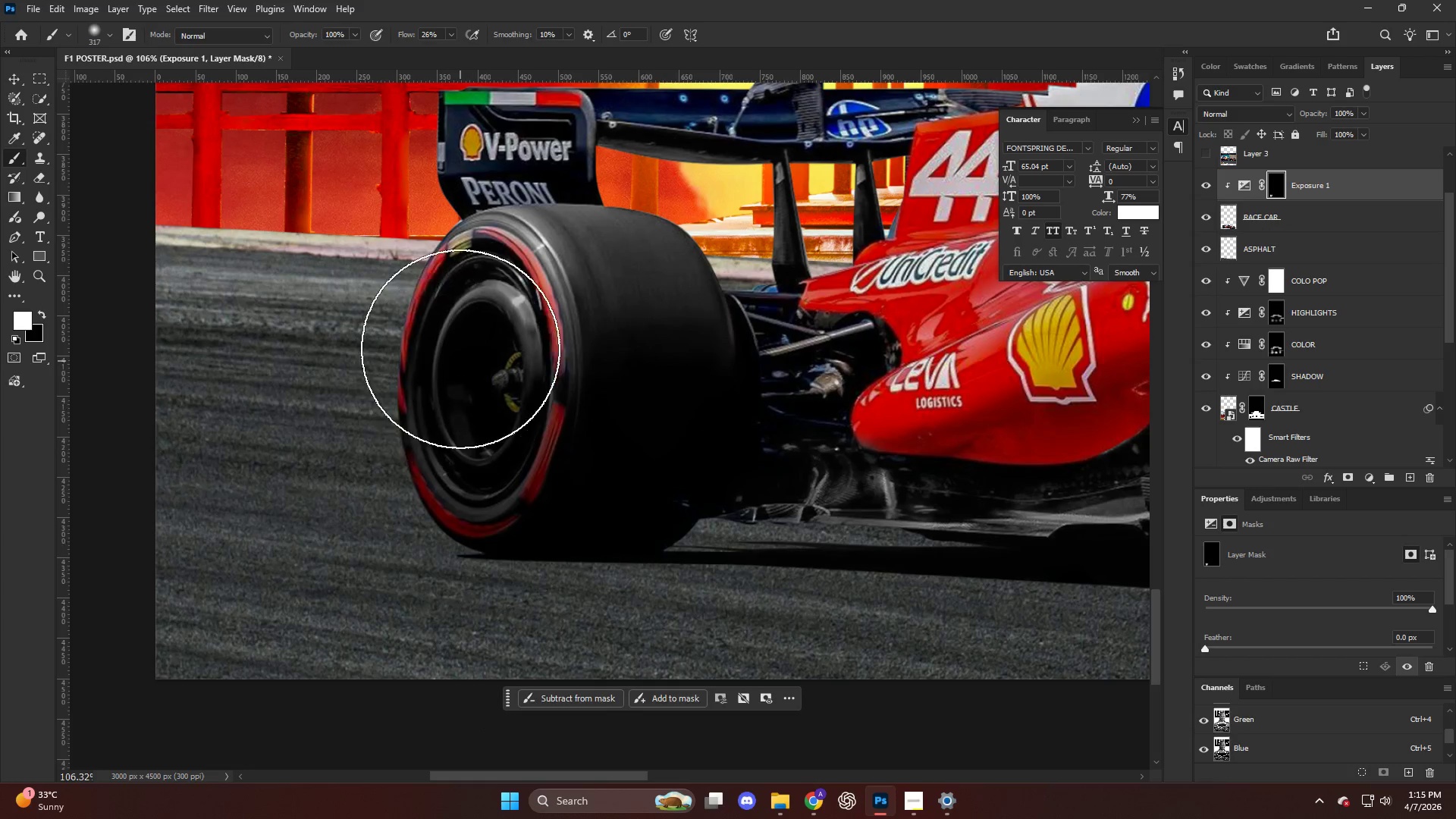 
left_click_drag(start_coordinate=[463, 356], to_coordinate=[473, 567])
 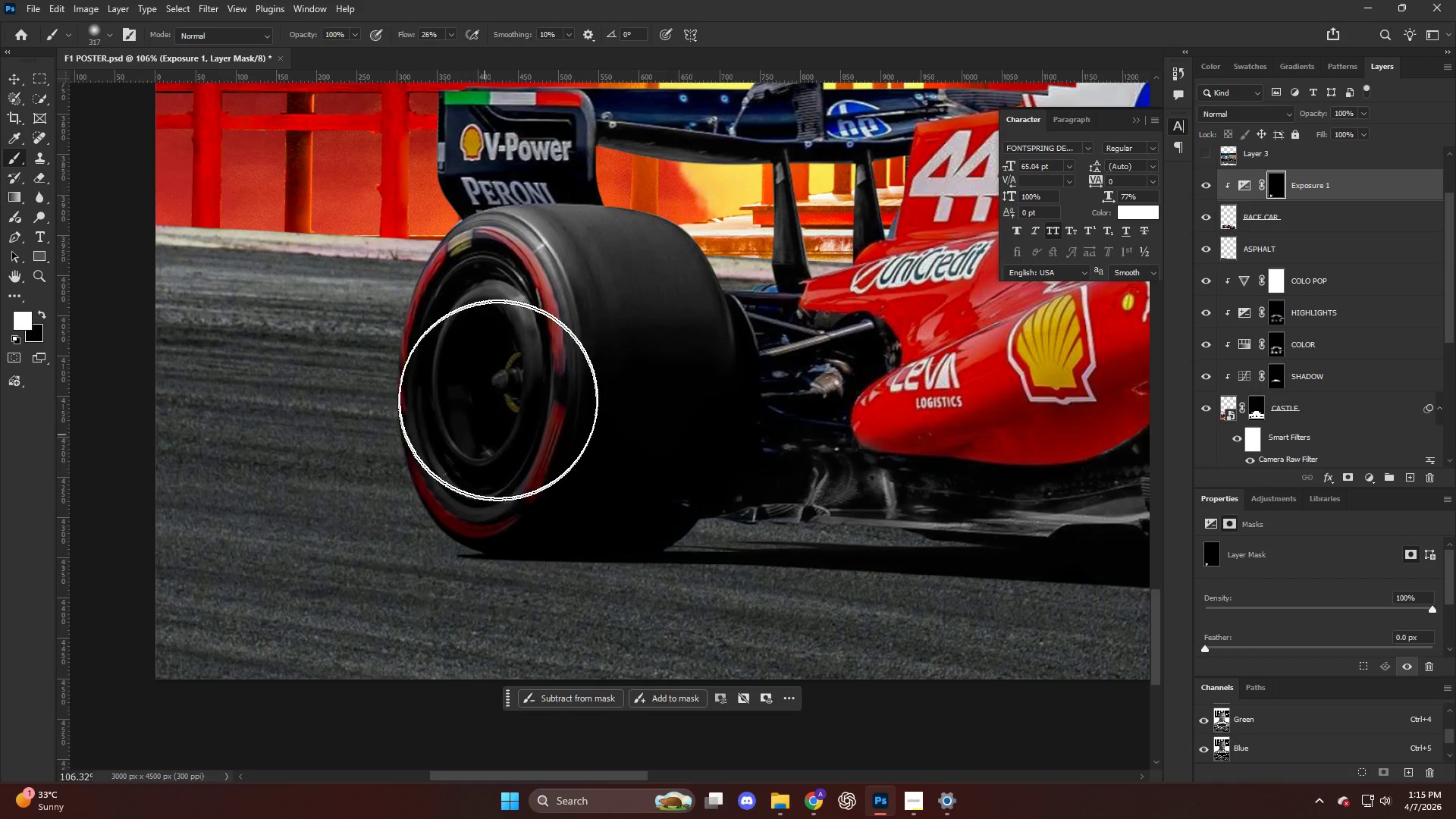 
key(Alt+AltLeft)
 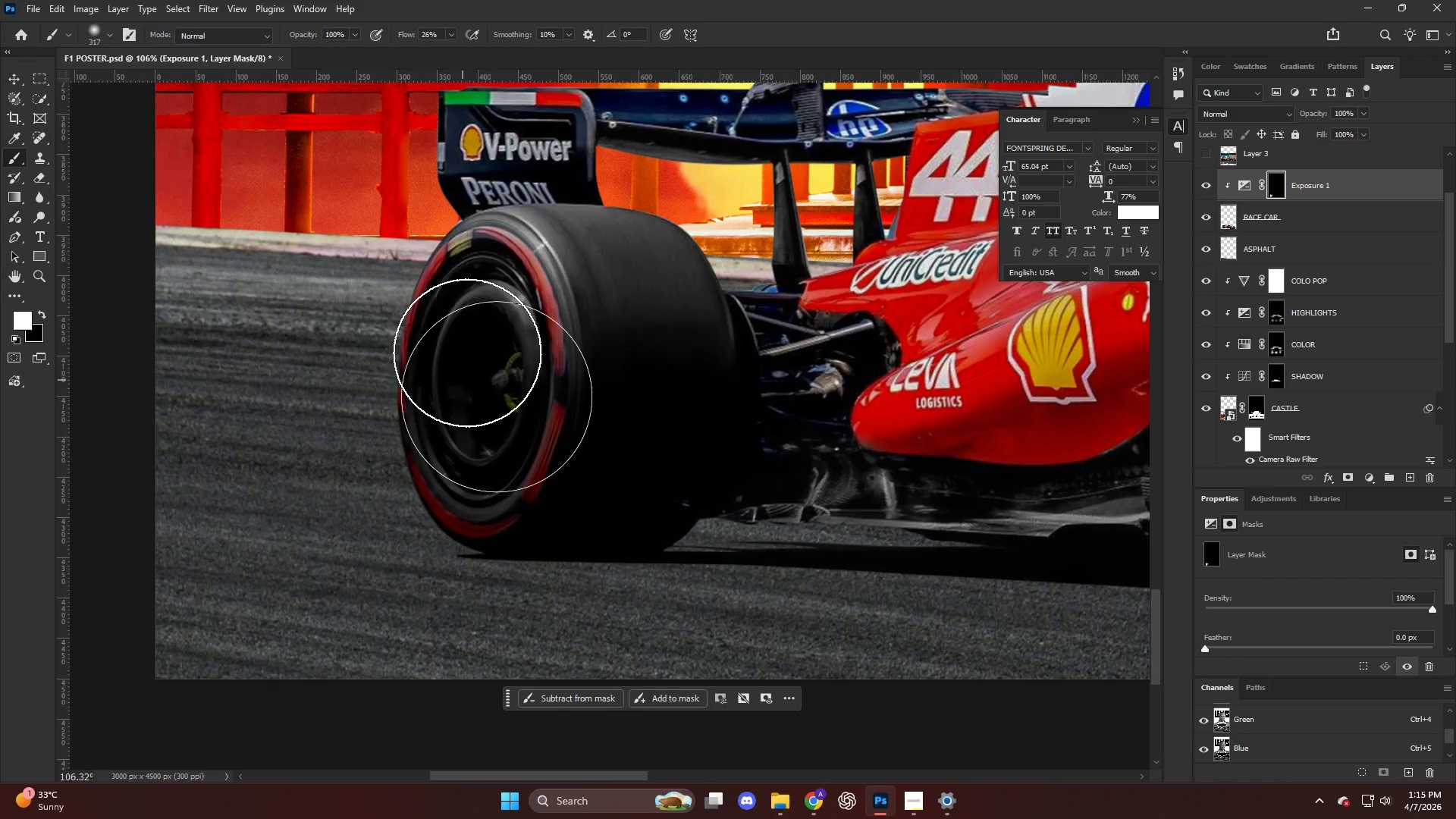 
left_click_drag(start_coordinate=[491, 300], to_coordinate=[477, 664])
 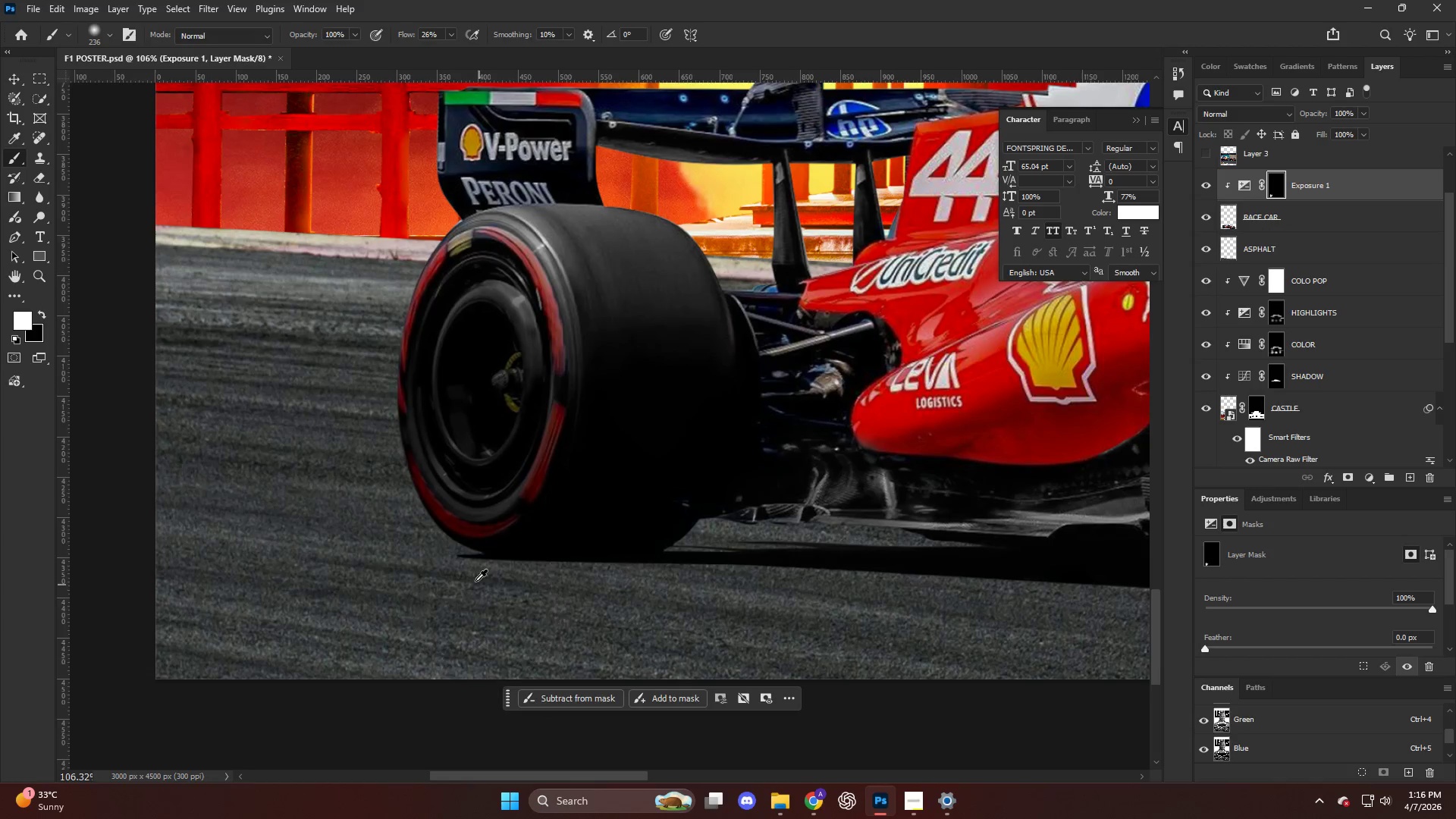 
hold_key(key=AltLeft, duration=0.47)
 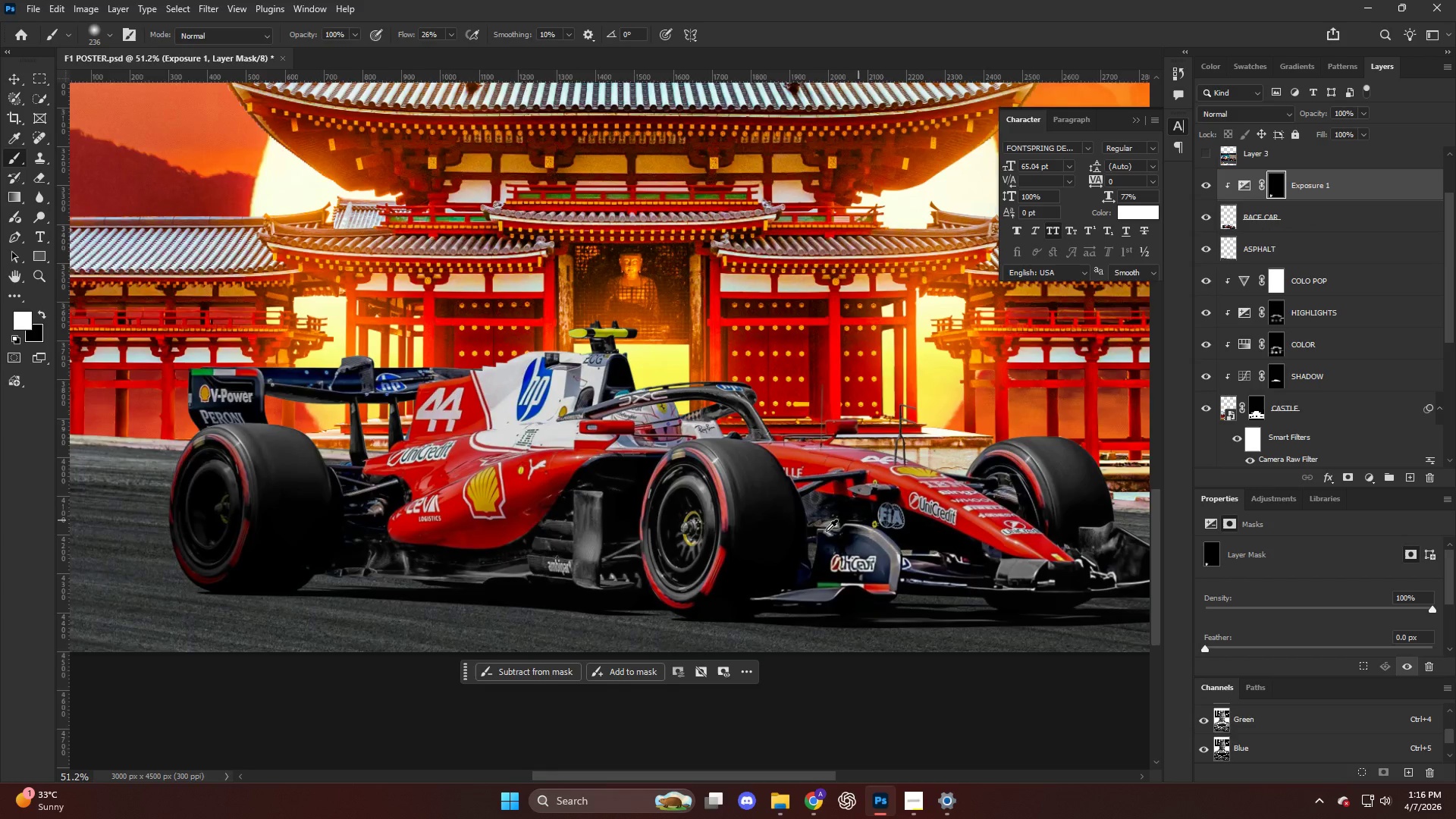 
hold_key(key=AltLeft, duration=0.95)
 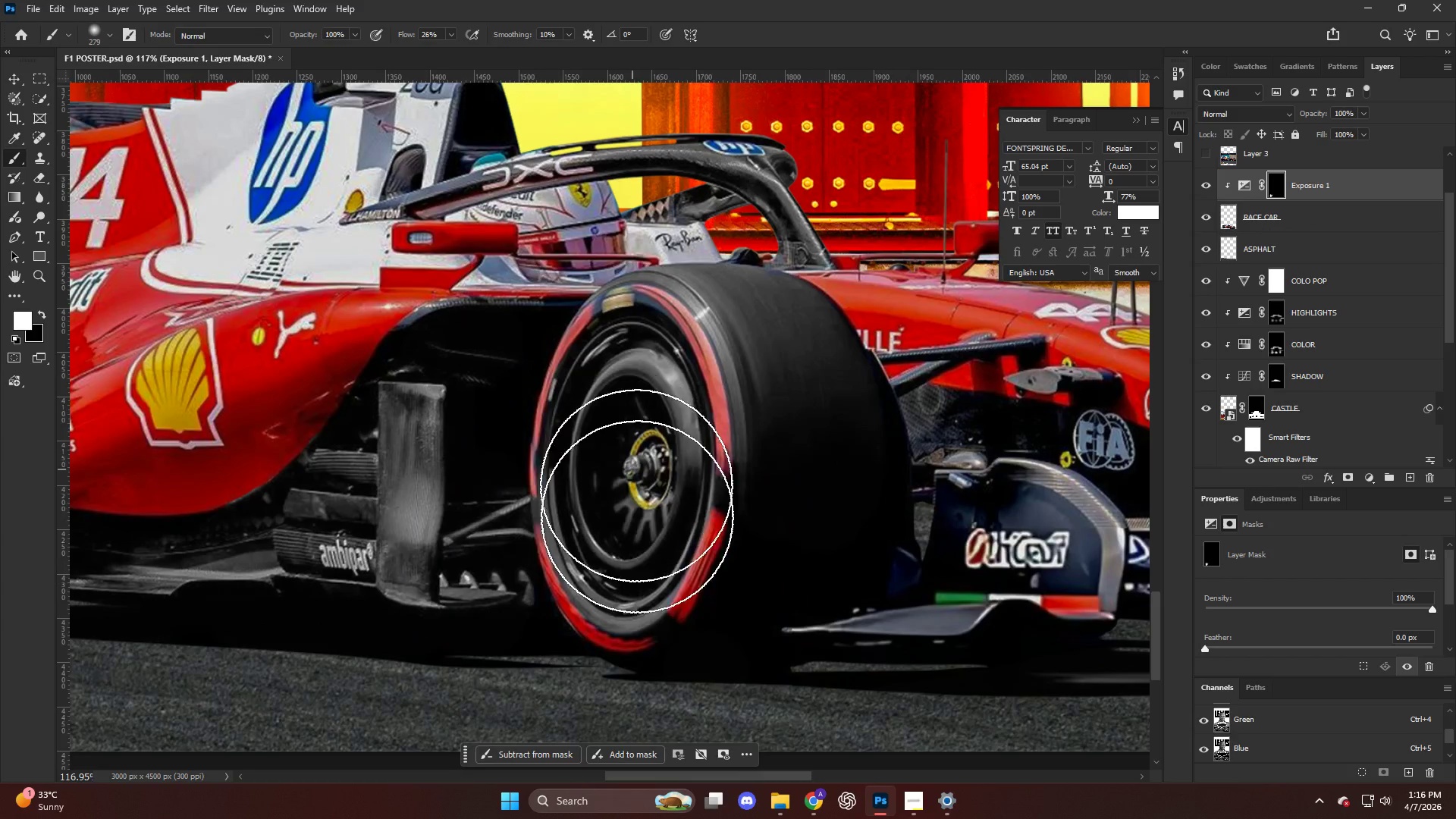 
left_click_drag(start_coordinate=[633, 468], to_coordinate=[638, 438])
 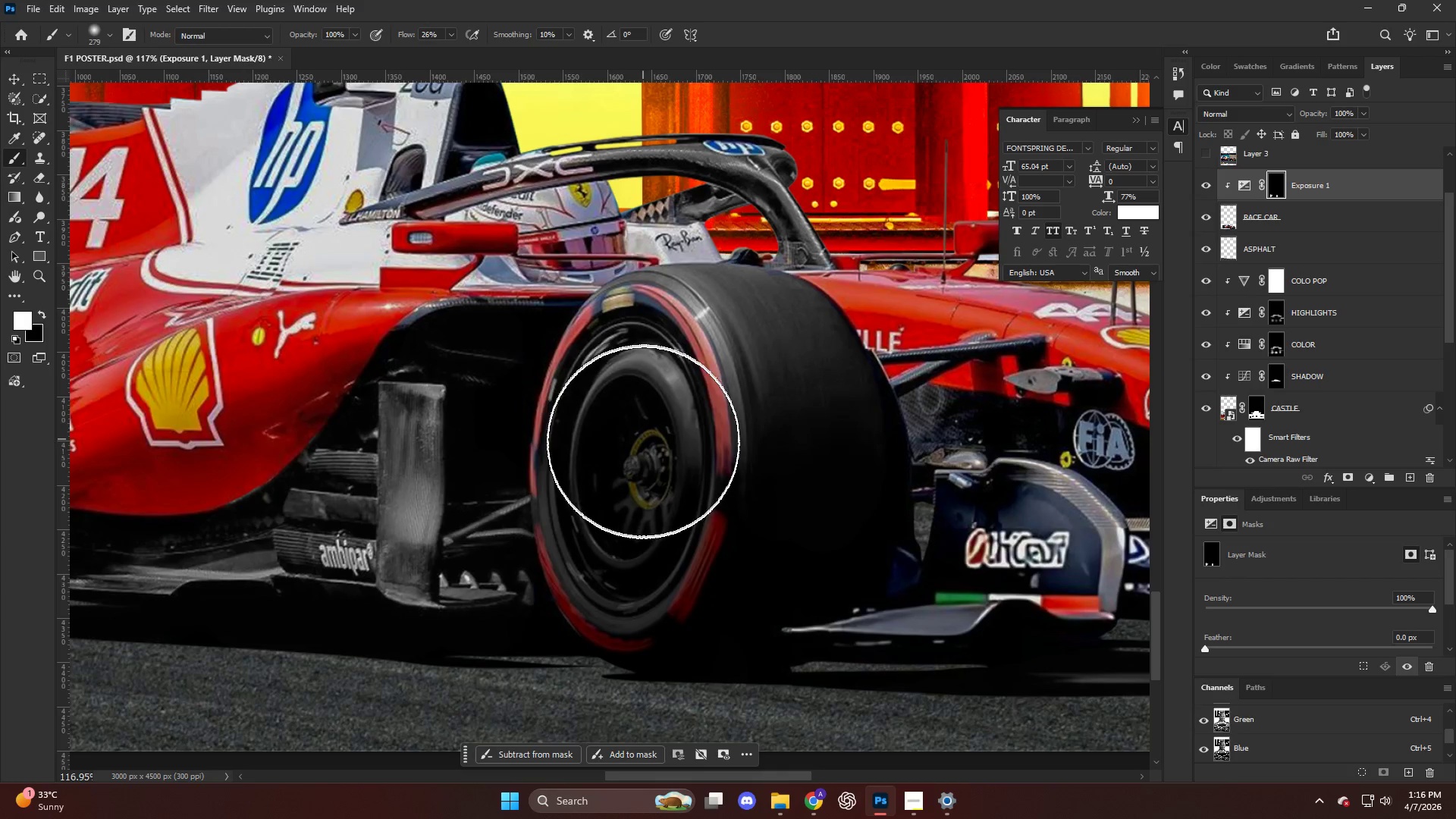 
scroll: coordinate [624, 599], scroll_direction: none, amount: 0.0
 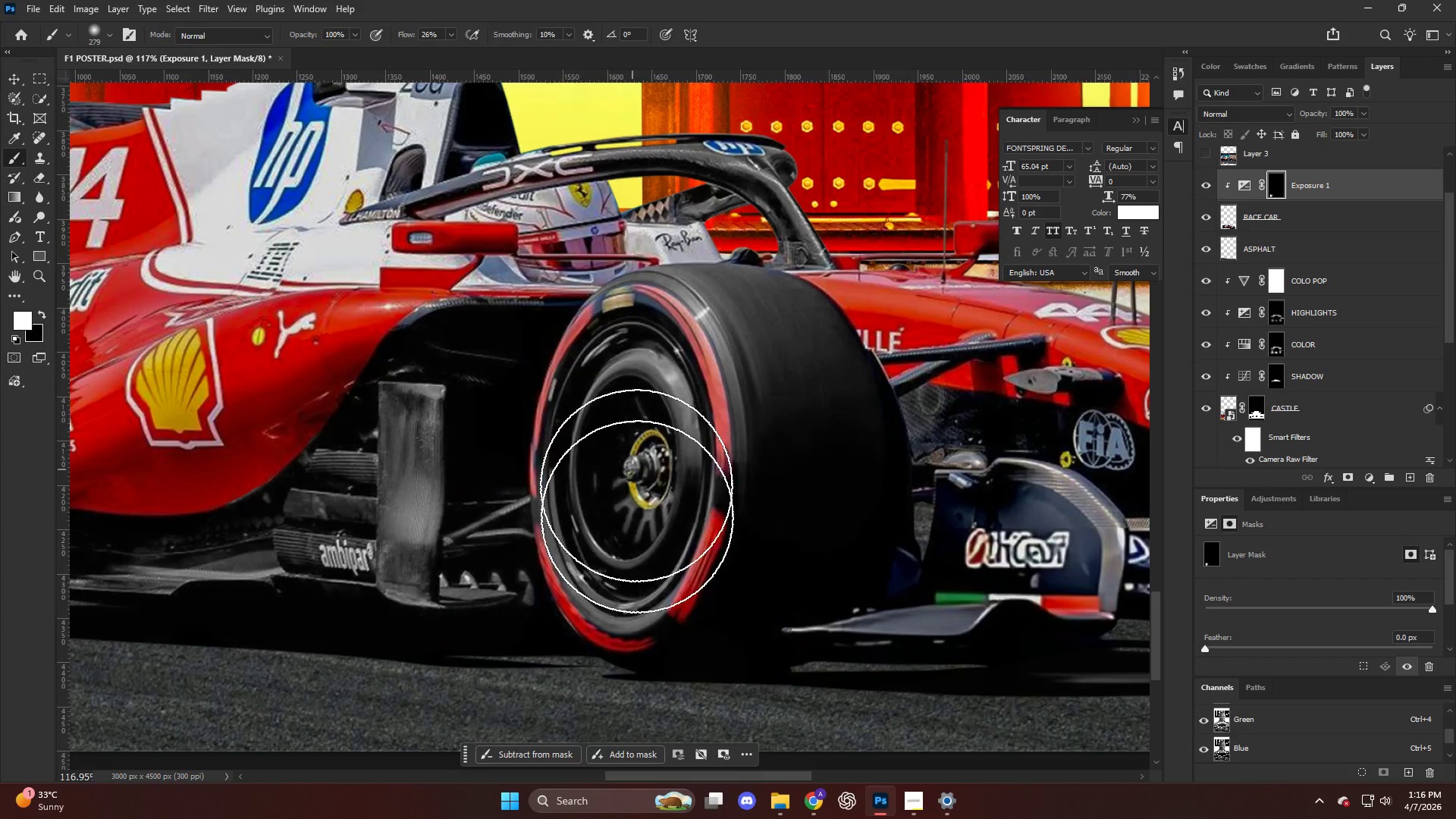 
hold_key(key=AltLeft, duration=0.38)
 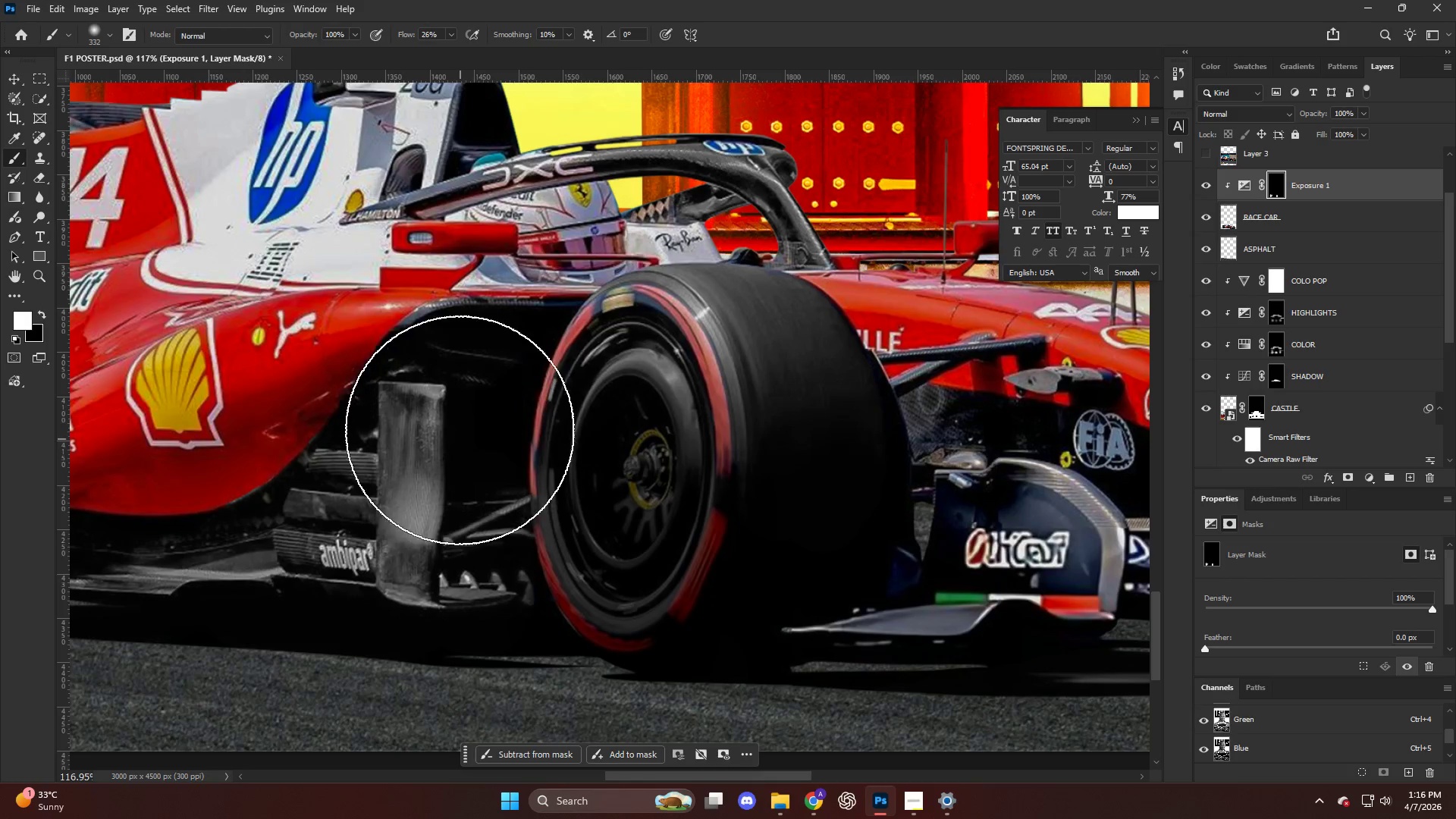 
left_click_drag(start_coordinate=[460, 441], to_coordinate=[199, 667])
 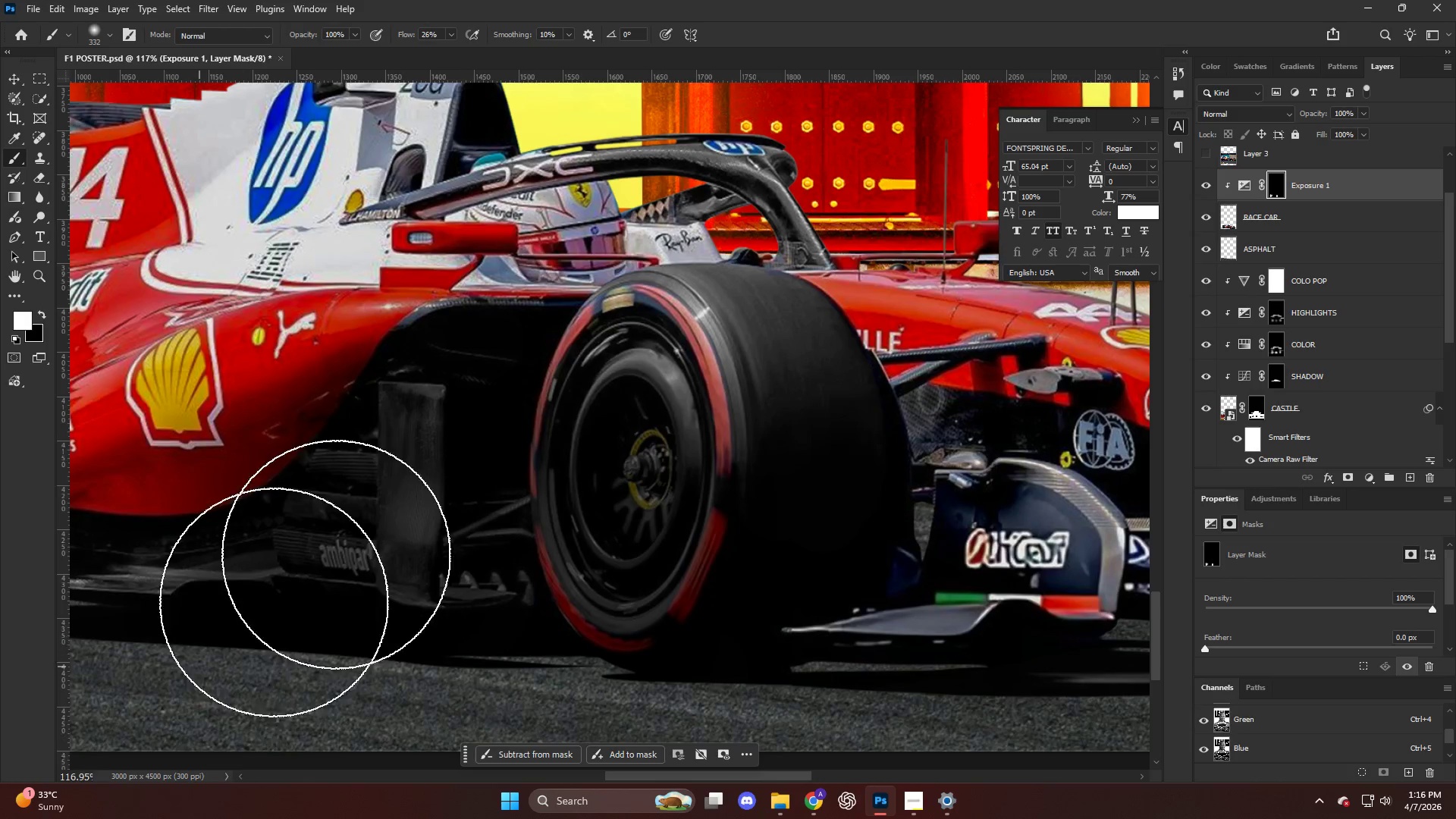 
key(Alt+AltLeft)
 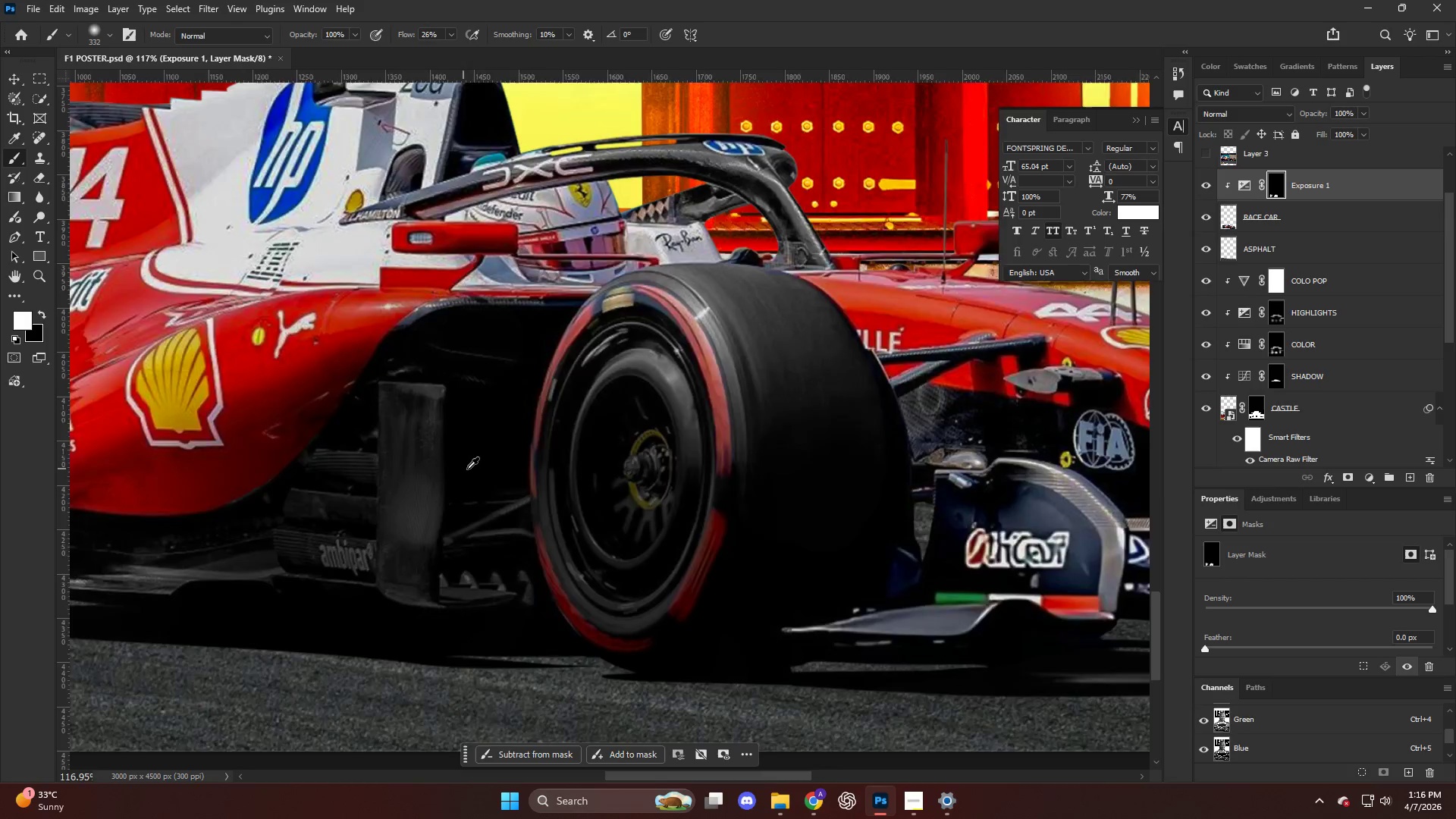 
hold_key(key=ControlLeft, duration=0.44)
scroll: coordinate [469, 476], scroll_direction: up, amount: 5.0
 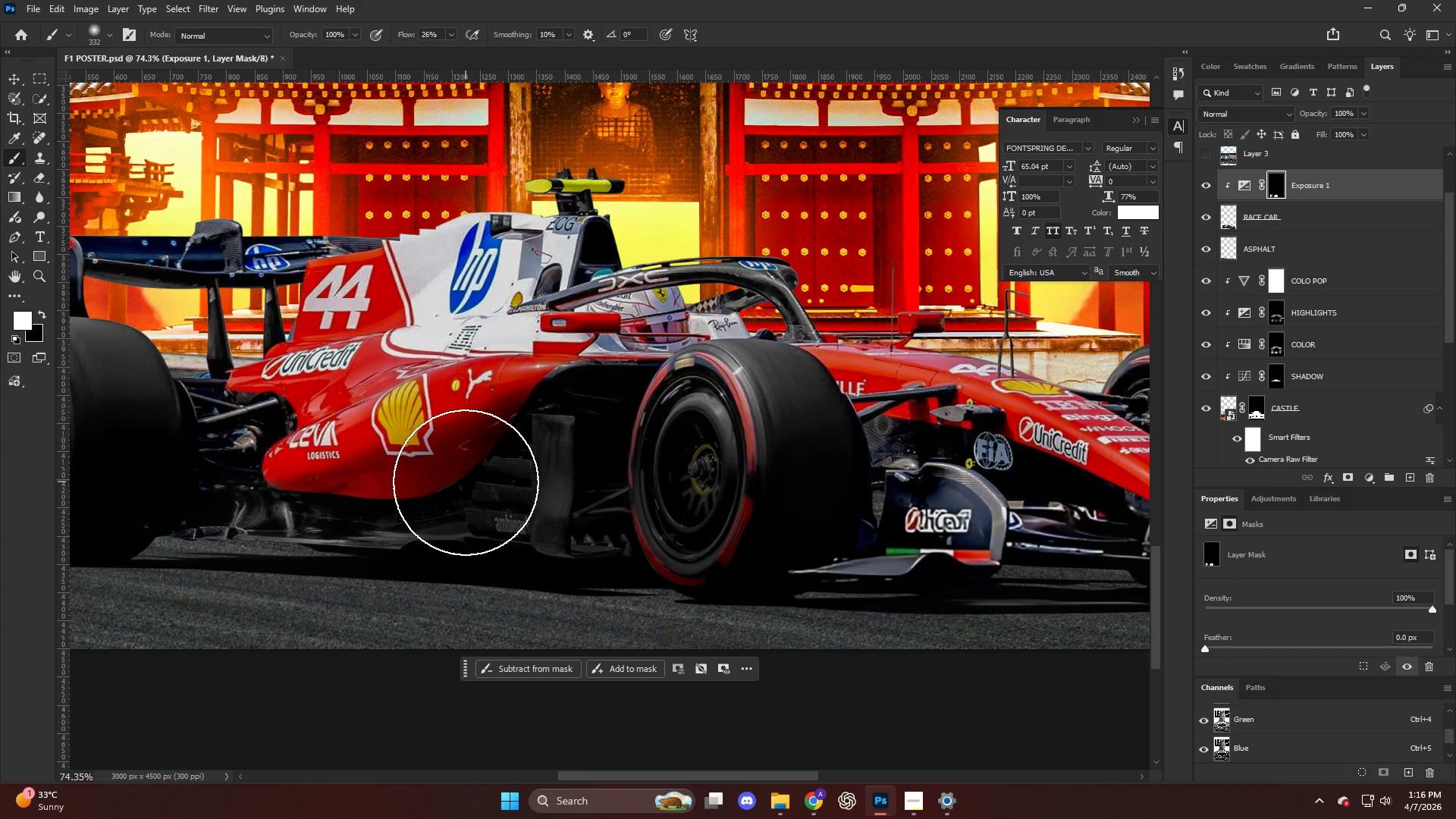 
key(Alt+AltLeft)
 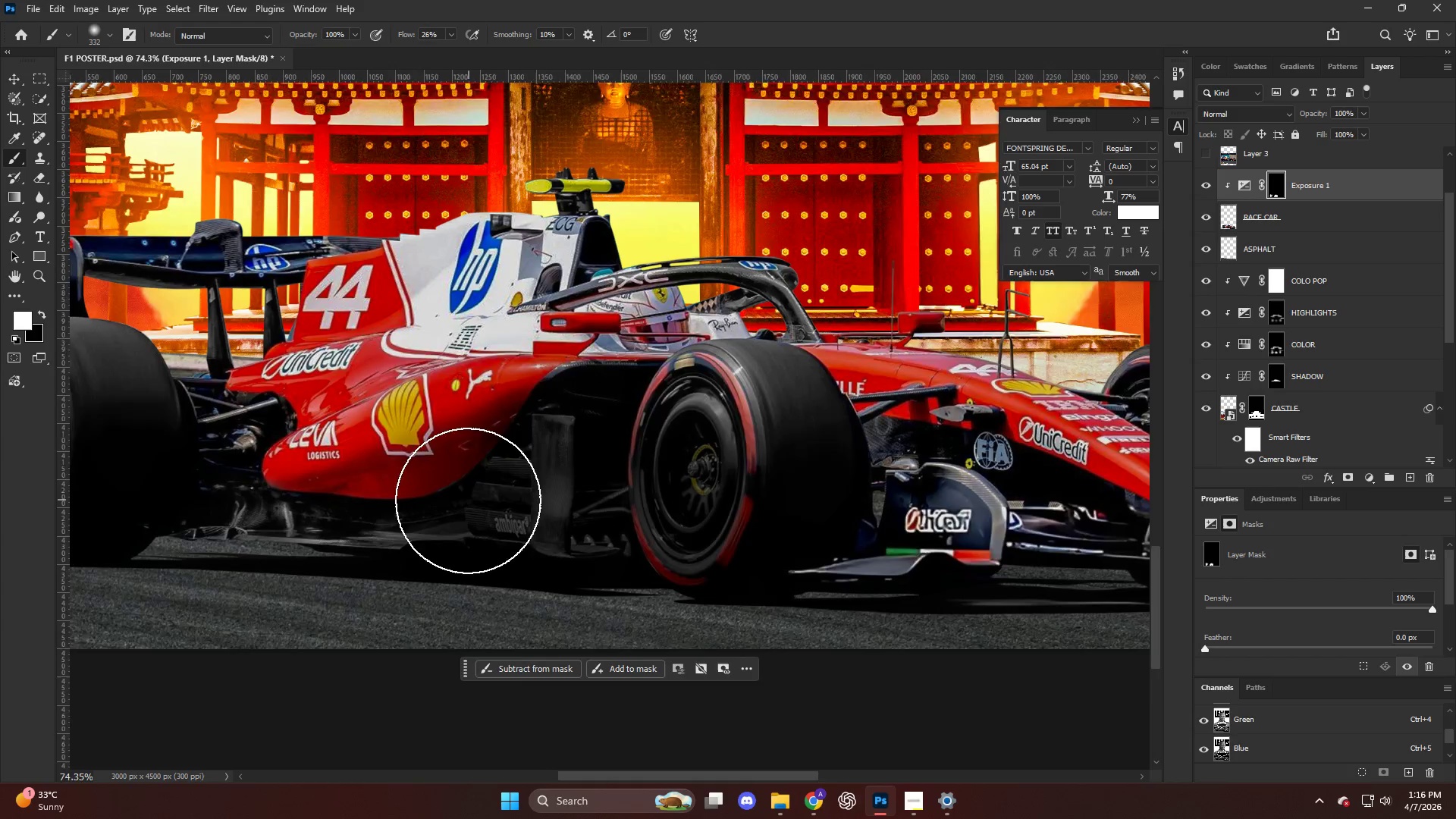 
left_click_drag(start_coordinate=[617, 418], to_coordinate=[528, 548])
 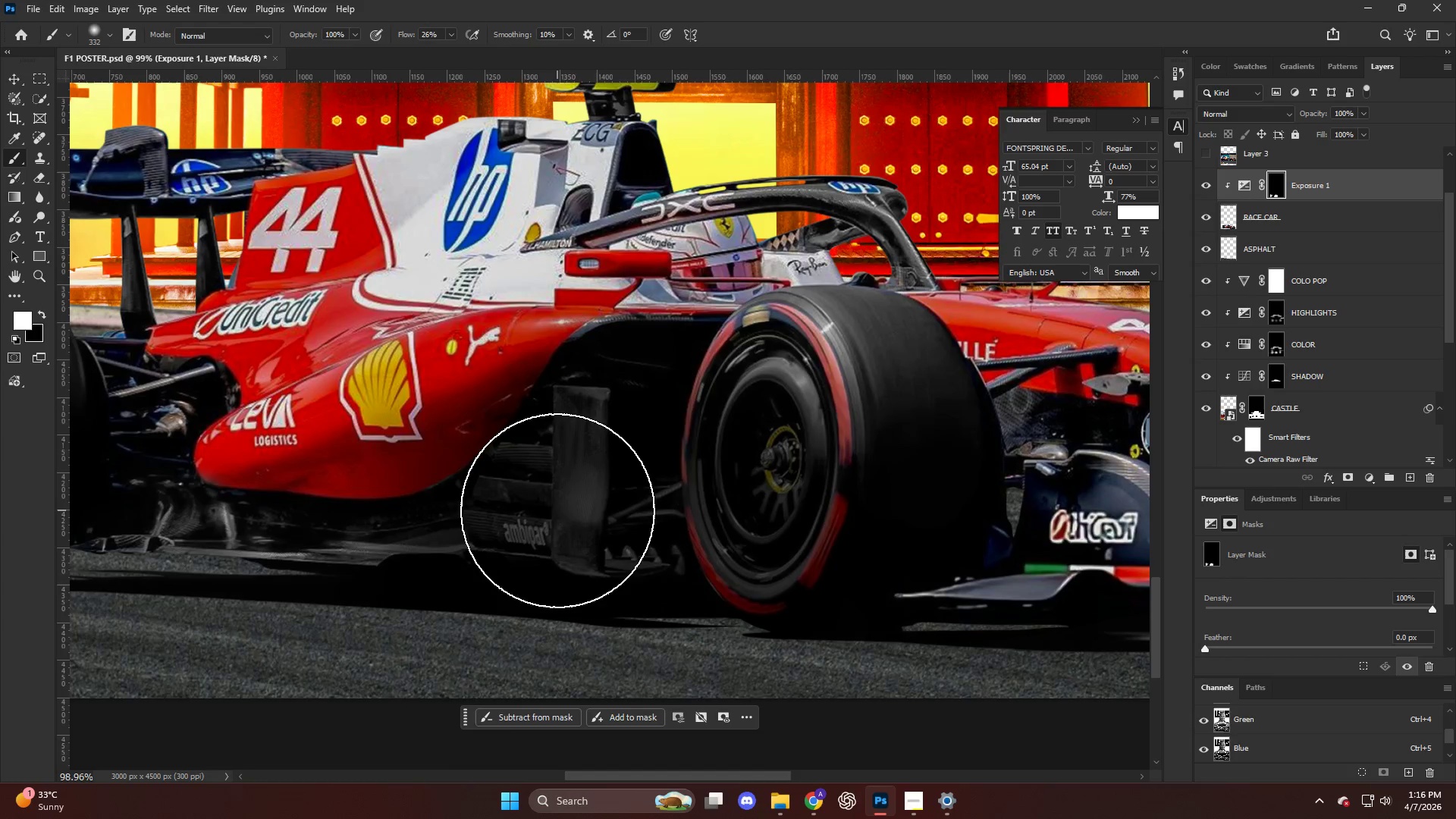 
scroll: coordinate [468, 500], scroll_direction: up, amount: 3.0
 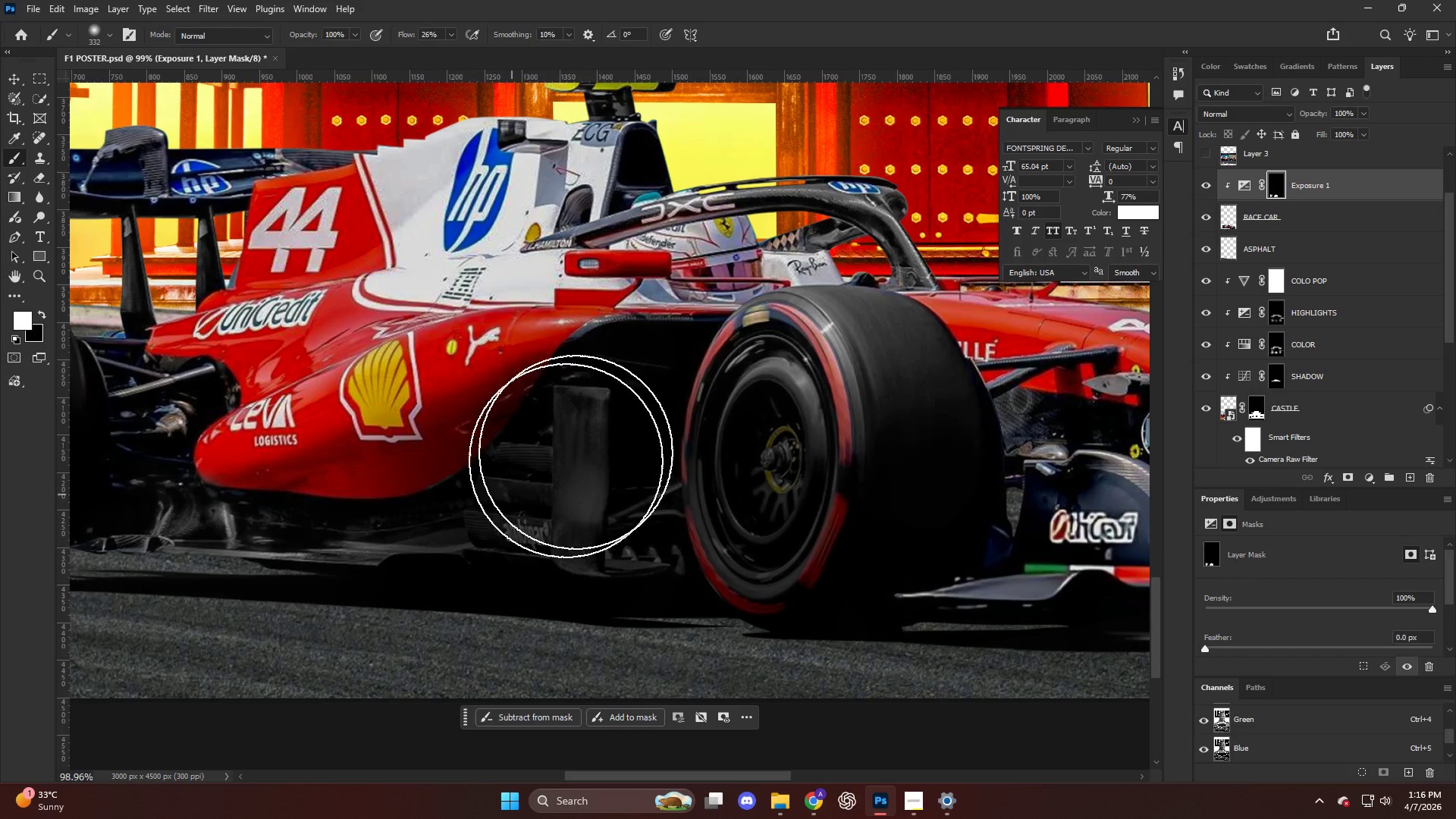 
key(Alt+AltLeft)
 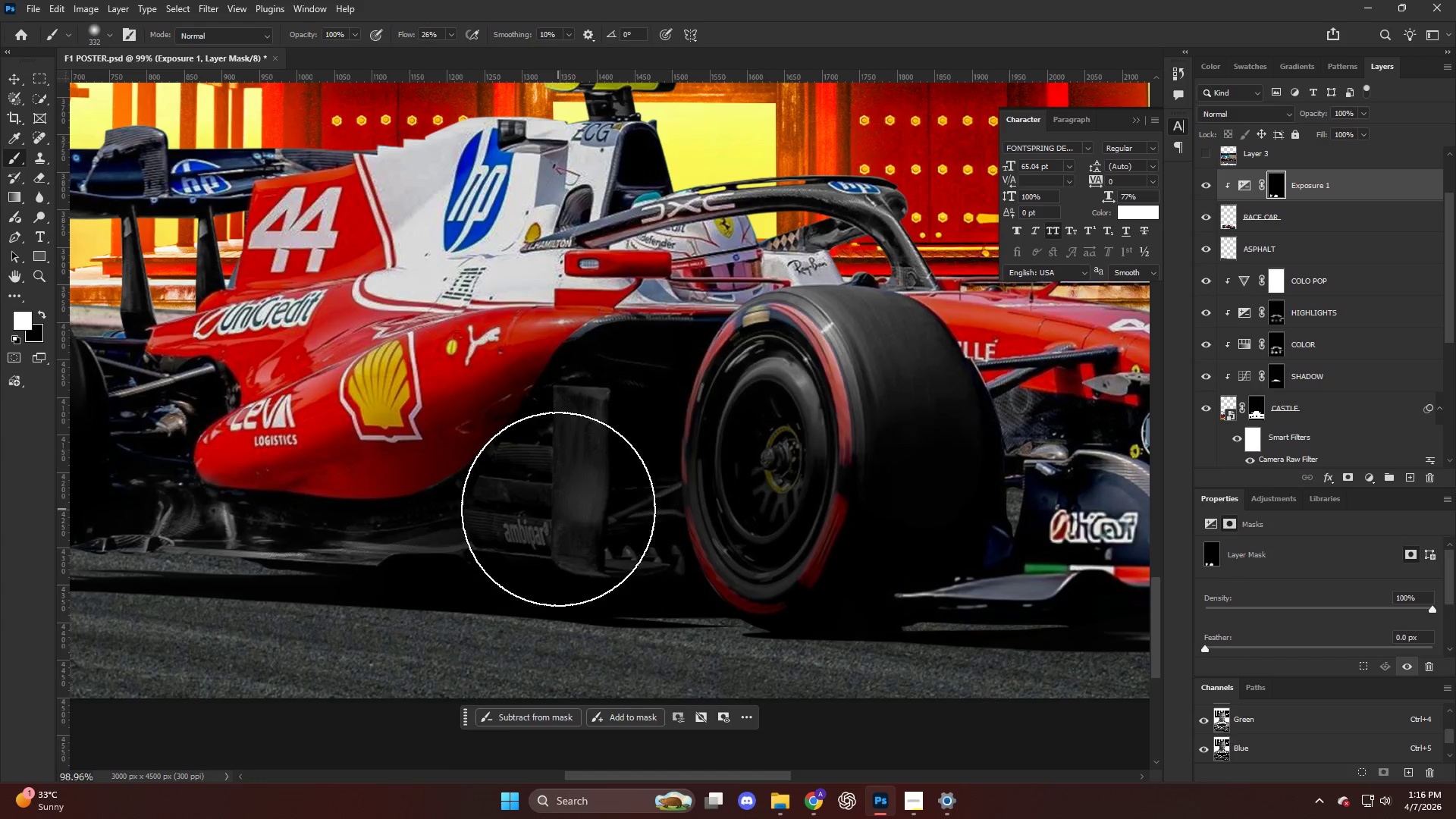 
scroll: coordinate [558, 509], scroll_direction: down, amount: 3.0
 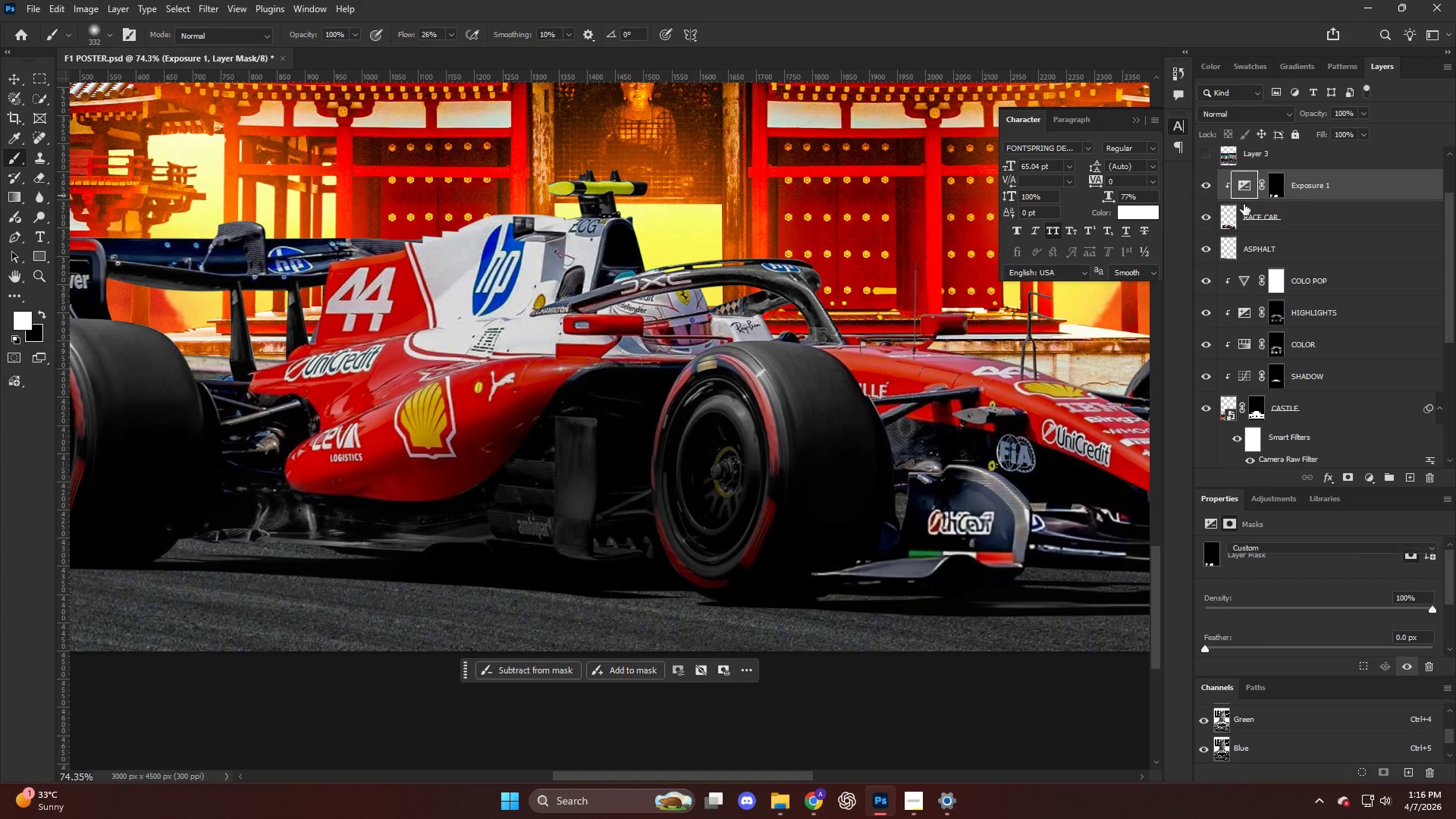 
left_click_drag(start_coordinate=[1261, 588], to_coordinate=[1241, 594])
 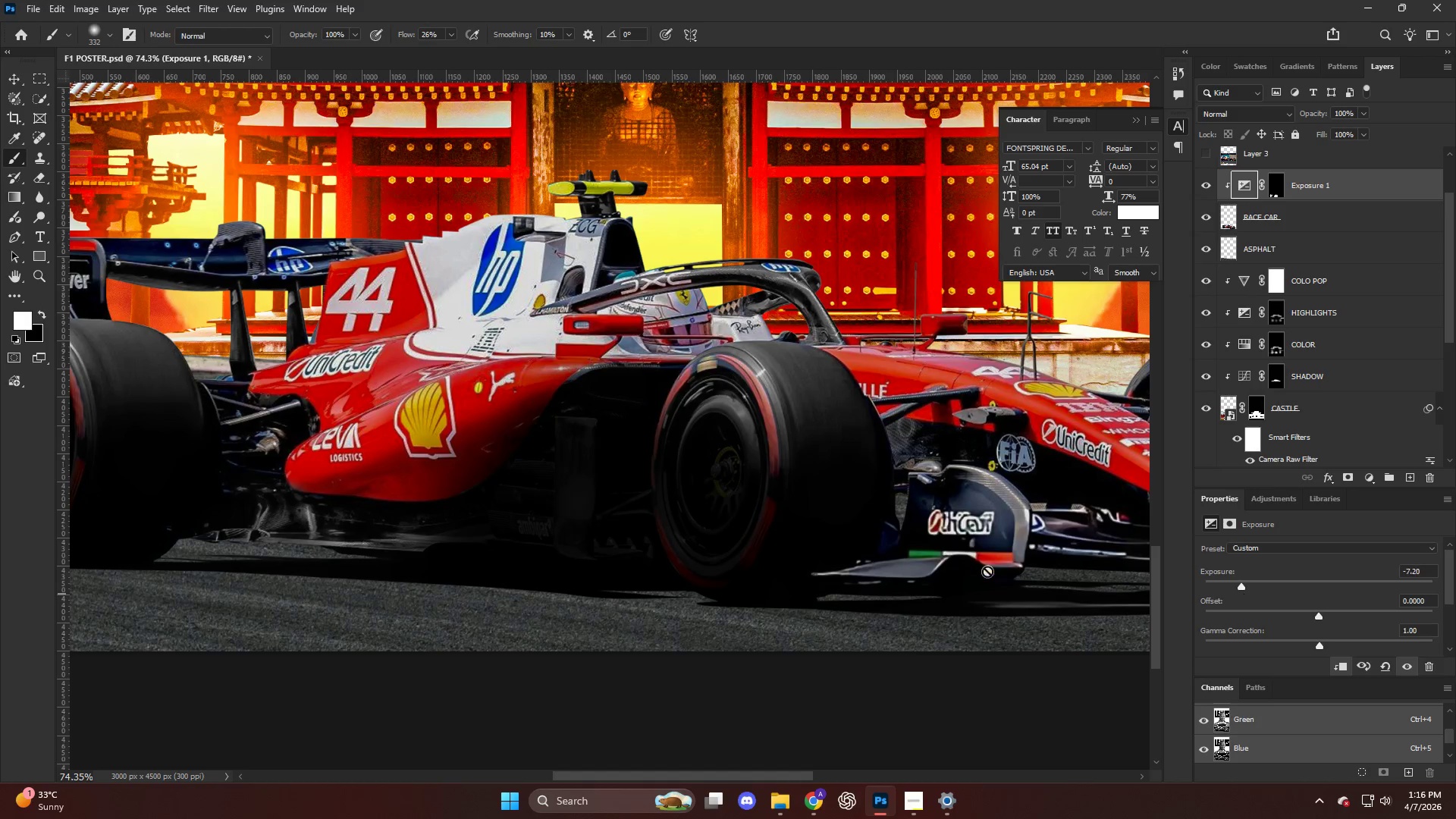 
key(Alt+AltLeft)
 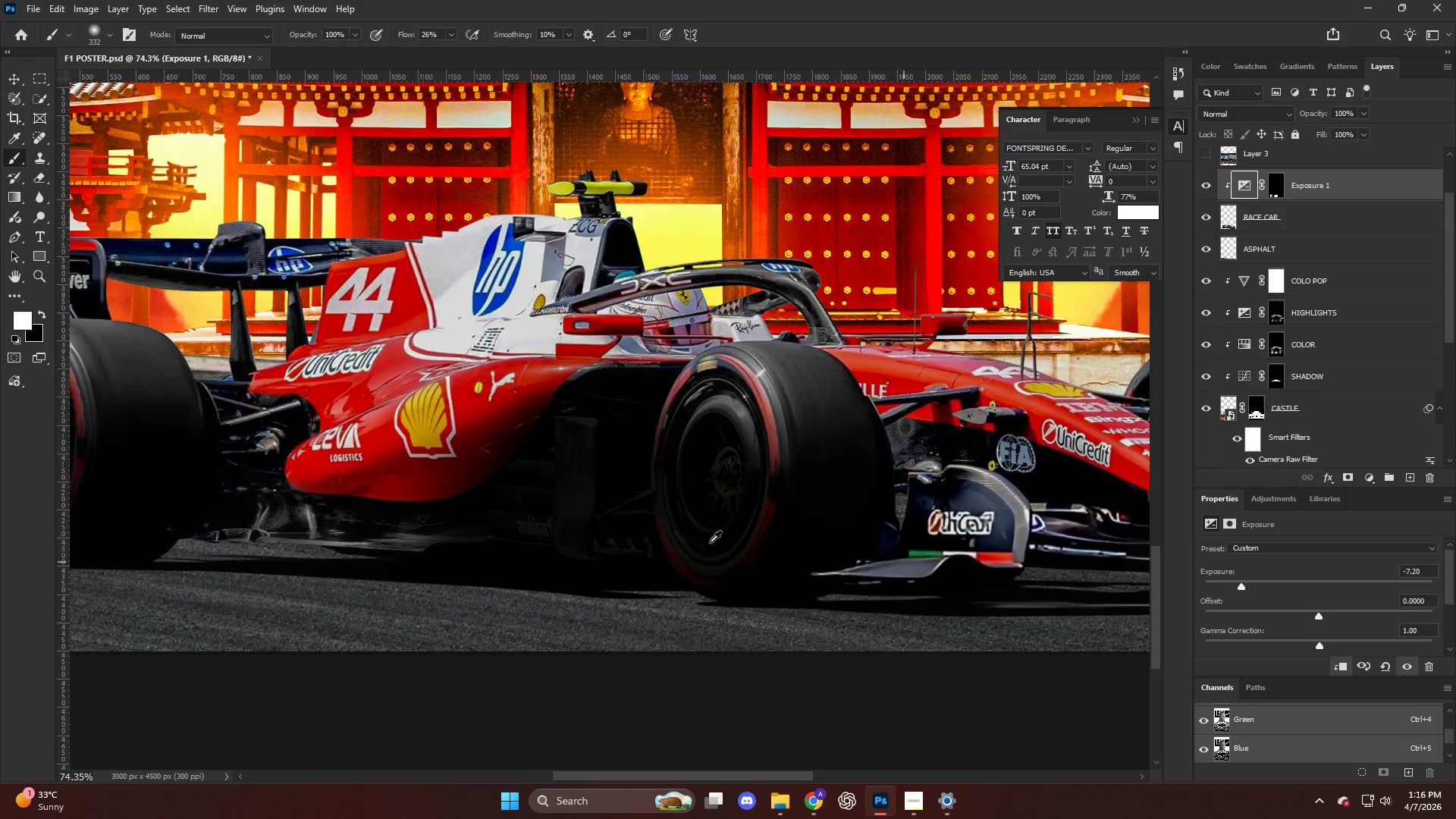 
key(Alt+AltLeft)
 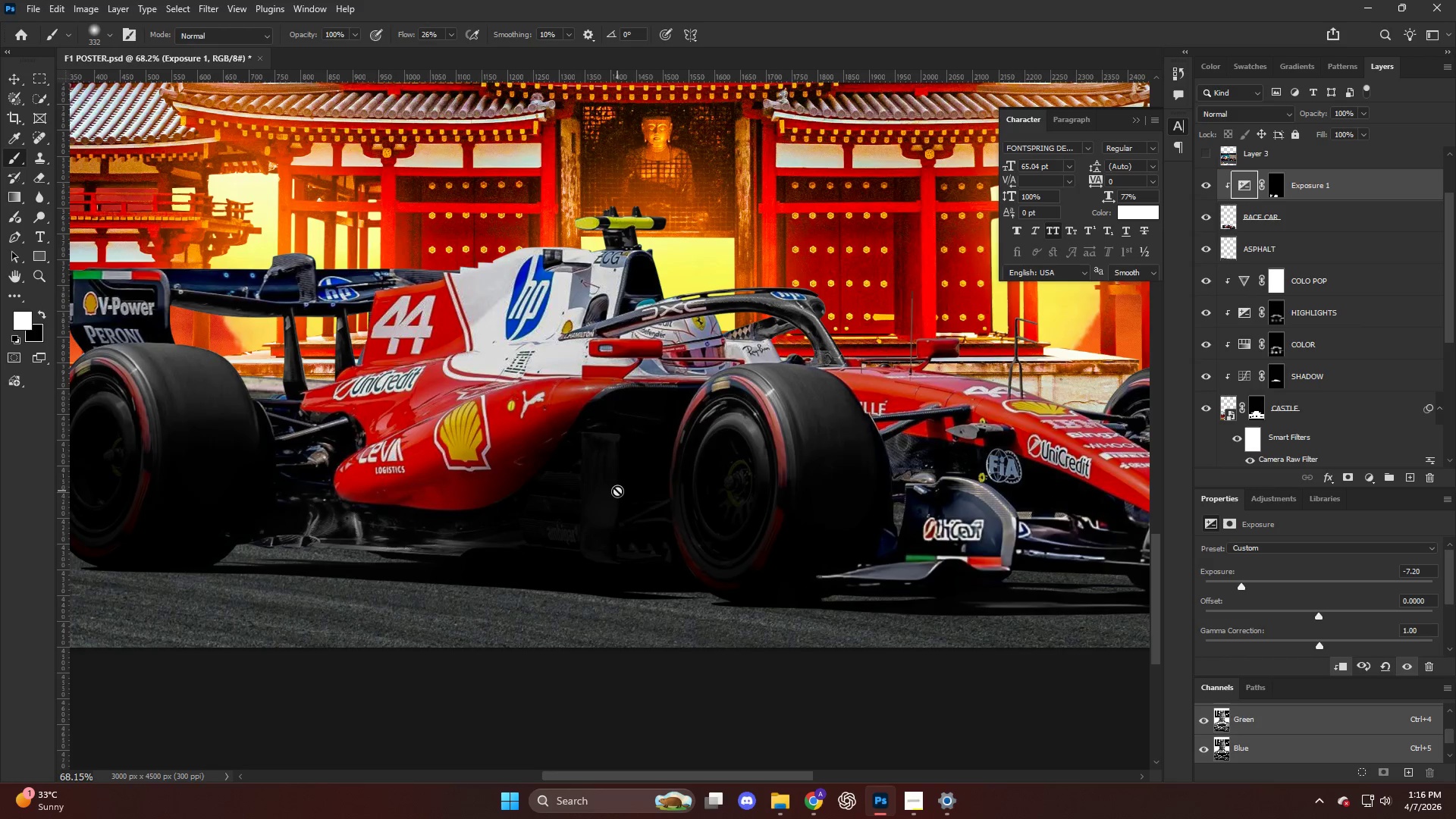 
scroll: coordinate [630, 525], scroll_direction: down, amount: 1.0
 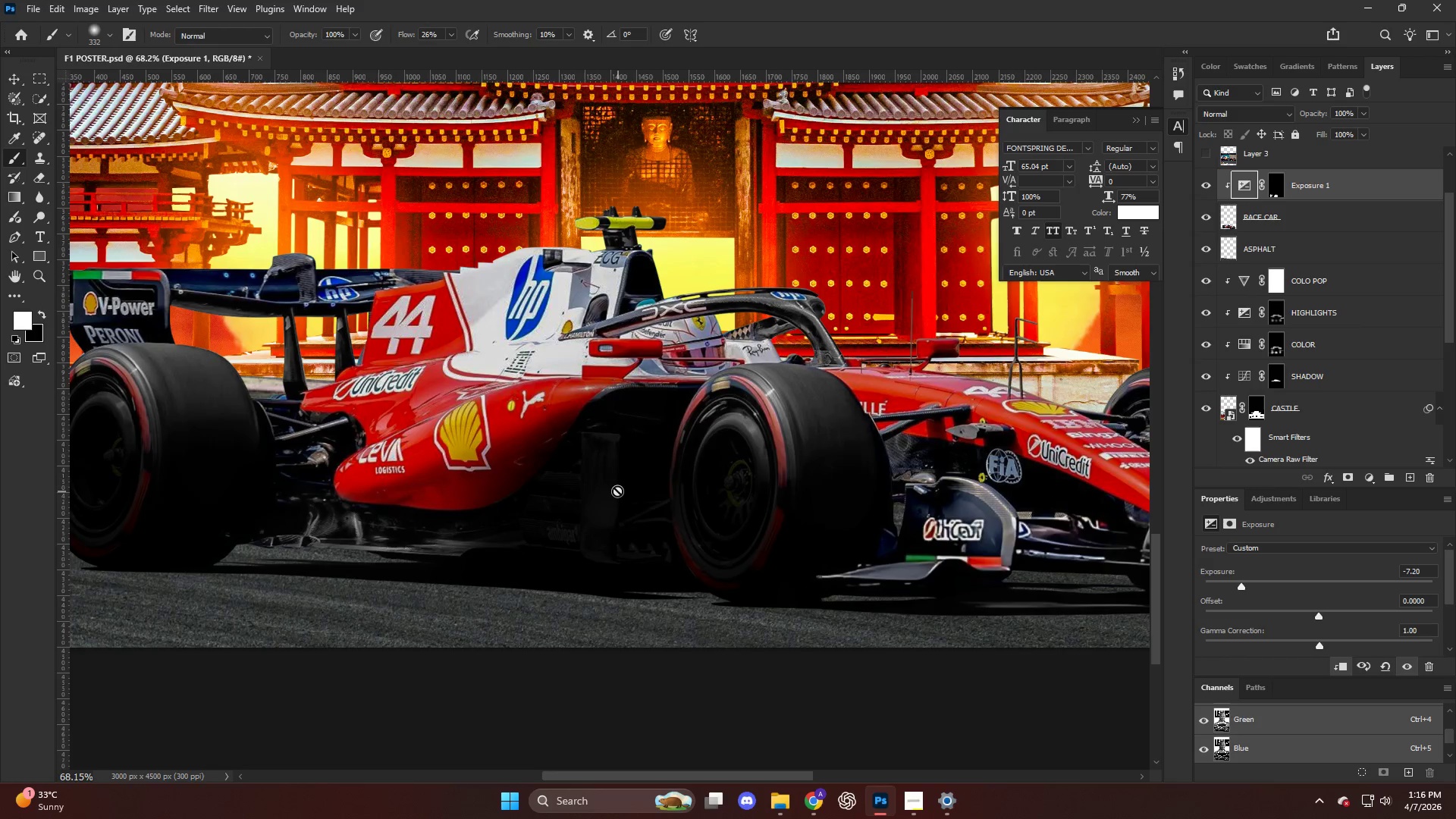 
key(B)
 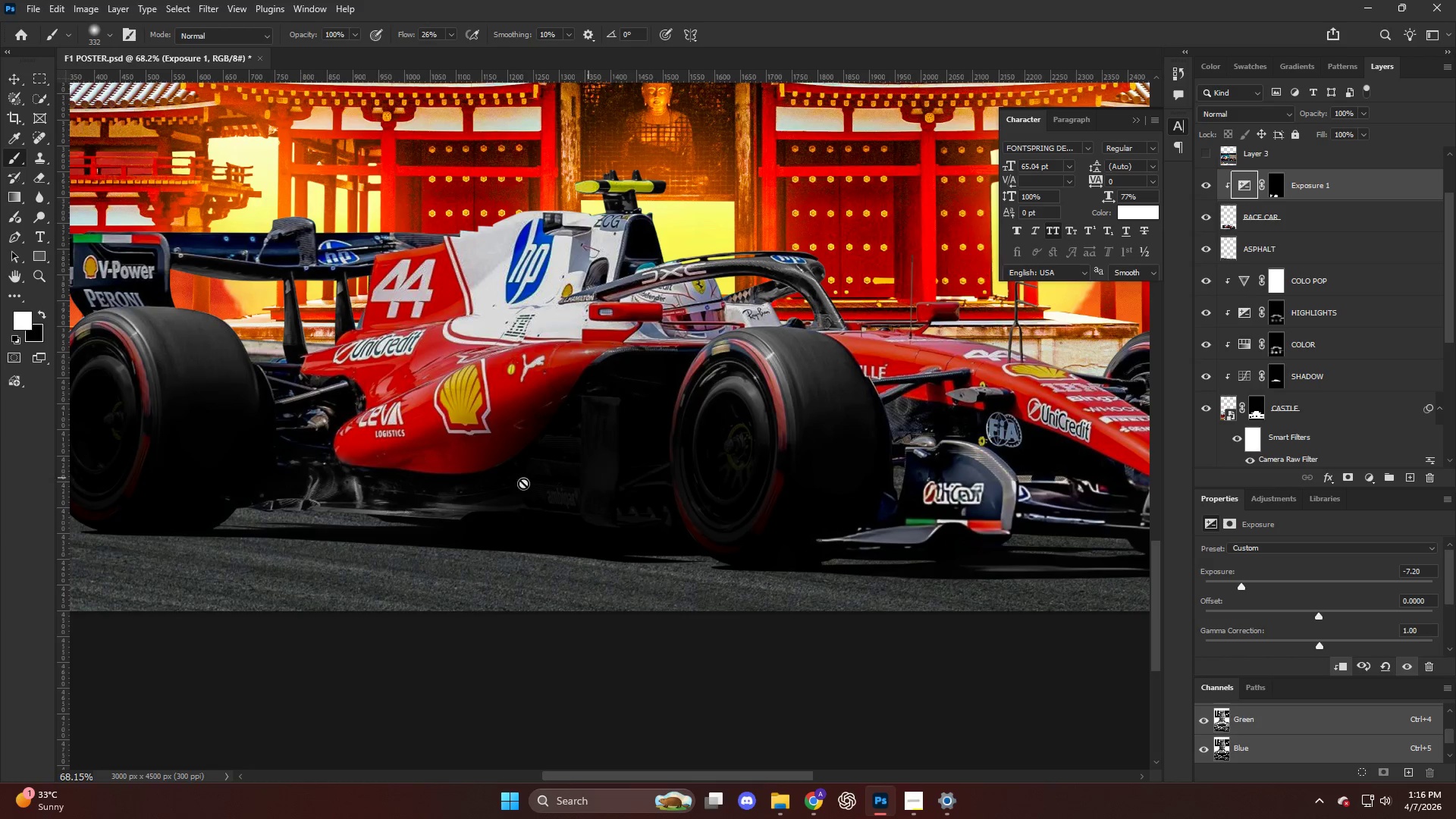 
key(Alt+AltLeft)
 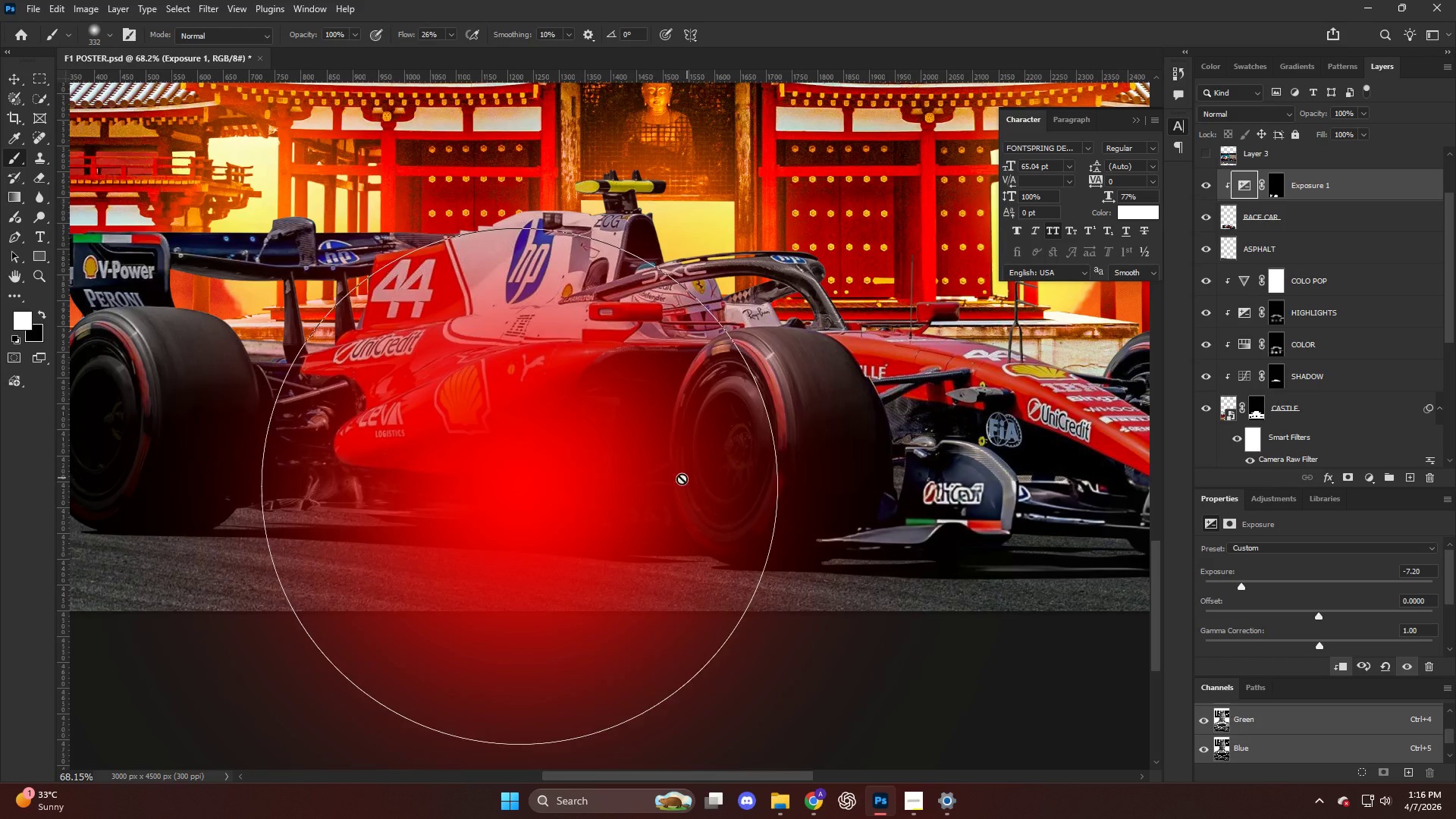 
scroll: coordinate [617, 491], scroll_direction: down, amount: 3.0
 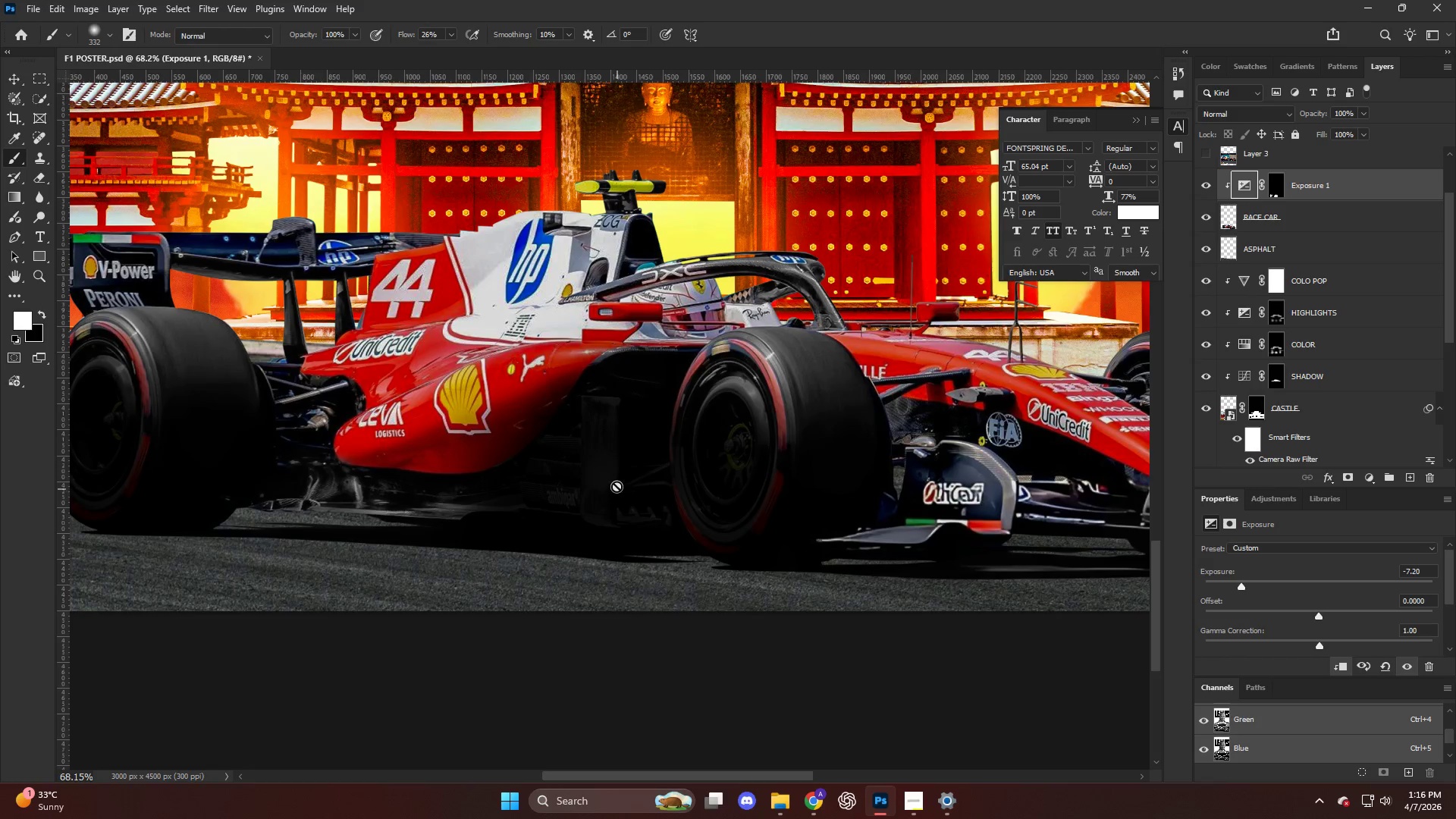 
key(Alt+AltLeft)
 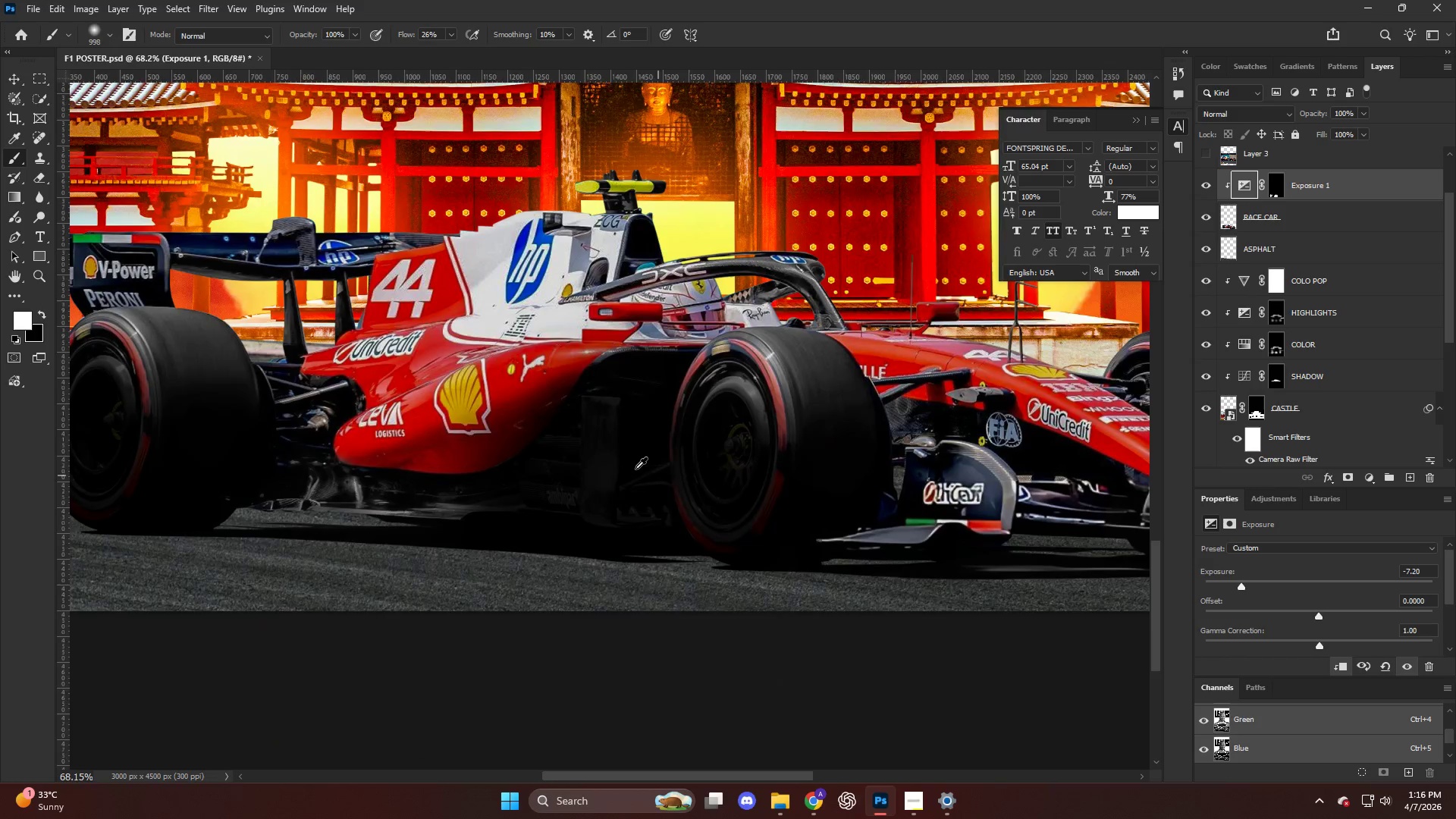 
key(X)
 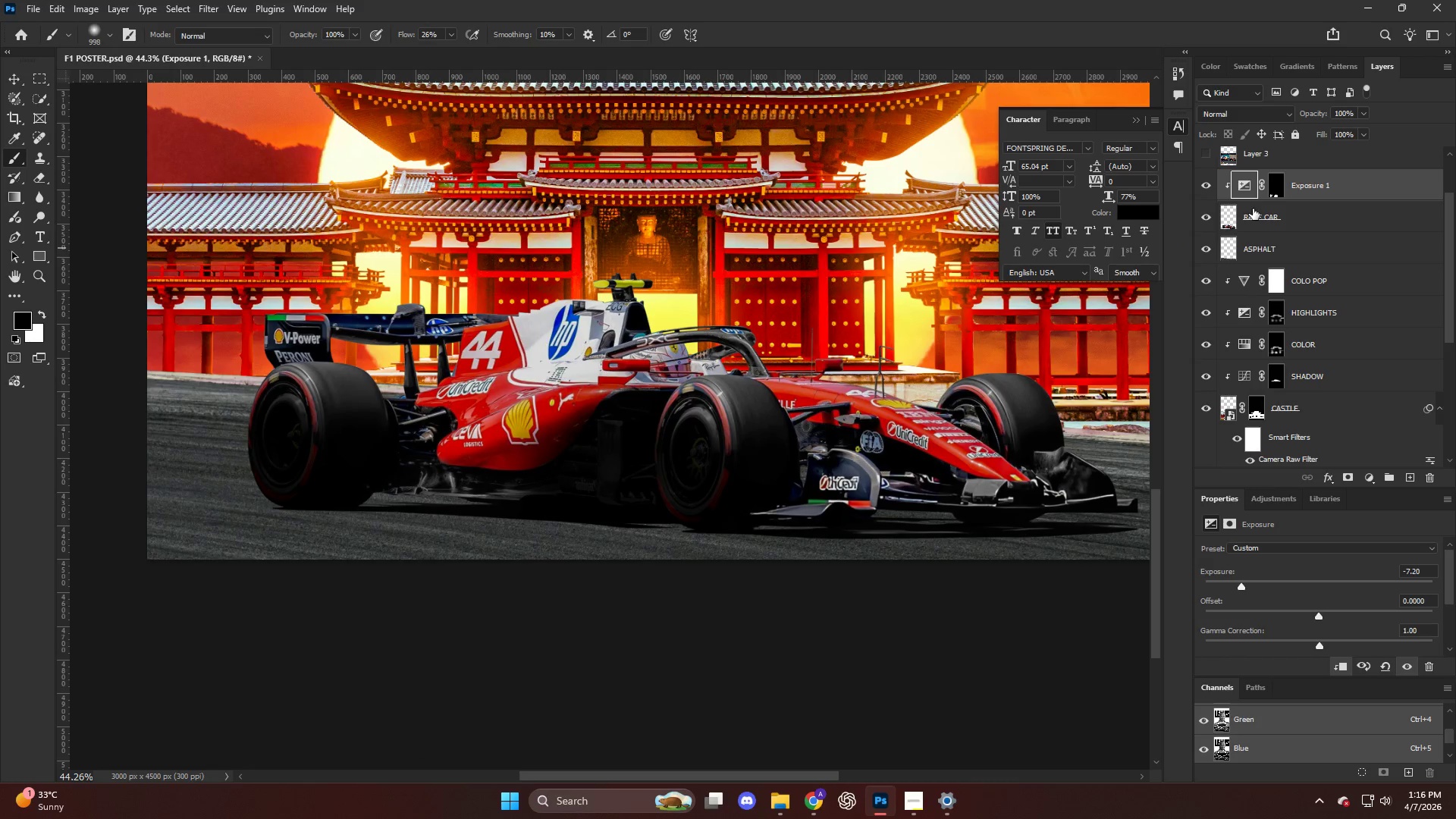 
scroll: coordinate [628, 465], scroll_direction: down, amount: 5.0
 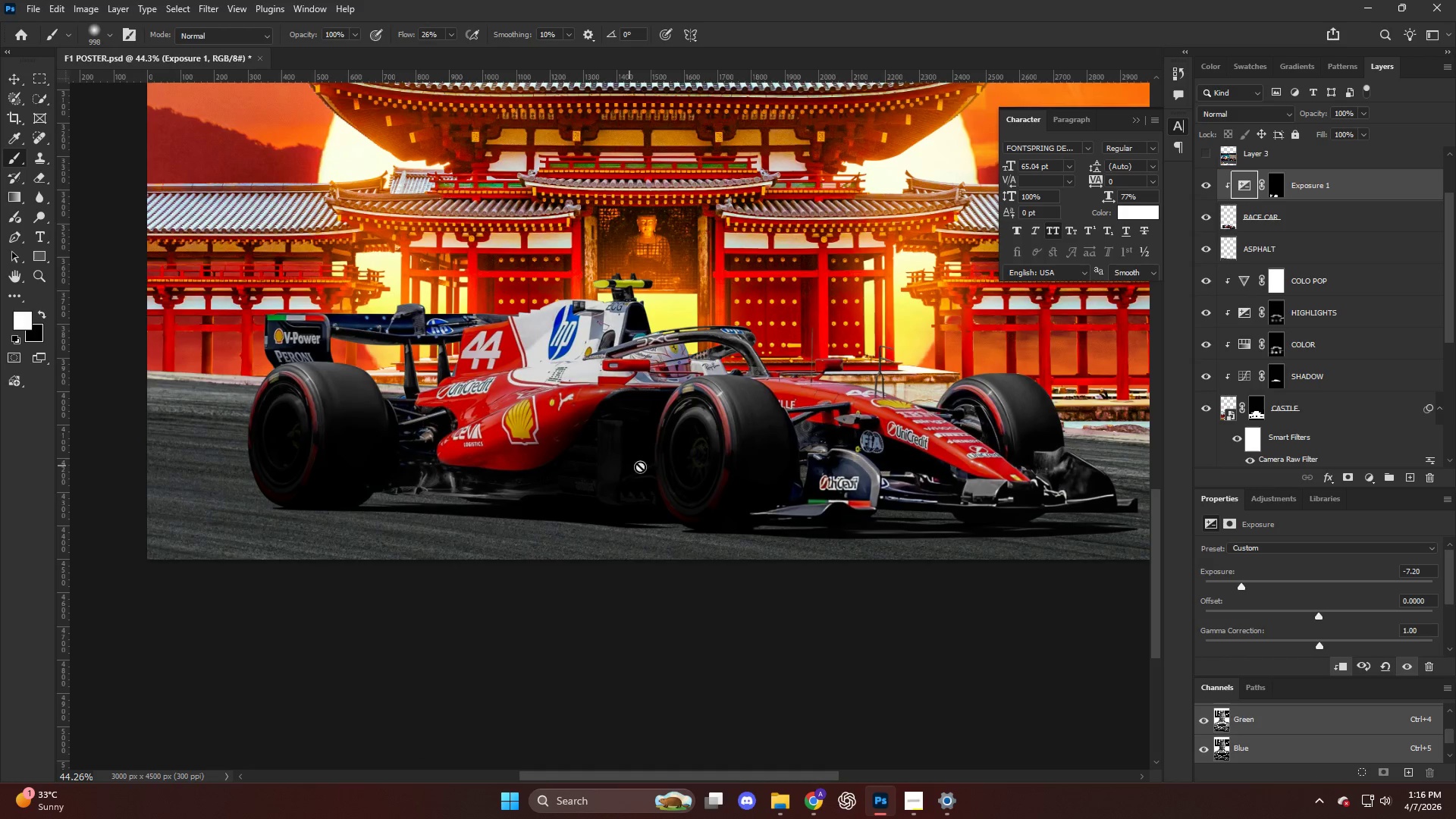 
left_click([1272, 196])
 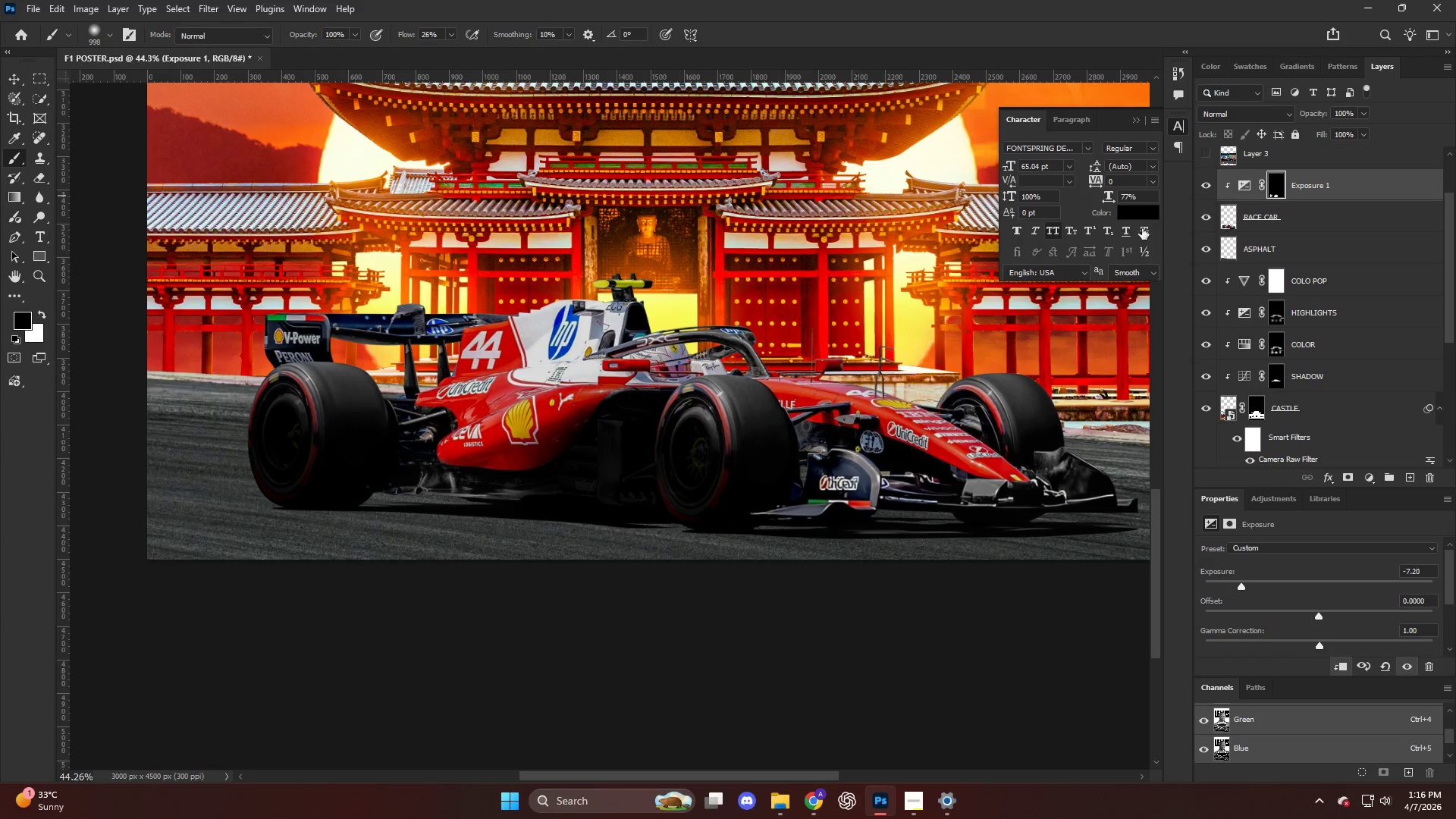 
type(eb)
 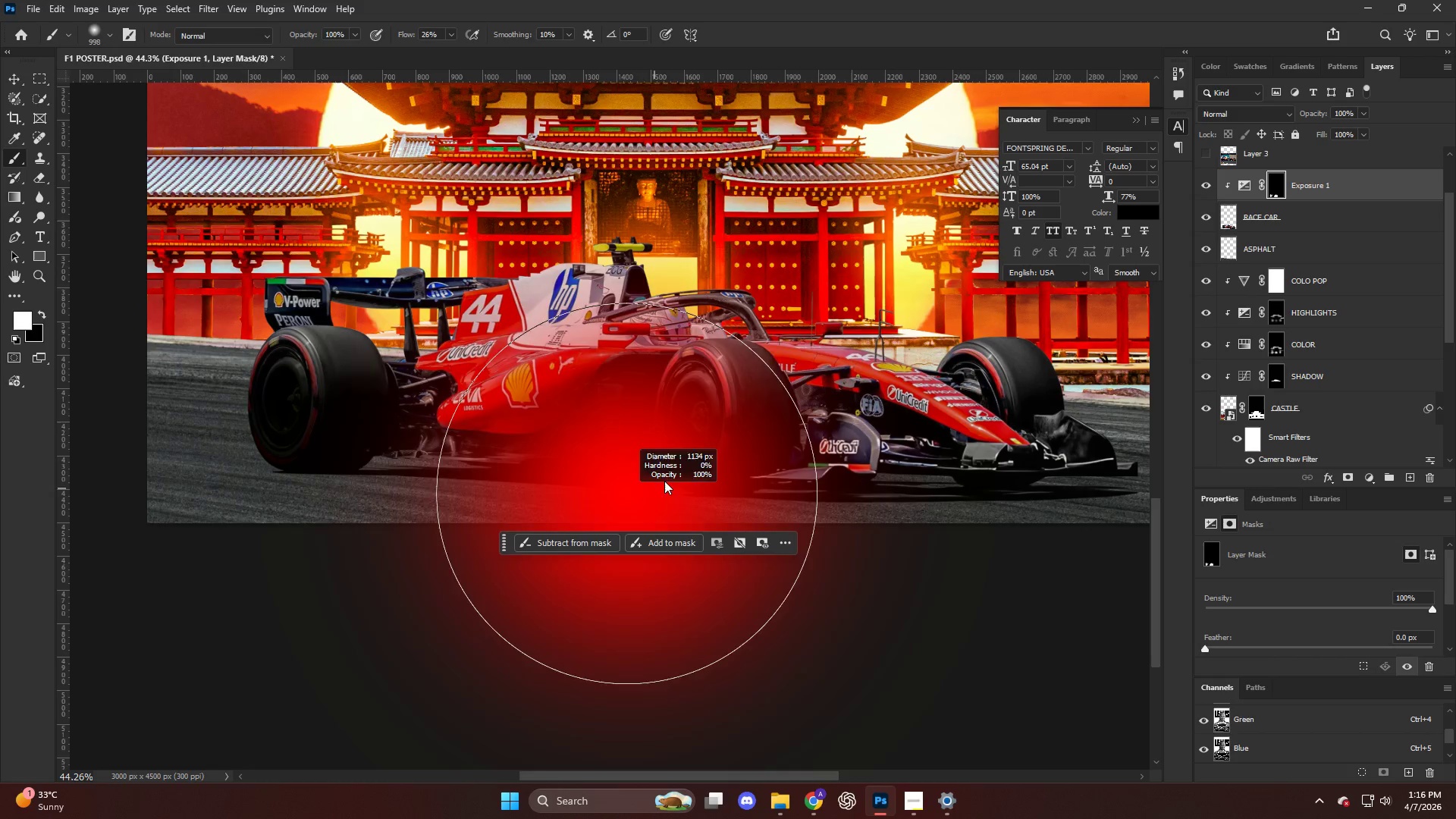 
key(Alt+AltLeft)
 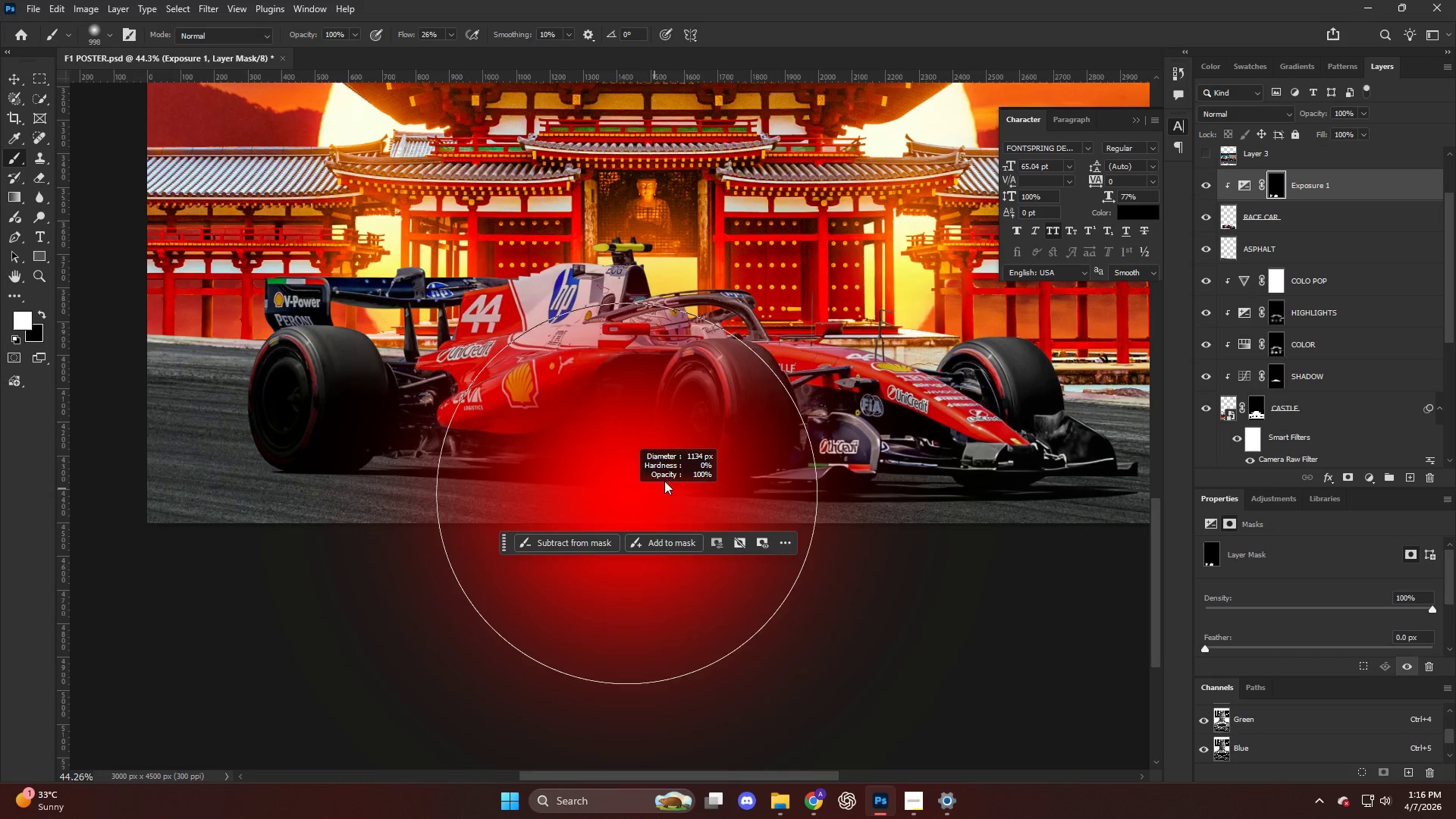 
scroll: coordinate [652, 477], scroll_direction: down, amount: 3.0
 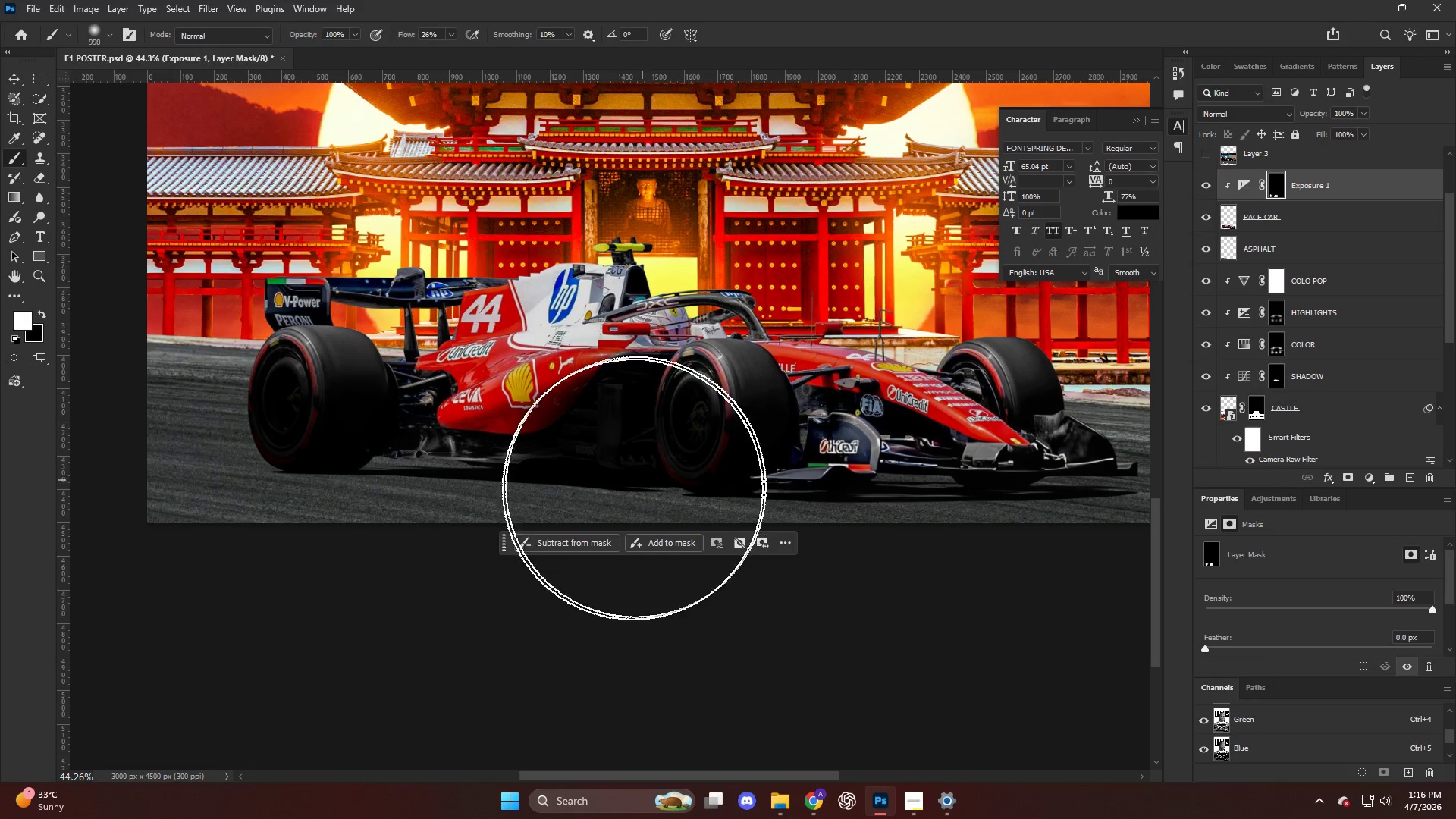 
key(X)
 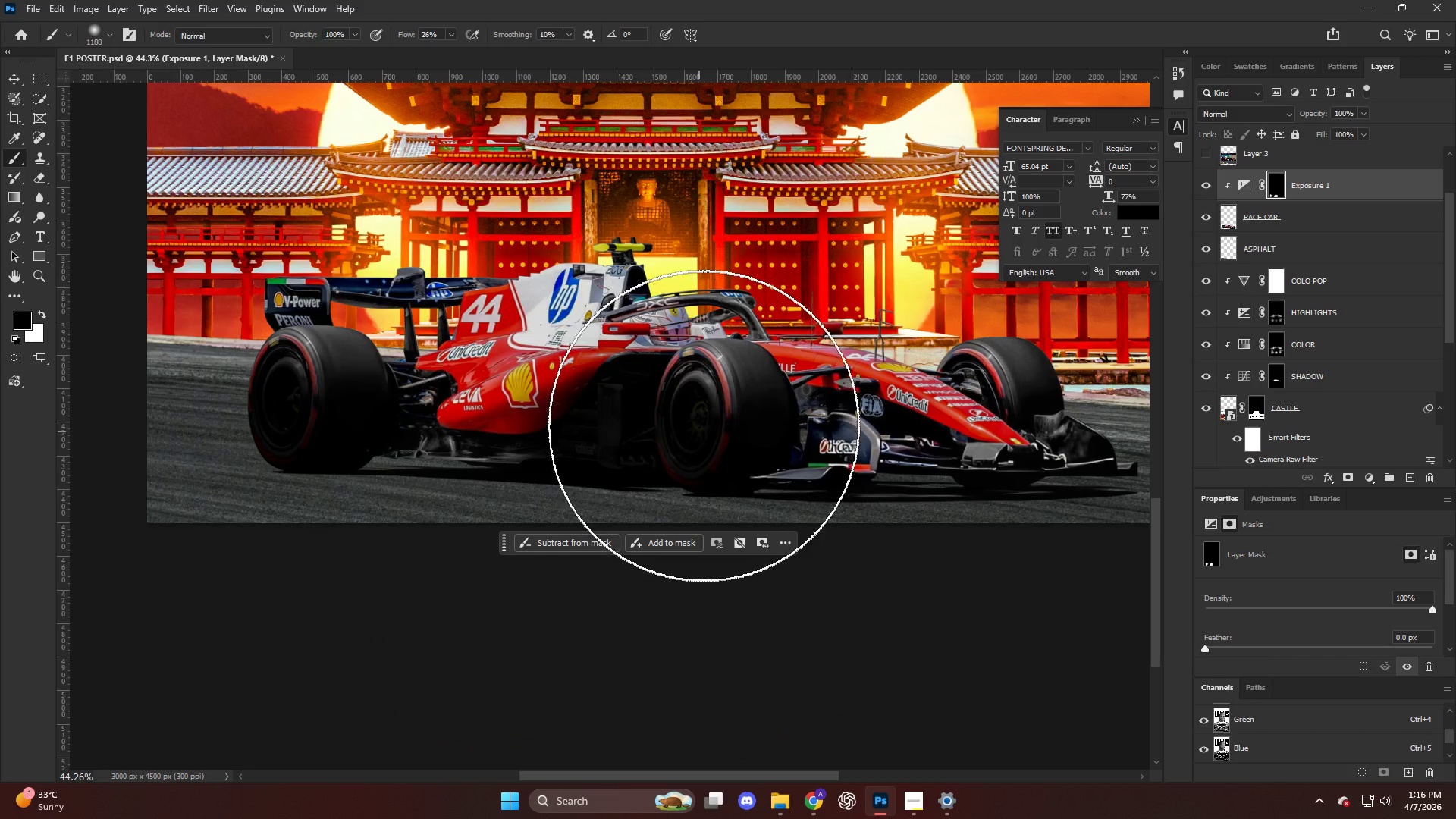 
left_click_drag(start_coordinate=[691, 428], to_coordinate=[38, 472])
 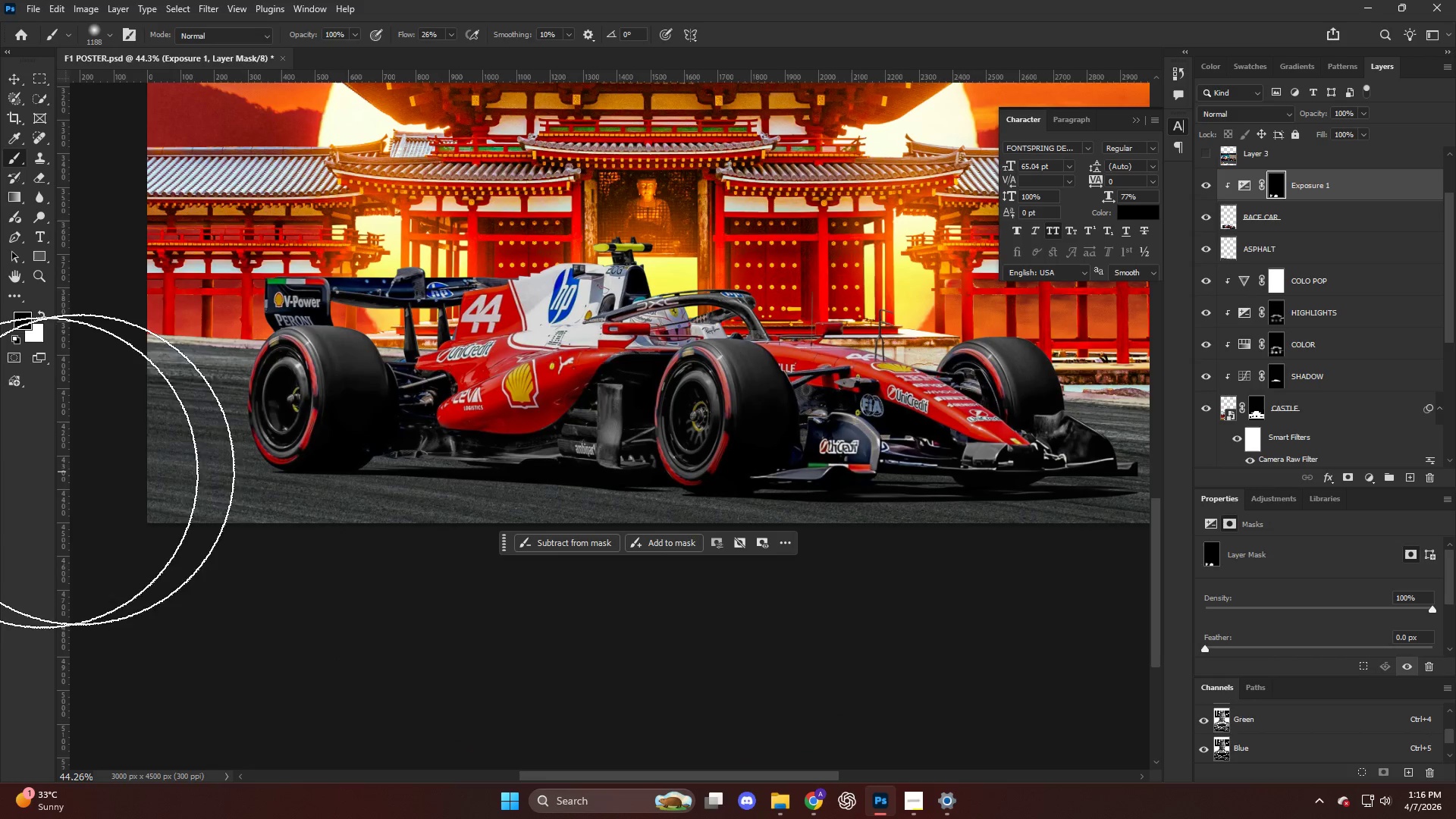 
hold_key(key=AltLeft, duration=1.06)
scroll: coordinate [242, 430], scroll_direction: up, amount: 4.0
 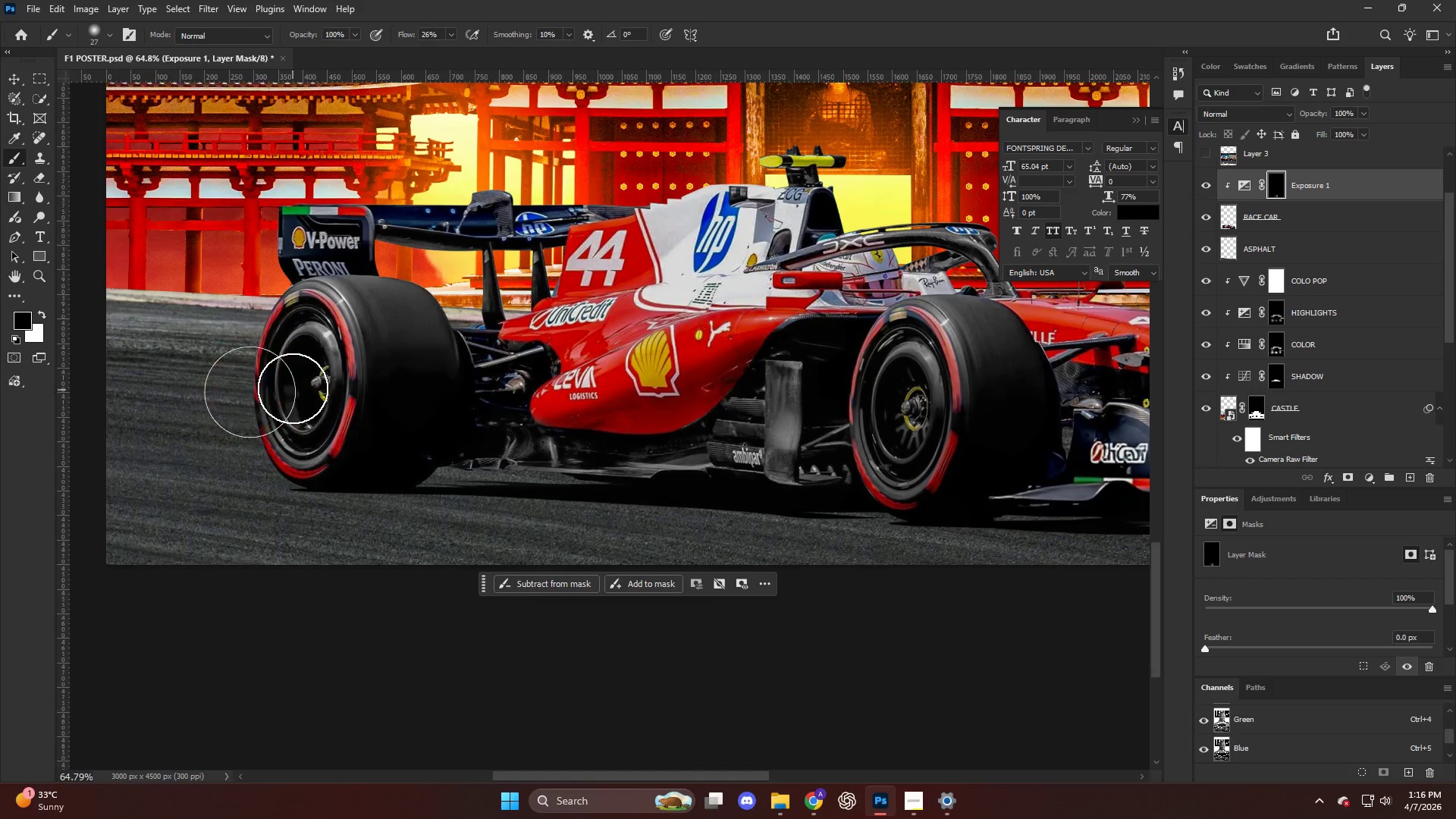 
key(Alt+AltLeft)
 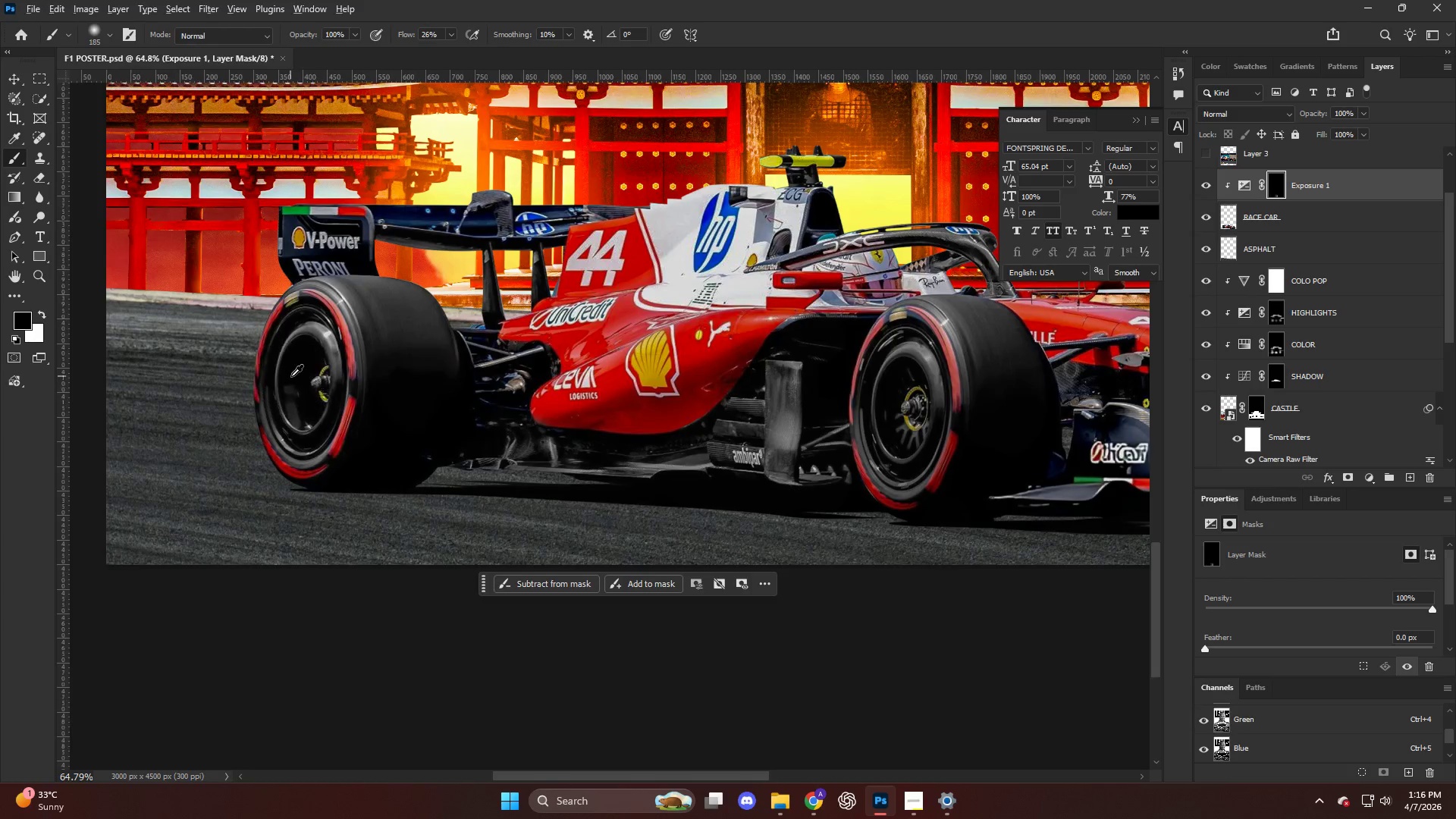 
left_click_drag(start_coordinate=[298, 341], to_coordinate=[319, 469])
 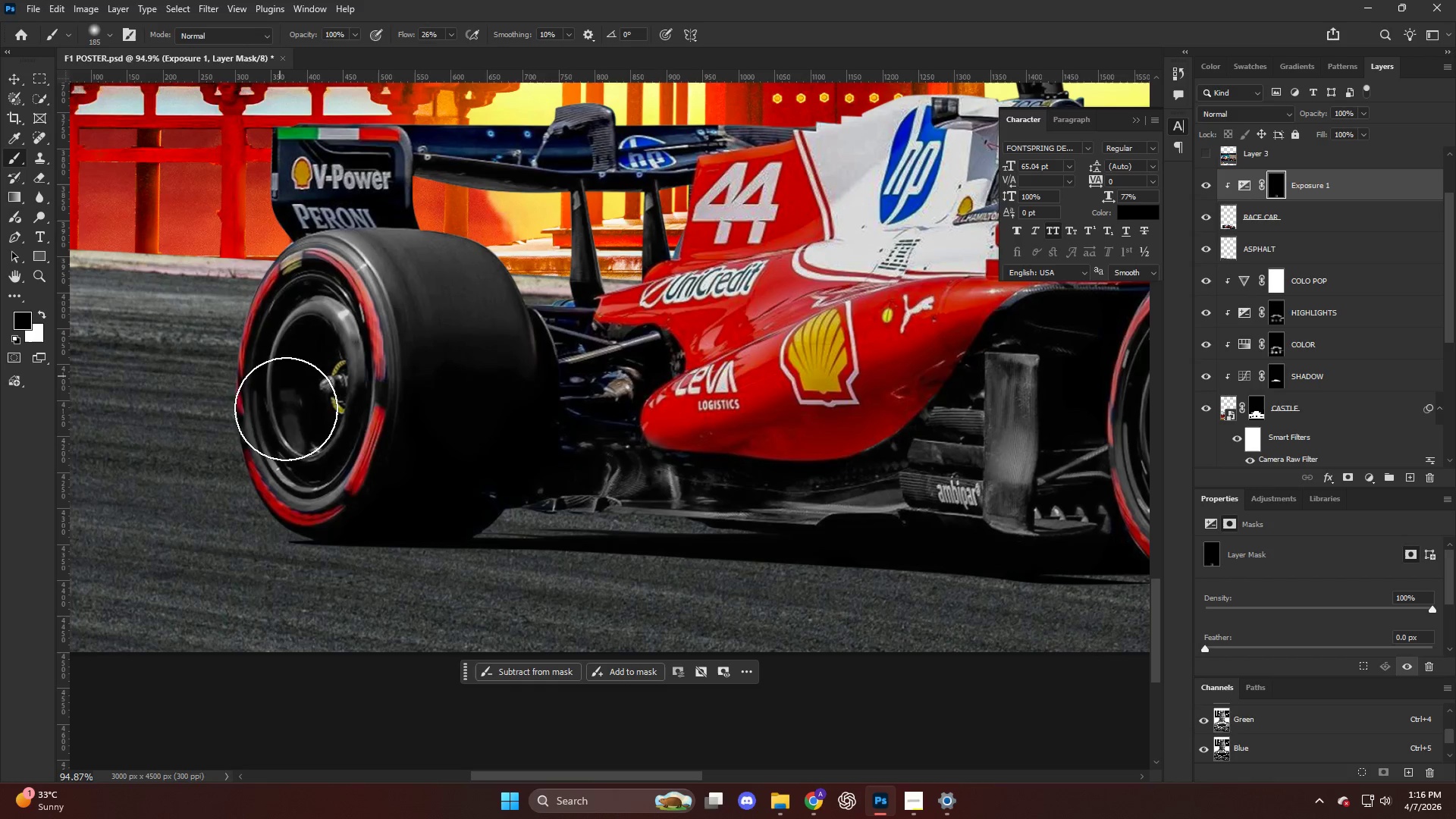 
scroll: coordinate [297, 376], scroll_direction: up, amount: 4.0
 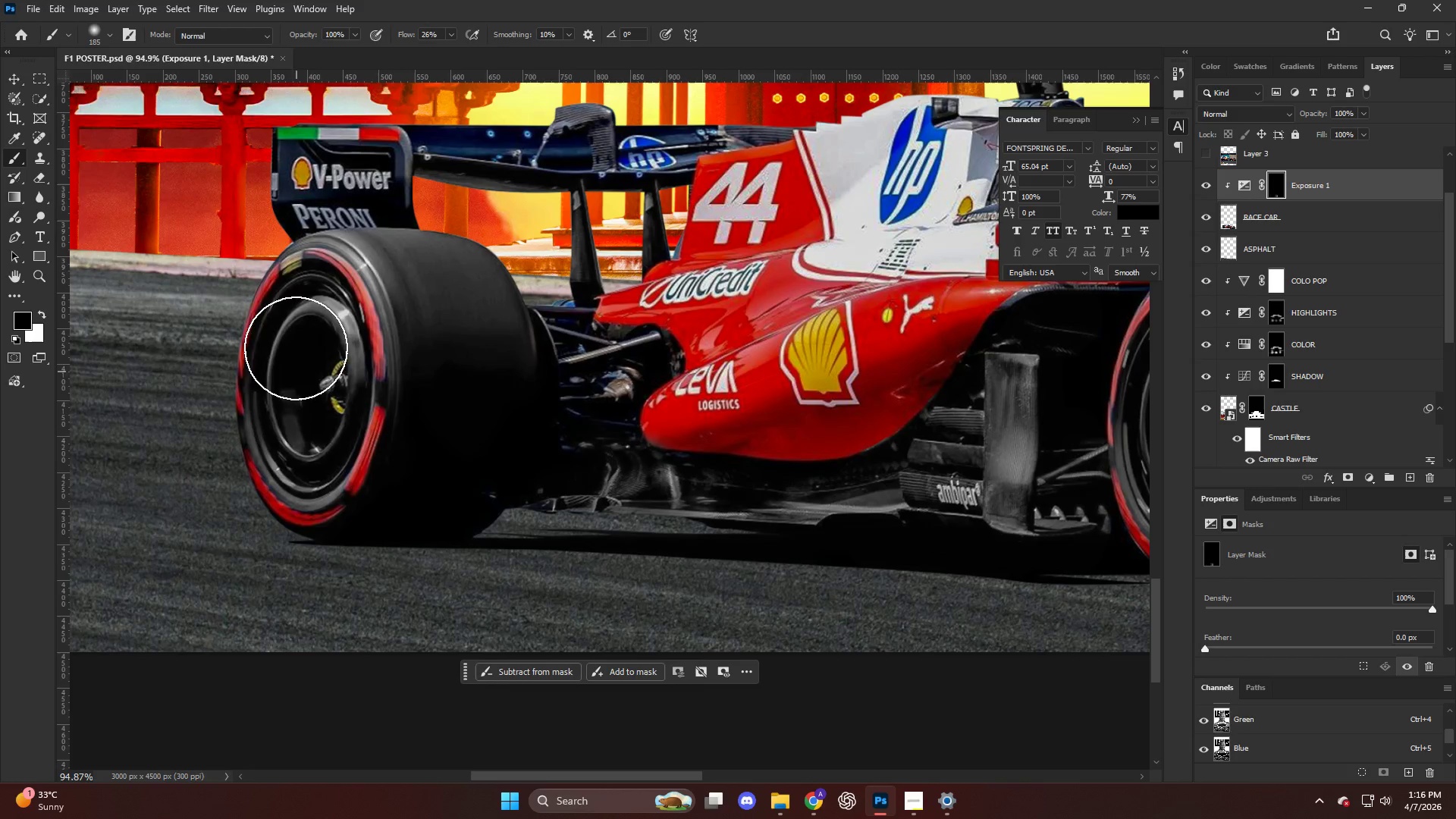 
left_click_drag(start_coordinate=[284, 396], to_coordinate=[297, 558])
 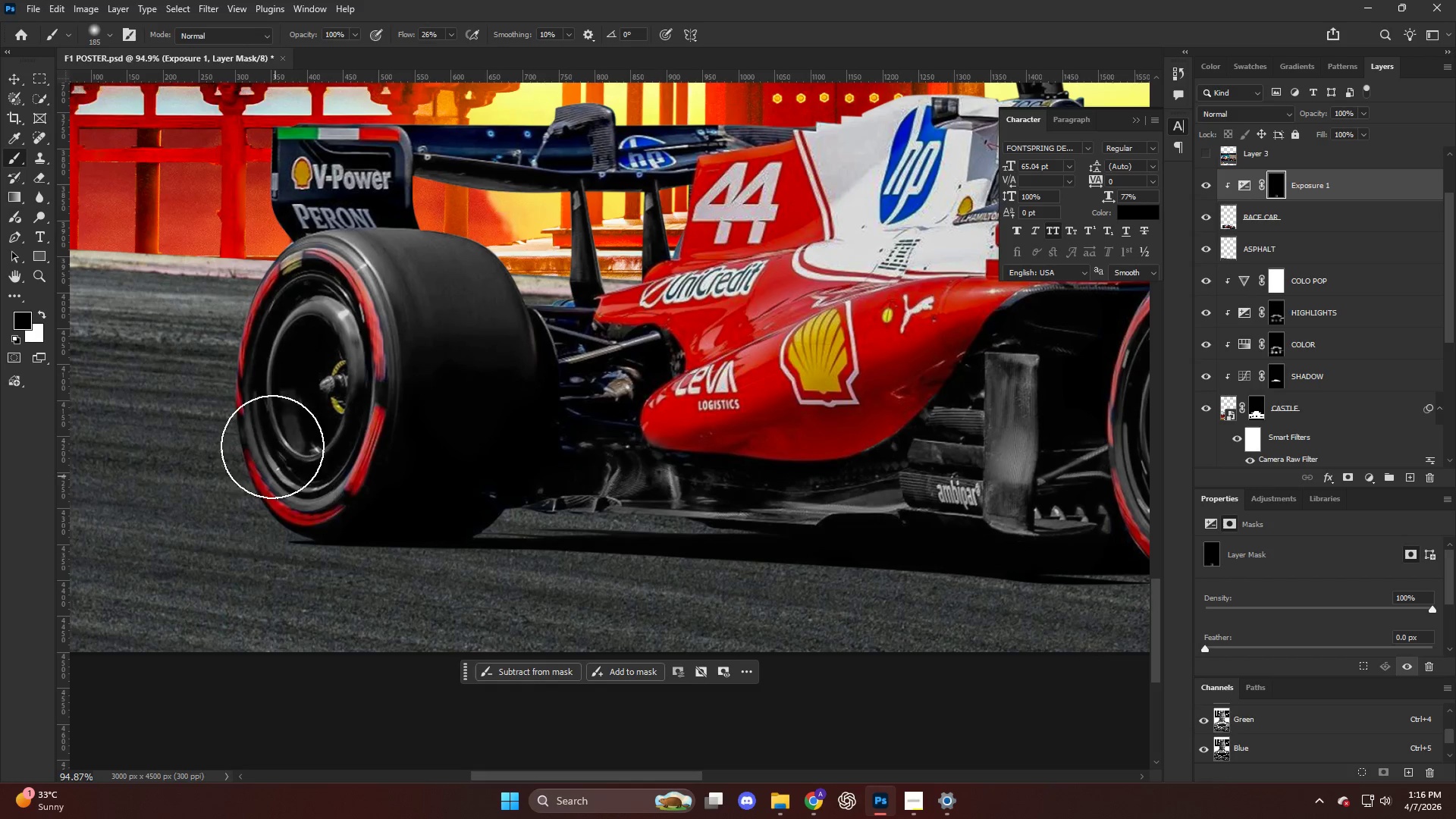 
key(X)
 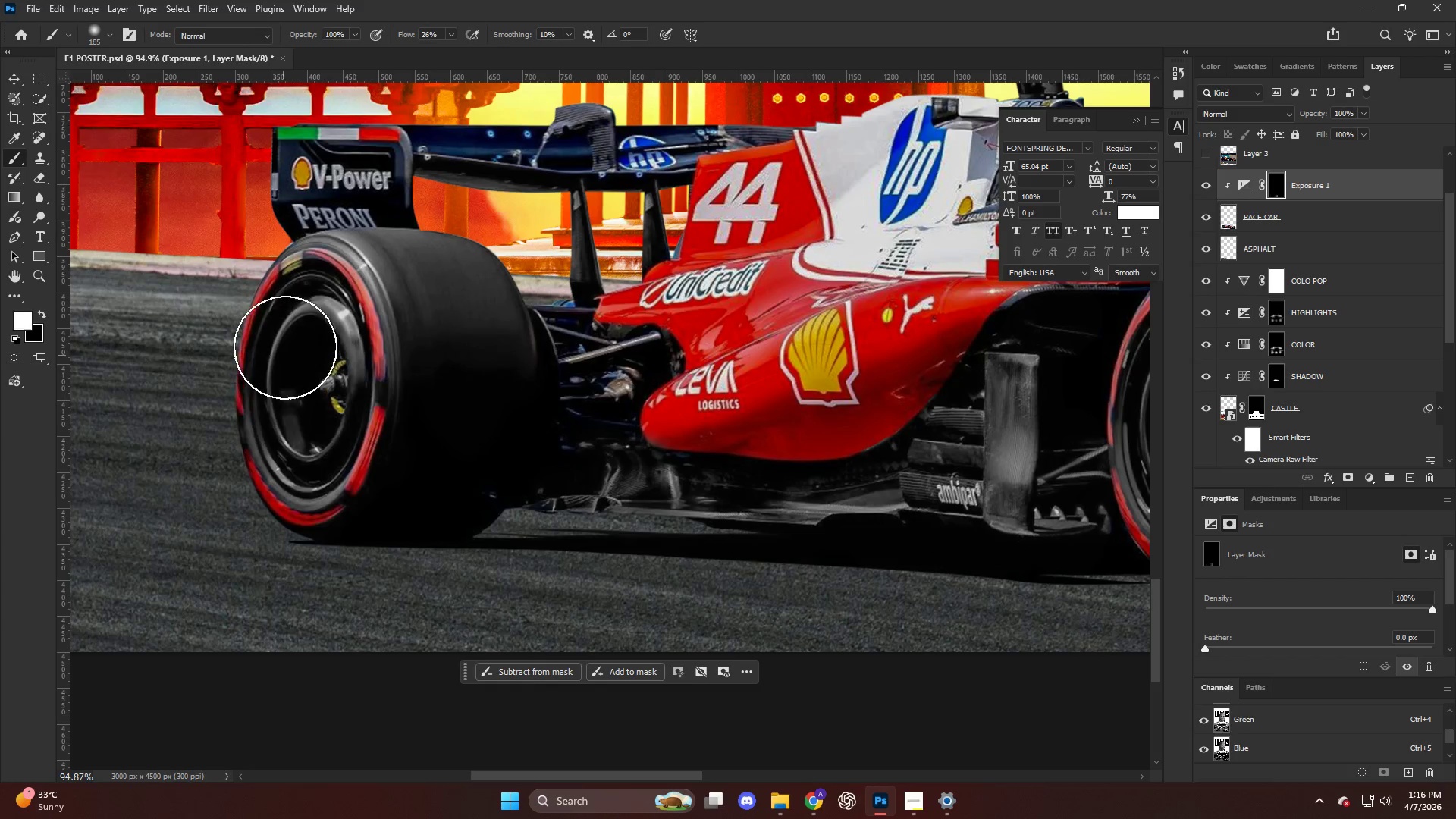 
left_click_drag(start_coordinate=[291, 365], to_coordinate=[302, 490])
 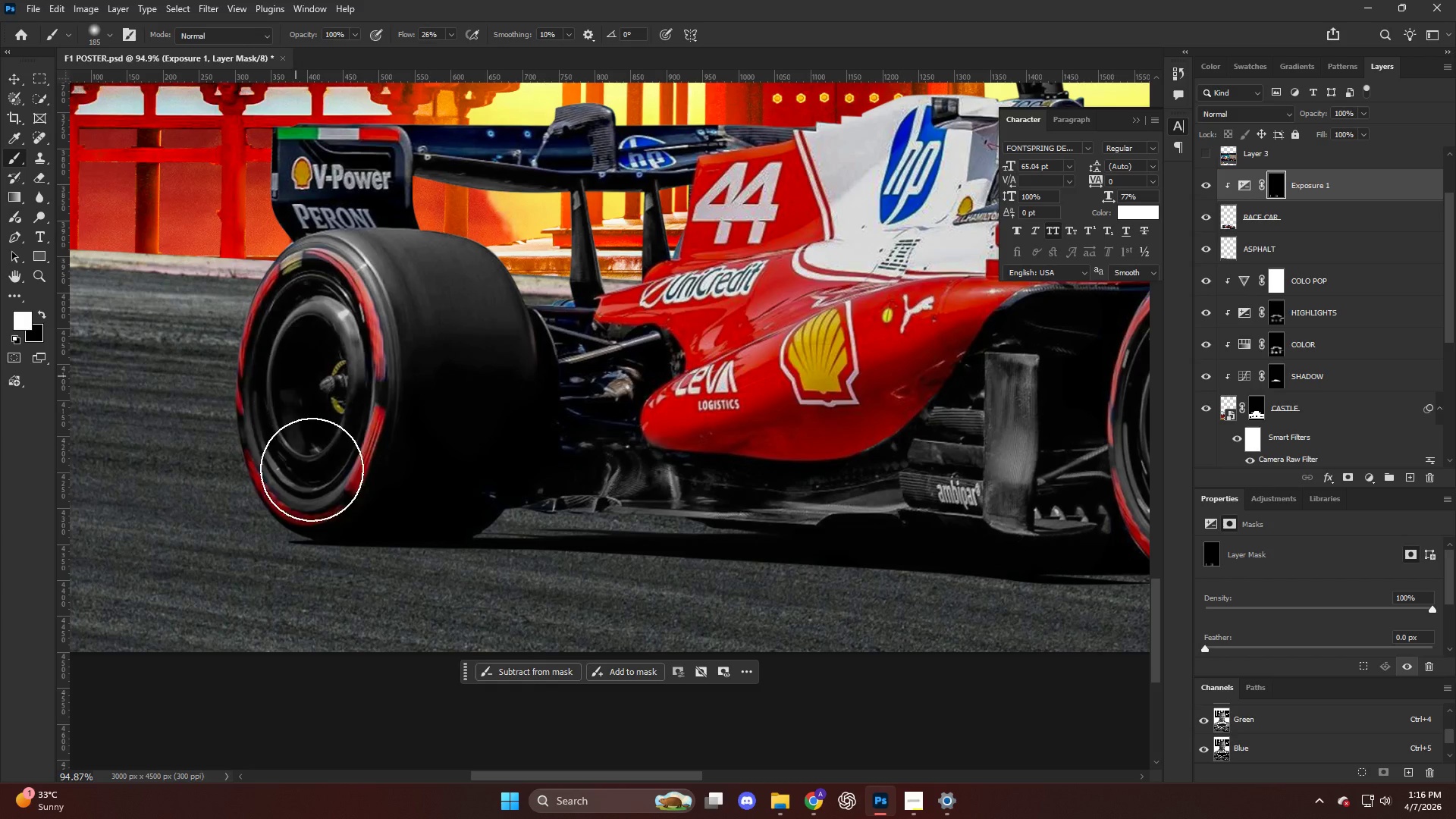 
left_click_drag(start_coordinate=[297, 387], to_coordinate=[321, 553])
 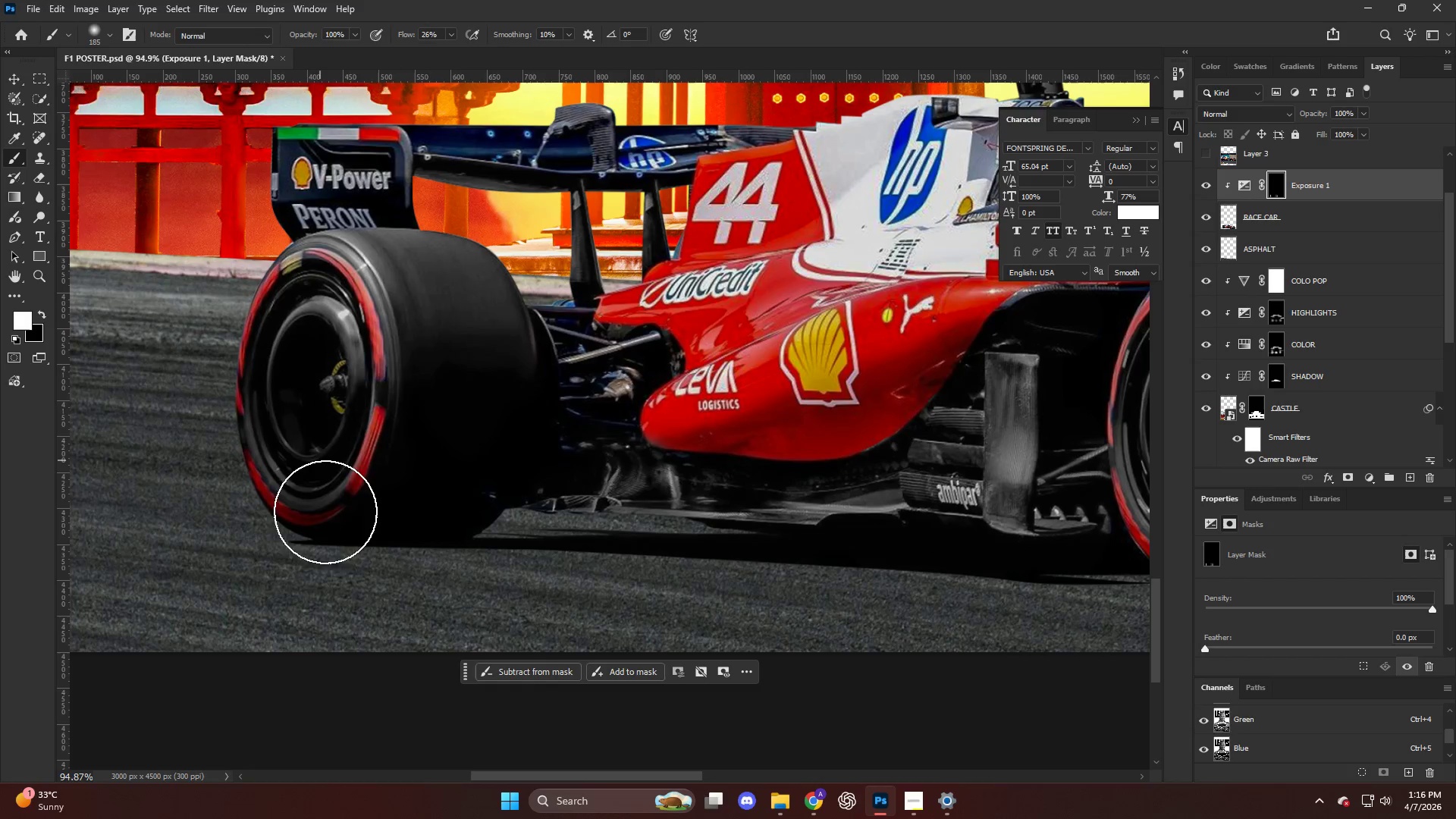 
left_click_drag(start_coordinate=[323, 472], to_coordinate=[315, 654])
 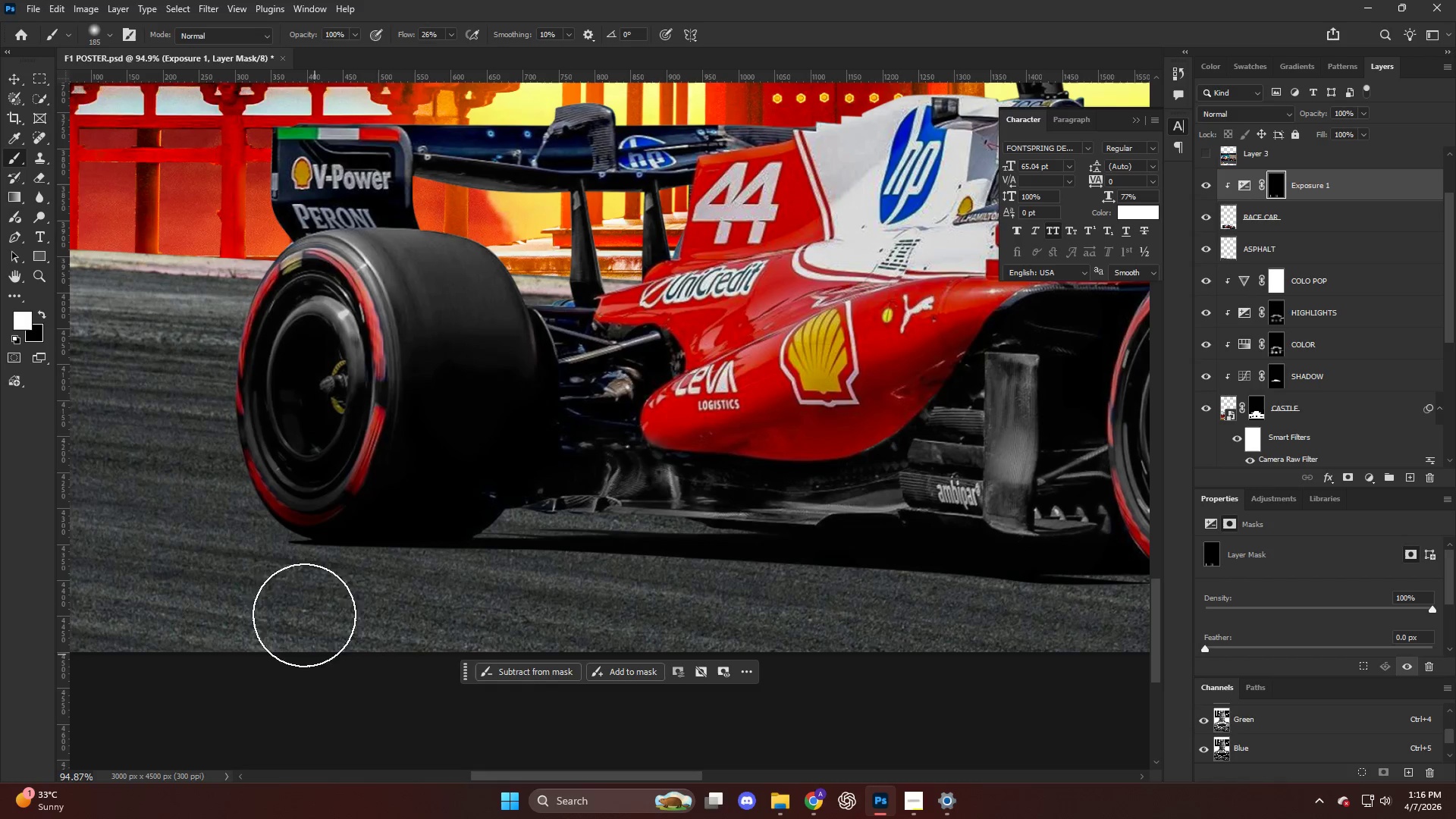 
hold_key(key=AltLeft, duration=0.38)
 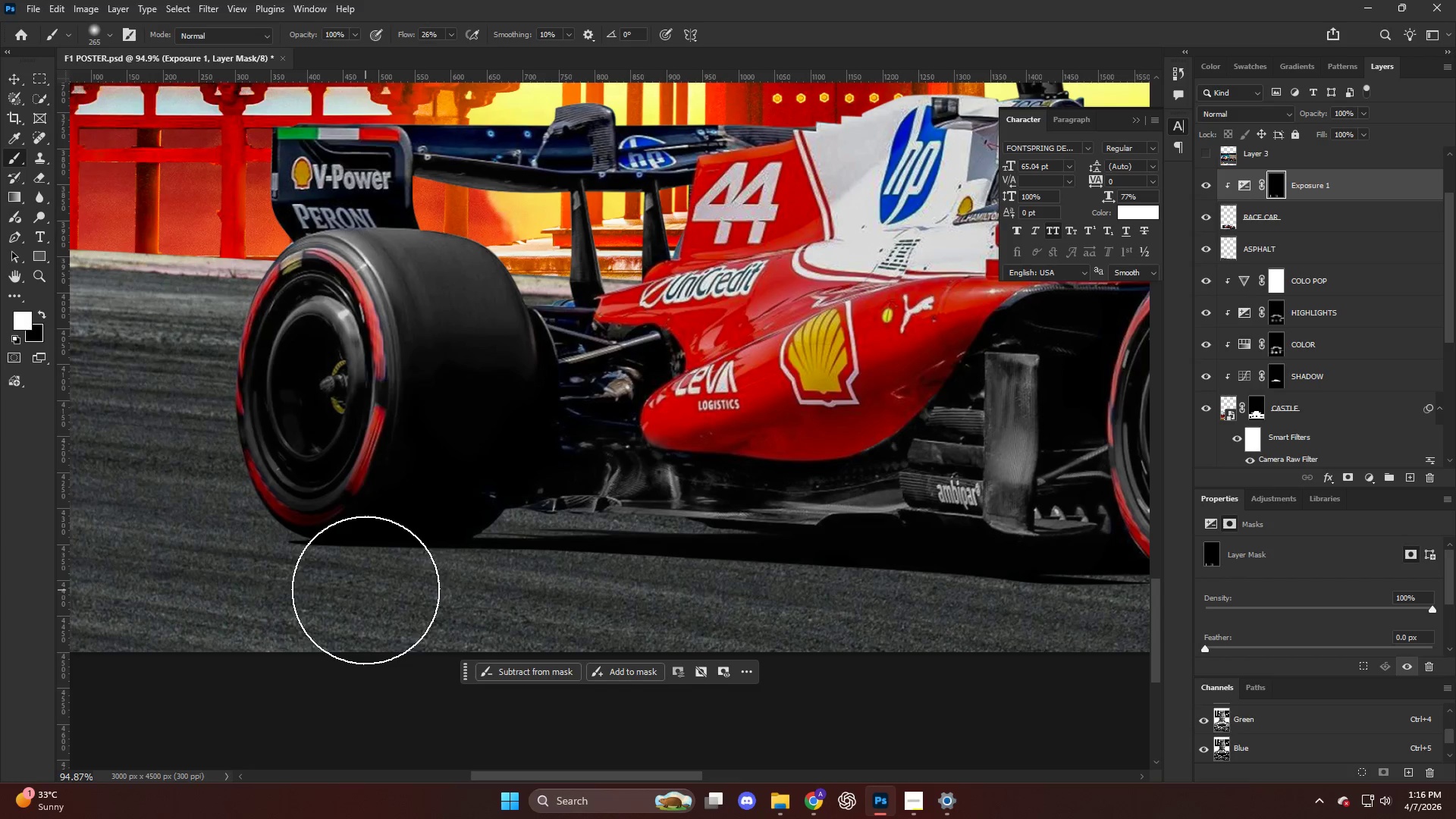 
key(Alt+AltLeft)
 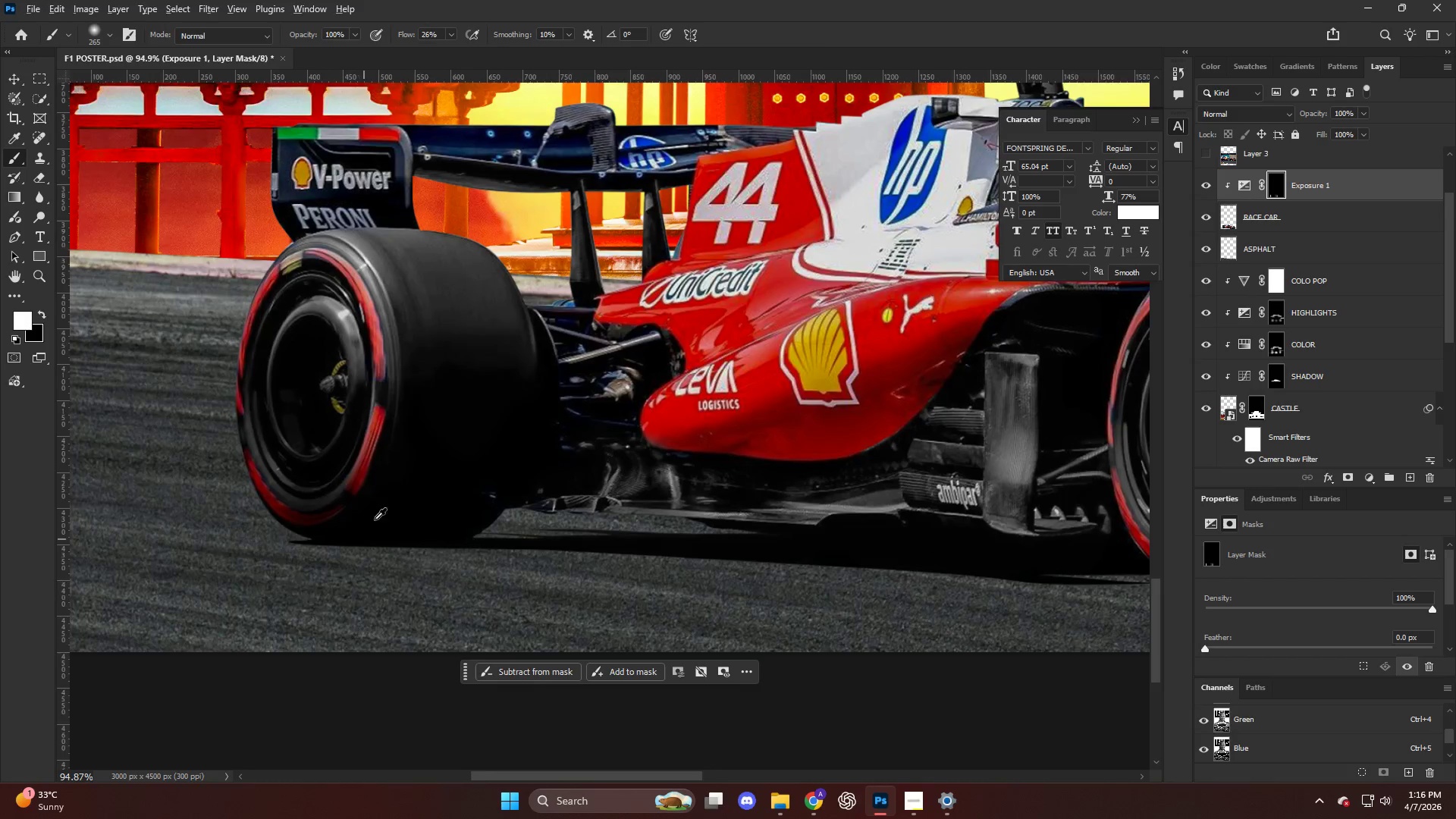 
key(Alt+AltLeft)
 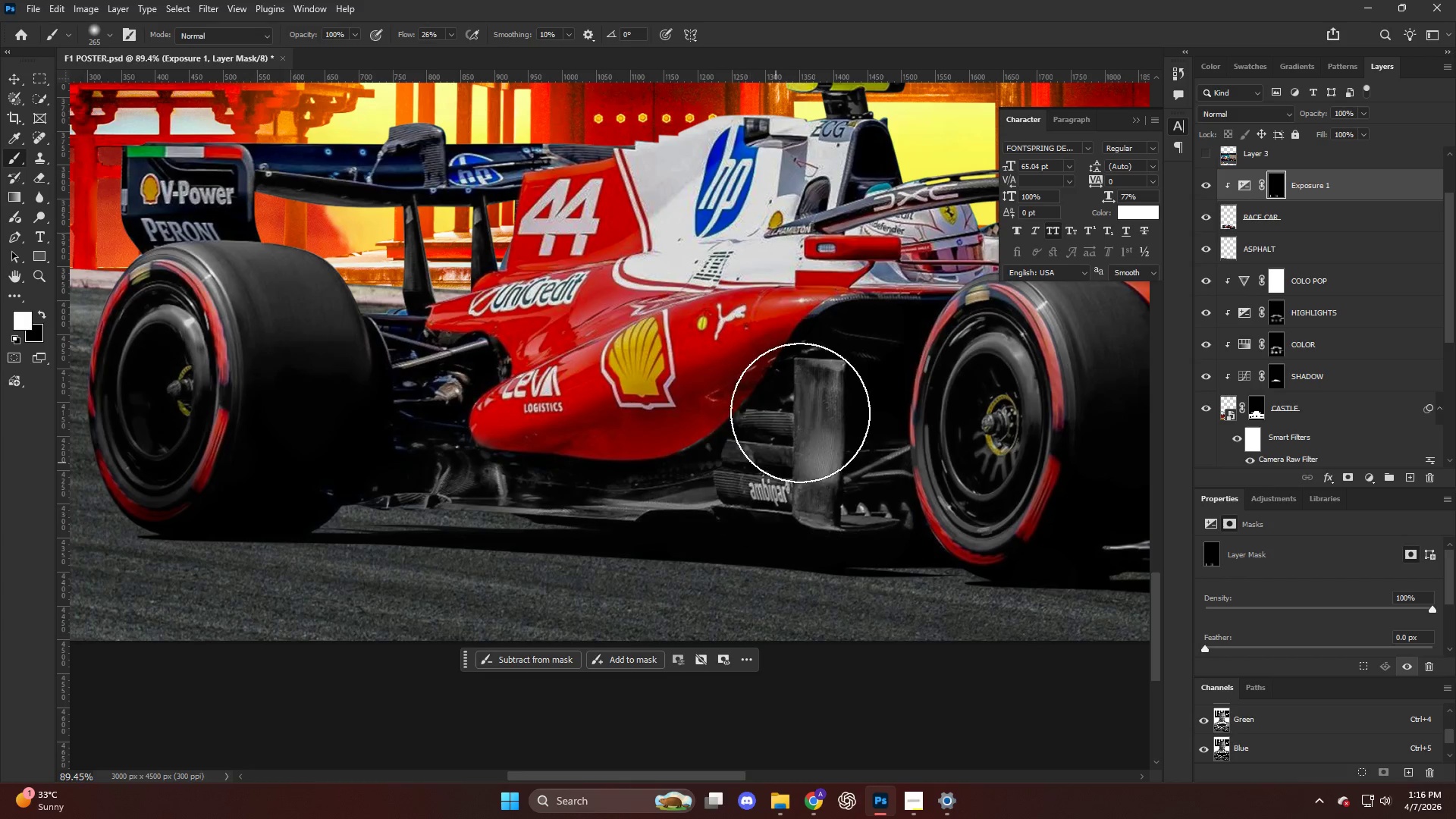 
left_click_drag(start_coordinate=[811, 411], to_coordinate=[810, 445])
 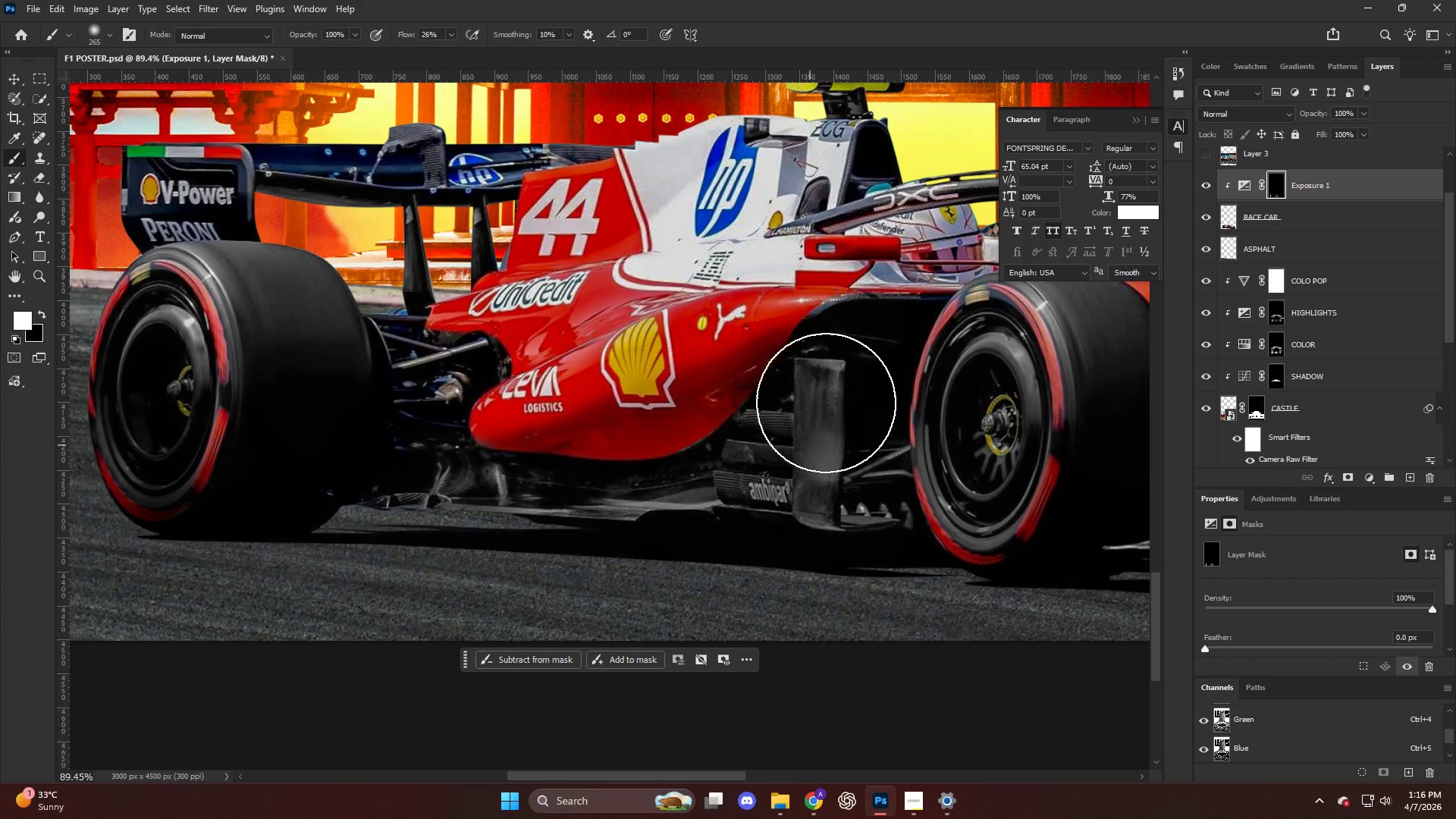 
scroll: coordinate [737, 516], scroll_direction: down, amount: 1.0
 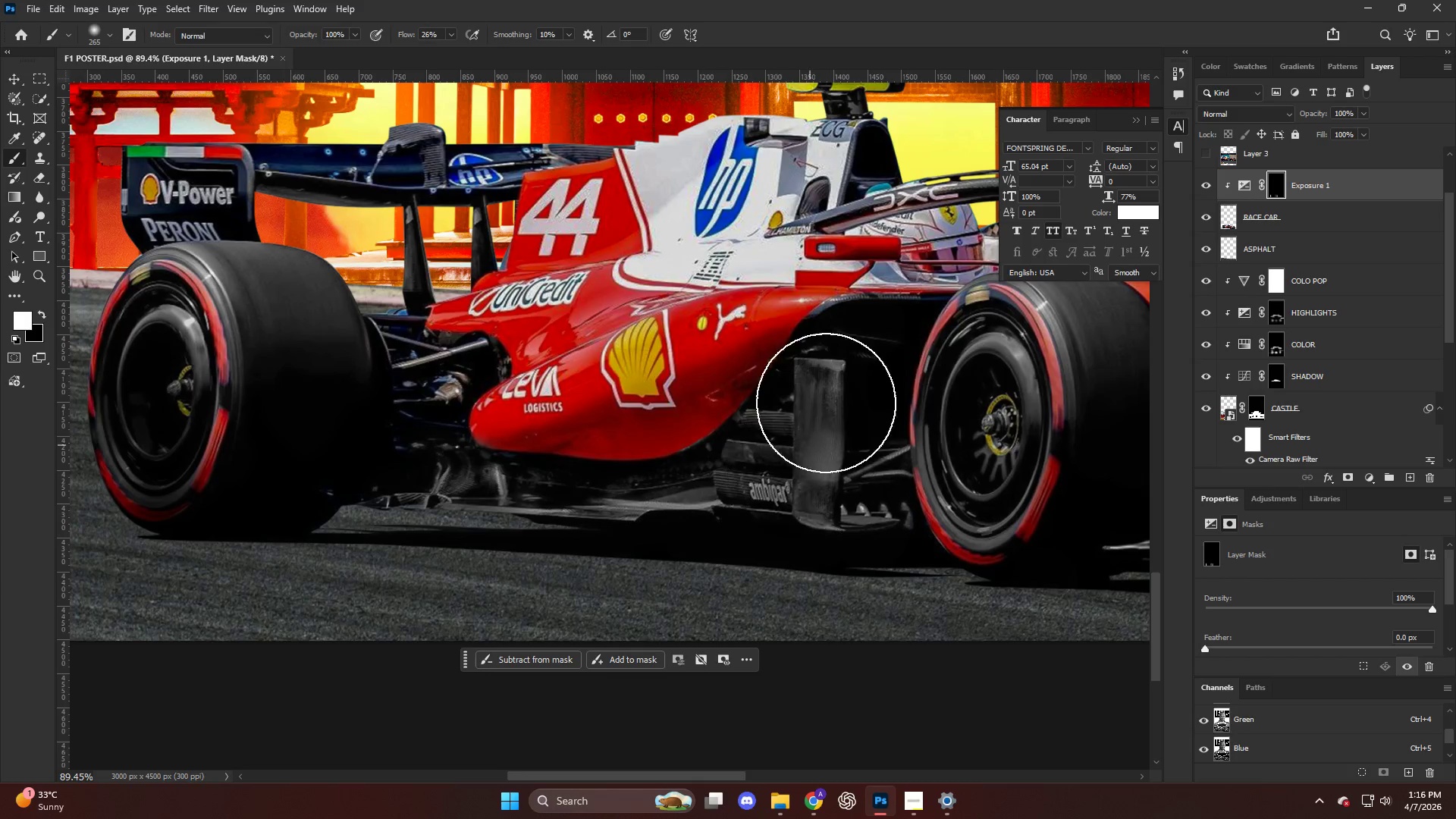 
left_click_drag(start_coordinate=[825, 418], to_coordinate=[800, 464])
 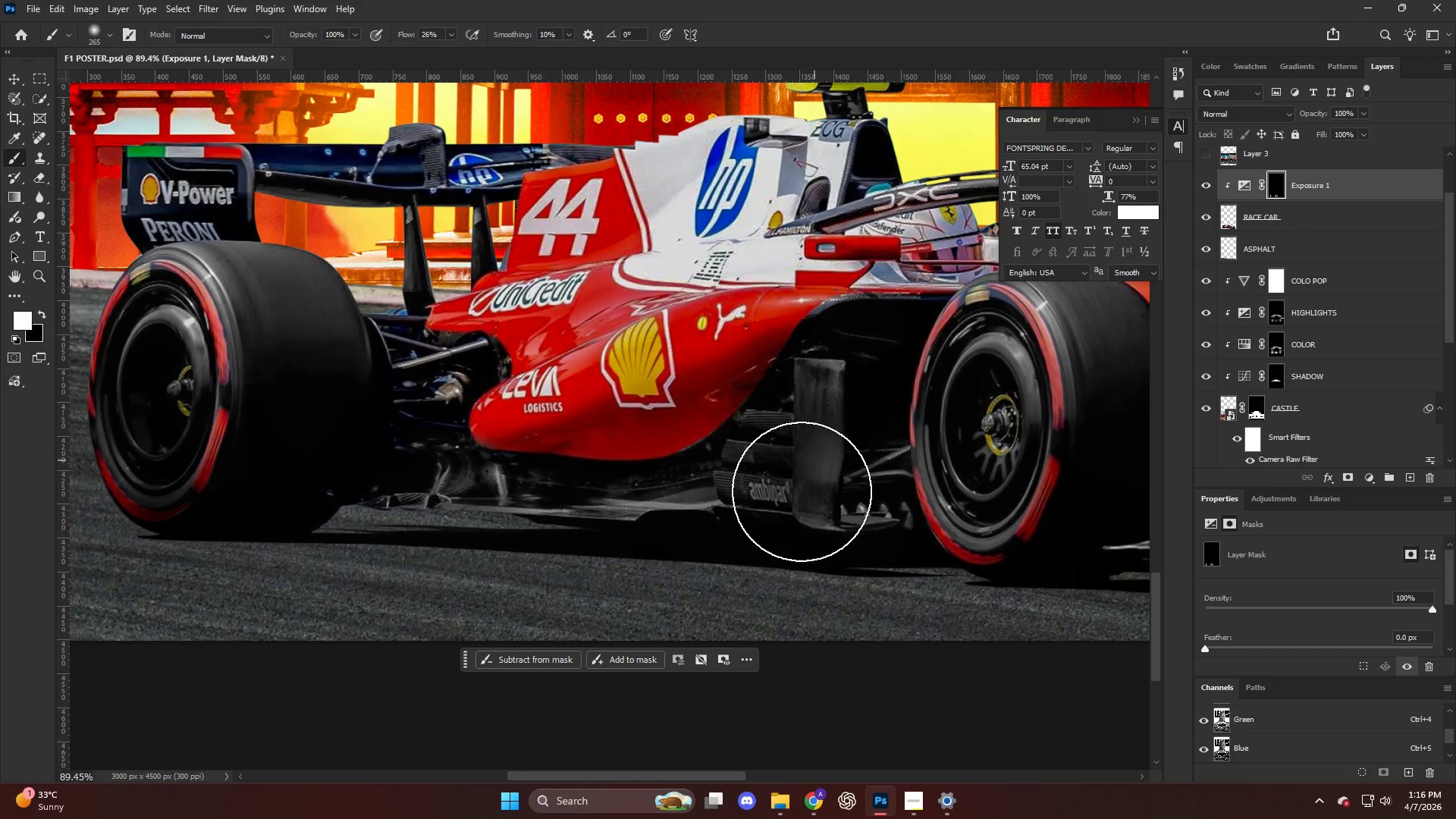 
left_click_drag(start_coordinate=[812, 469], to_coordinate=[831, 516])
 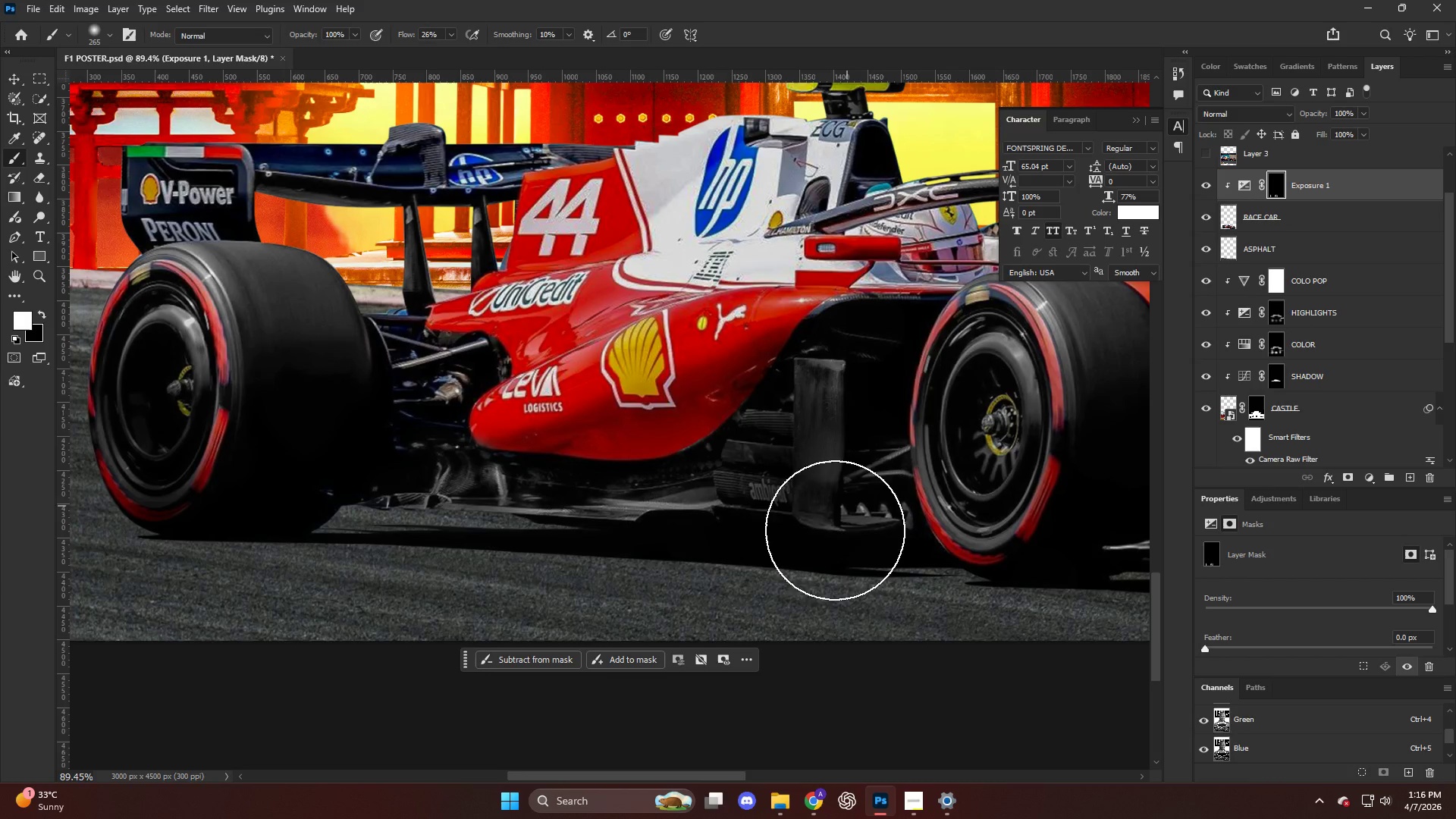 
left_click_drag(start_coordinate=[843, 513], to_coordinate=[789, 554])
 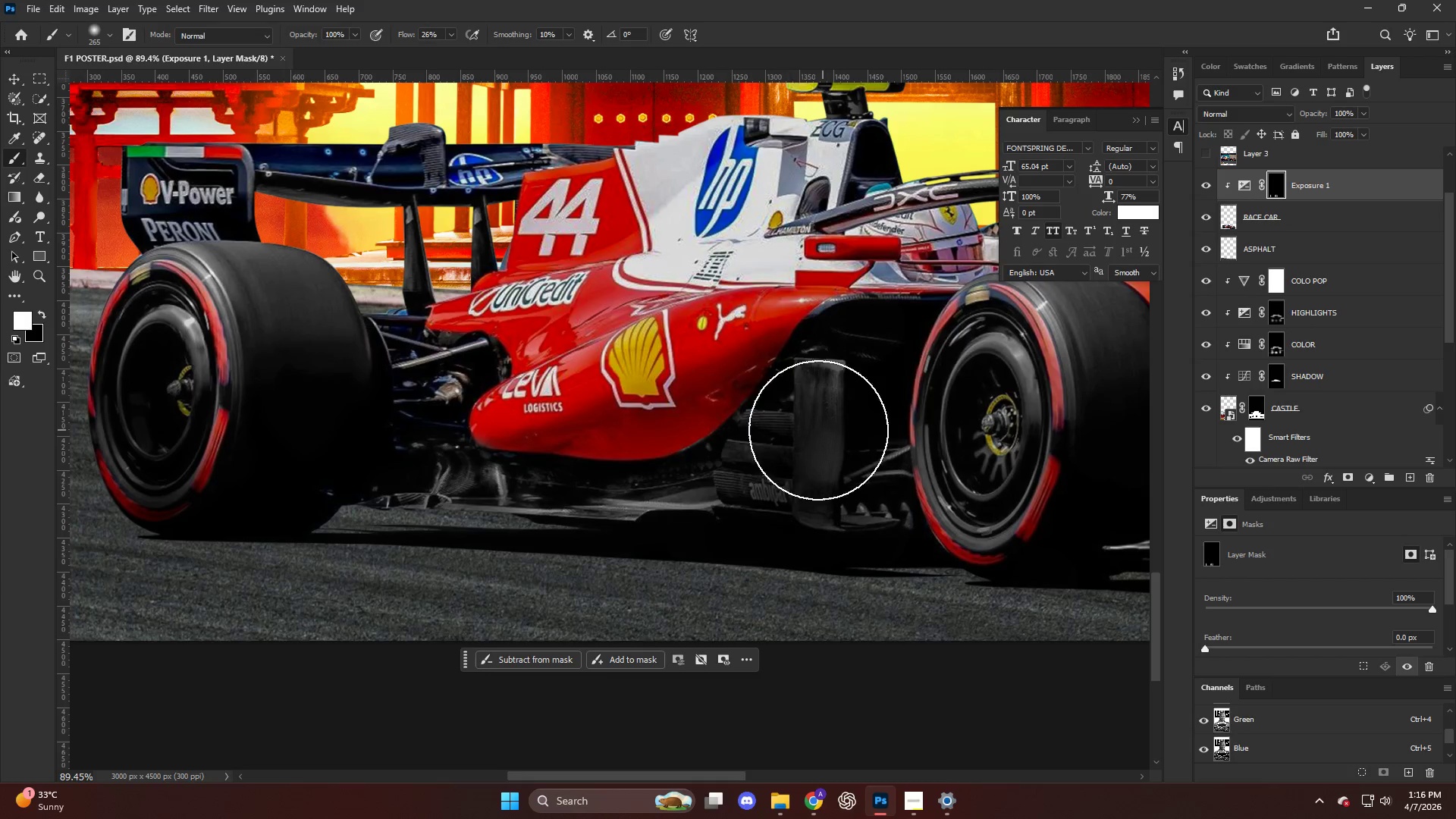 
left_click_drag(start_coordinate=[814, 435], to_coordinate=[623, 604])
 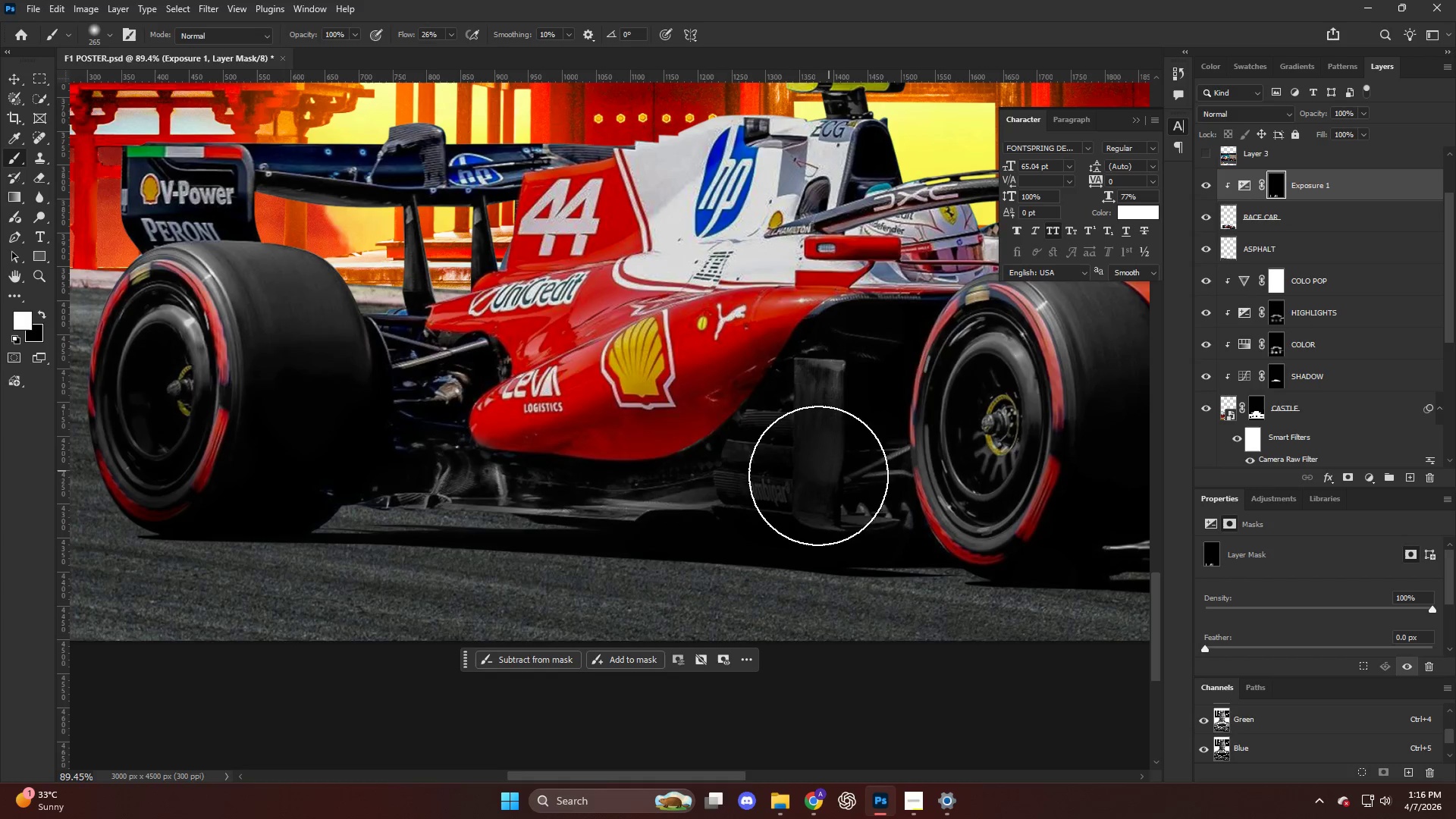 
left_click_drag(start_coordinate=[713, 513], to_coordinate=[521, 579])
 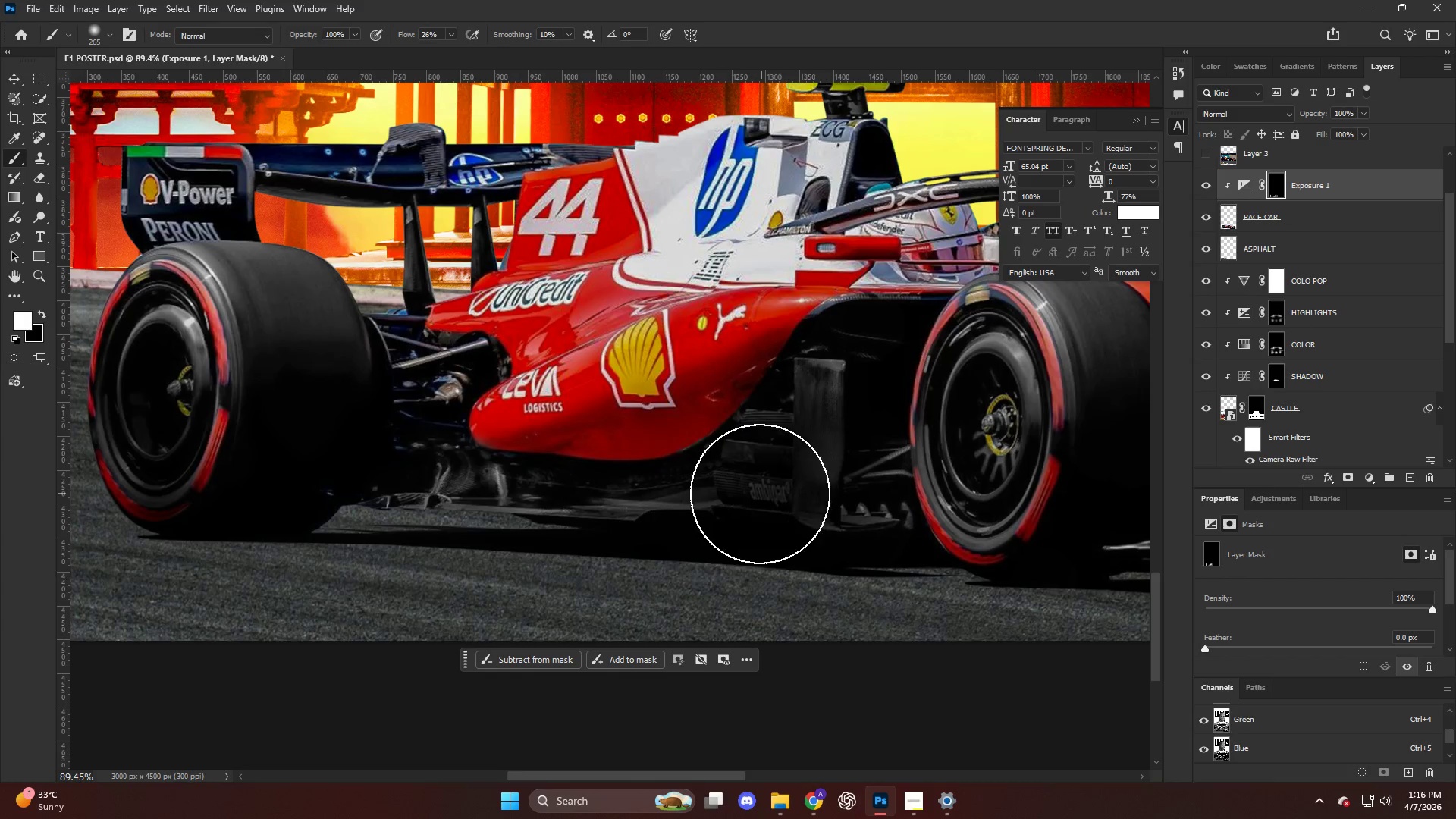 
left_click_drag(start_coordinate=[730, 500], to_coordinate=[543, 579])
 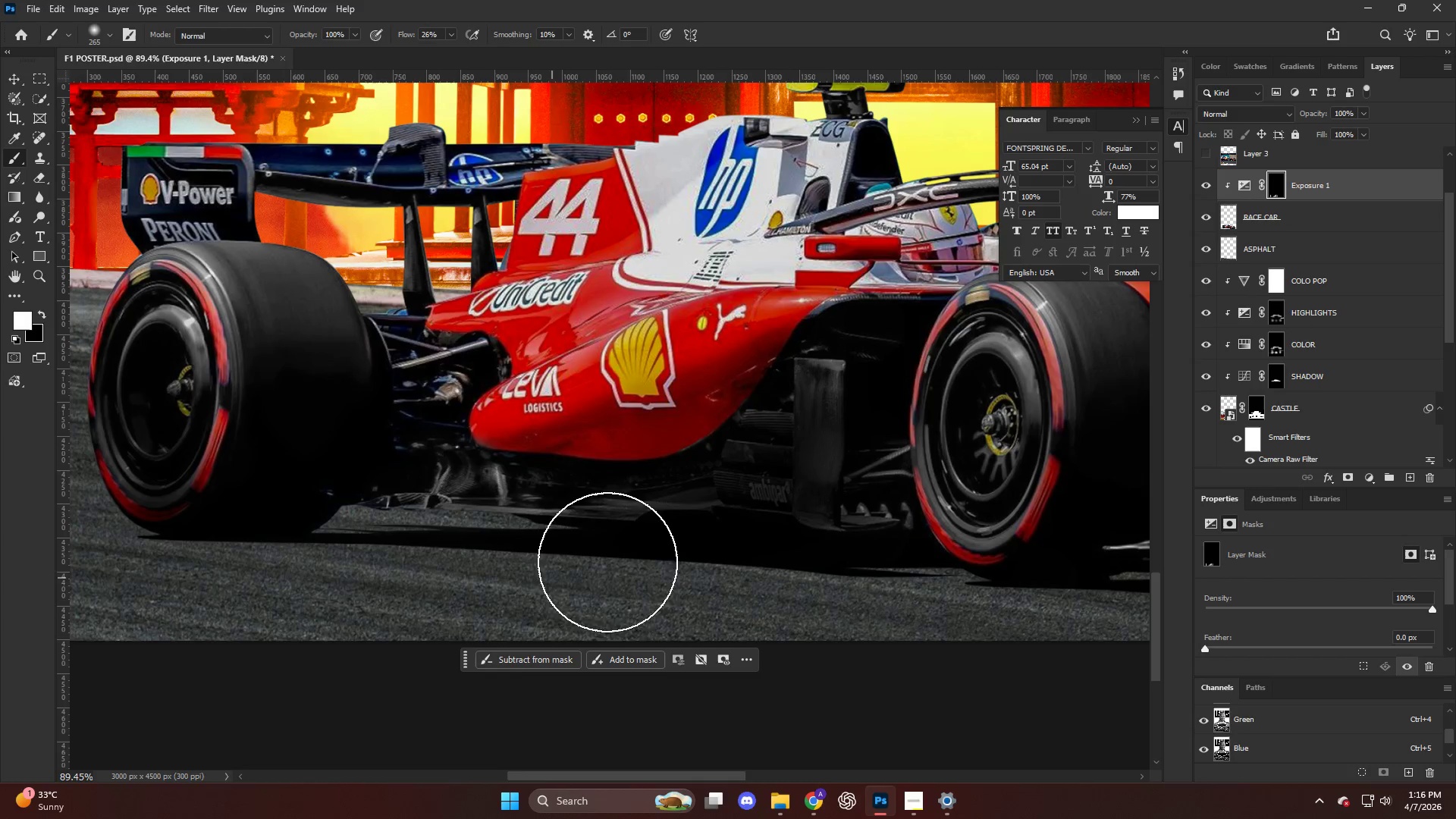 
key(Alt+AltLeft)
 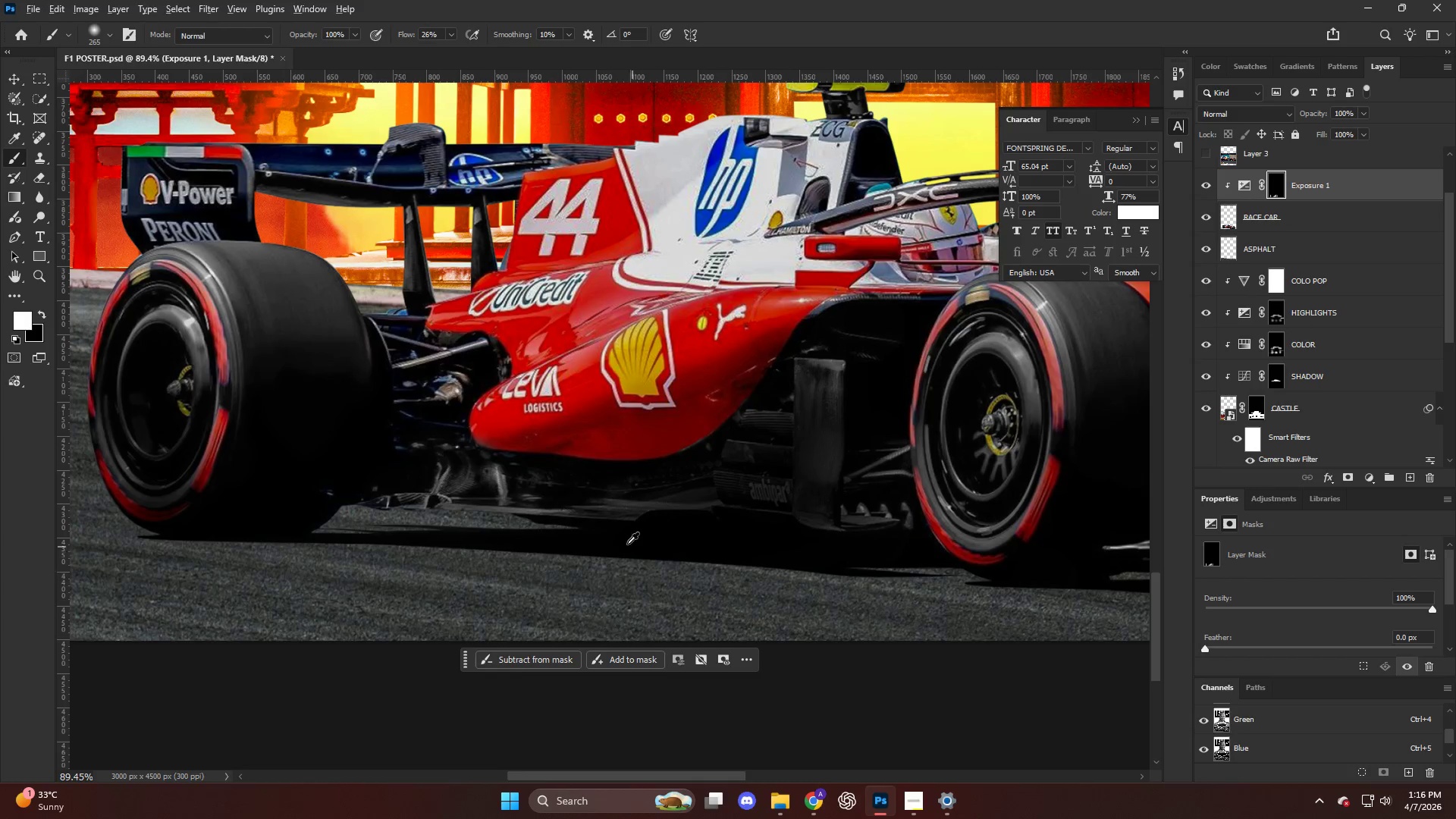 
key(Control+ControlLeft)
 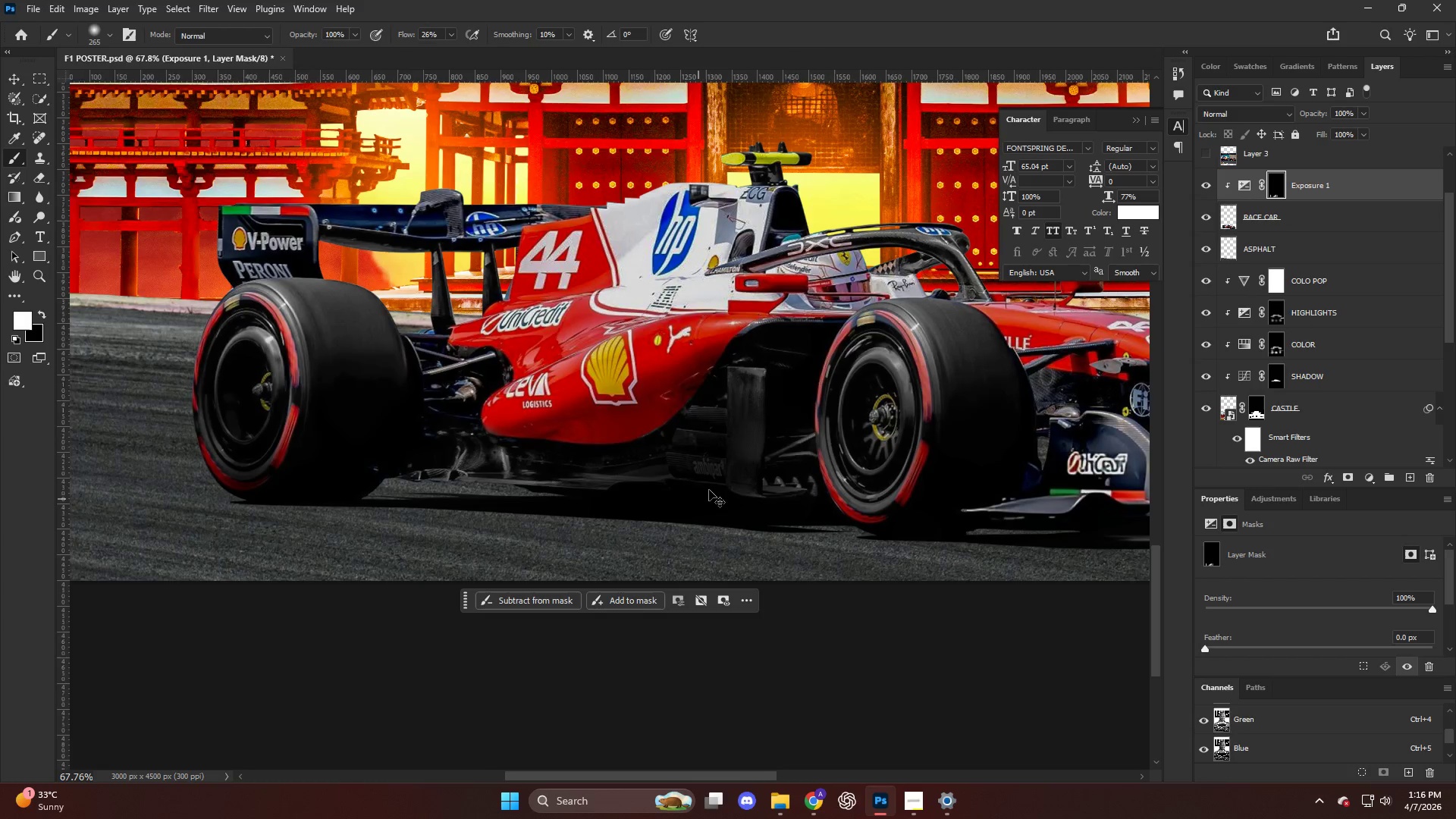 
key(Alt+AltLeft)
 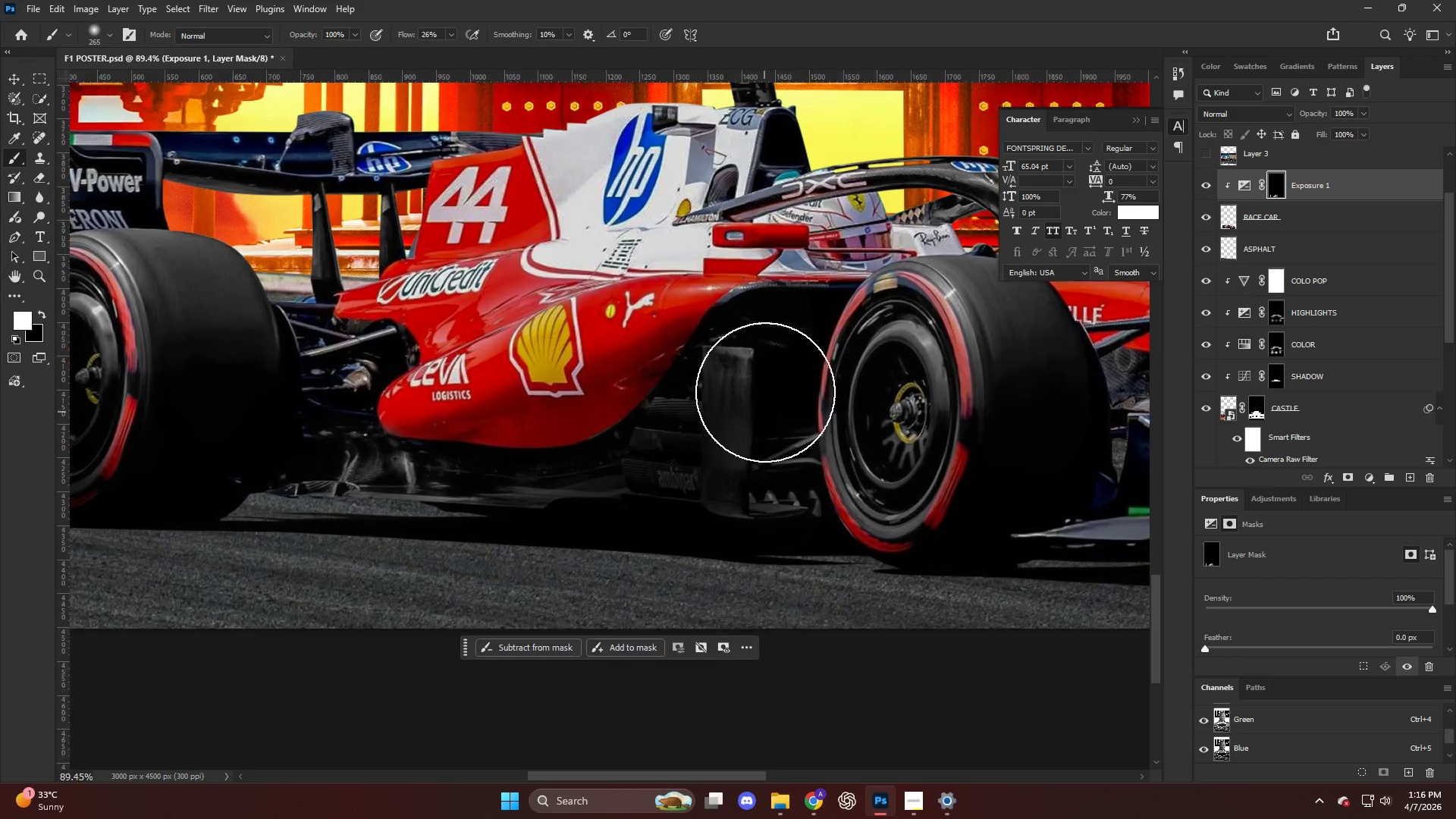 
left_click_drag(start_coordinate=[770, 410], to_coordinate=[646, 575])
 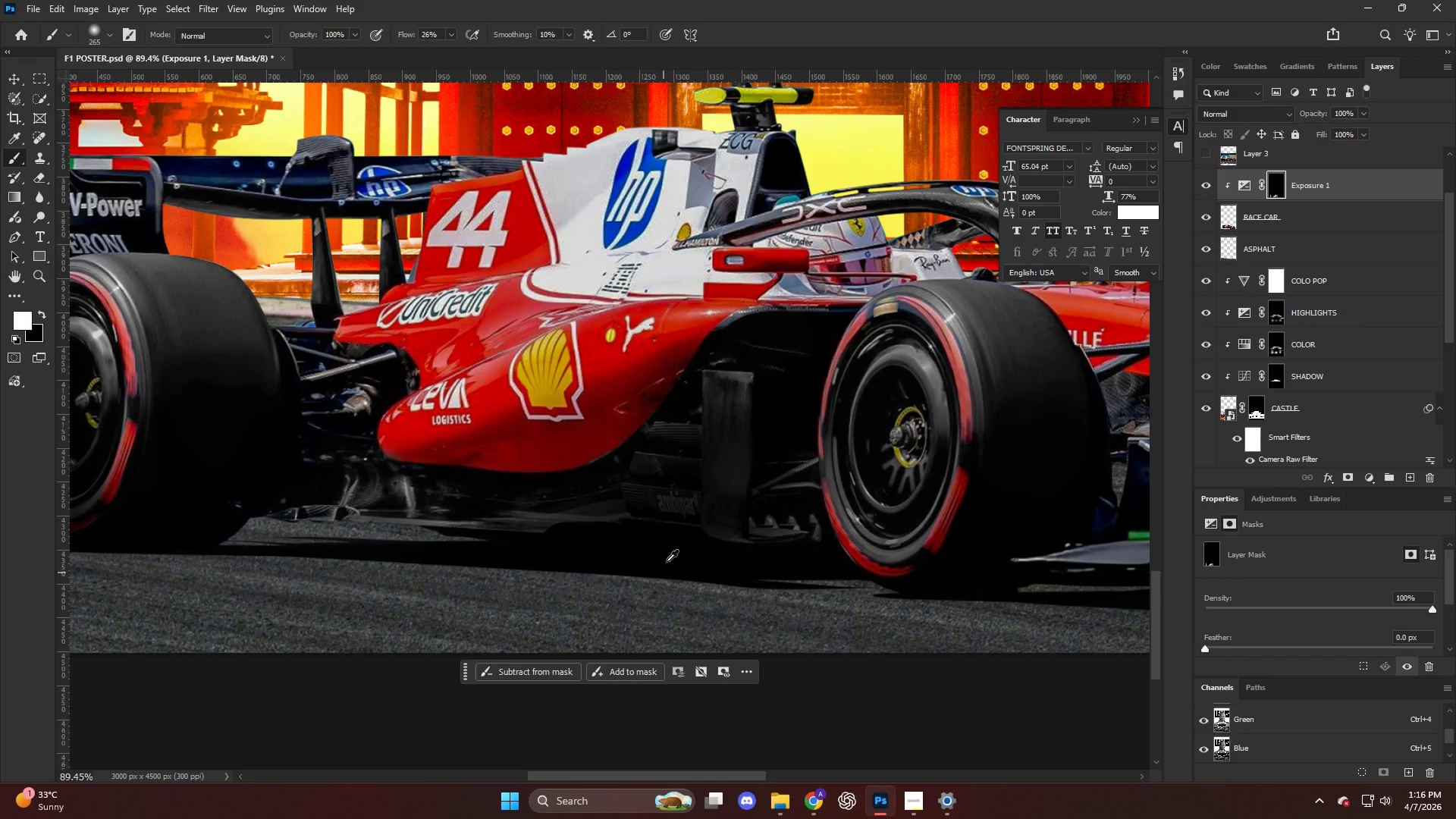 
scroll: coordinate [758, 432], scroll_direction: down, amount: 4.0
 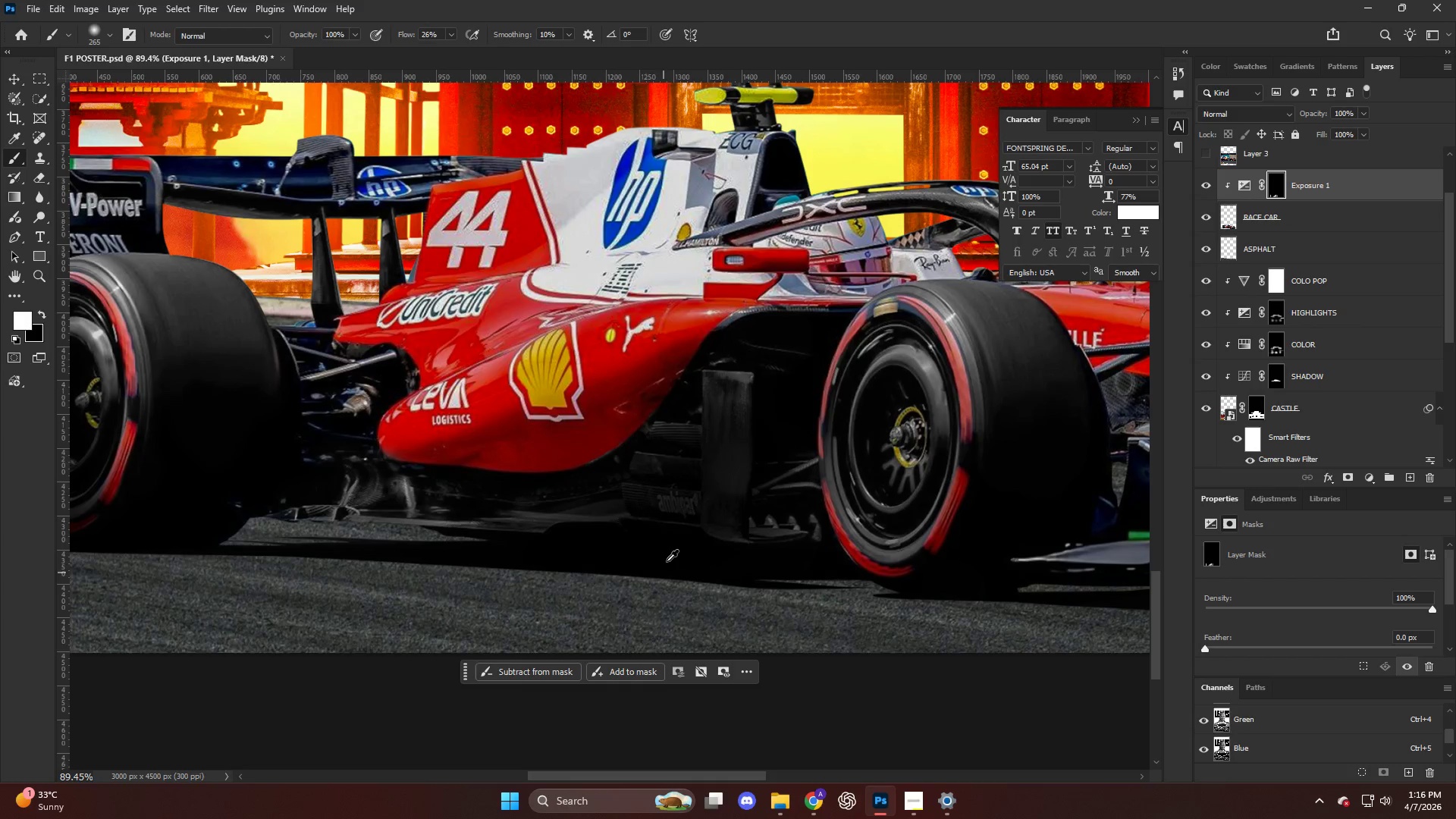 
hold_key(key=AltLeft, duration=0.39)
 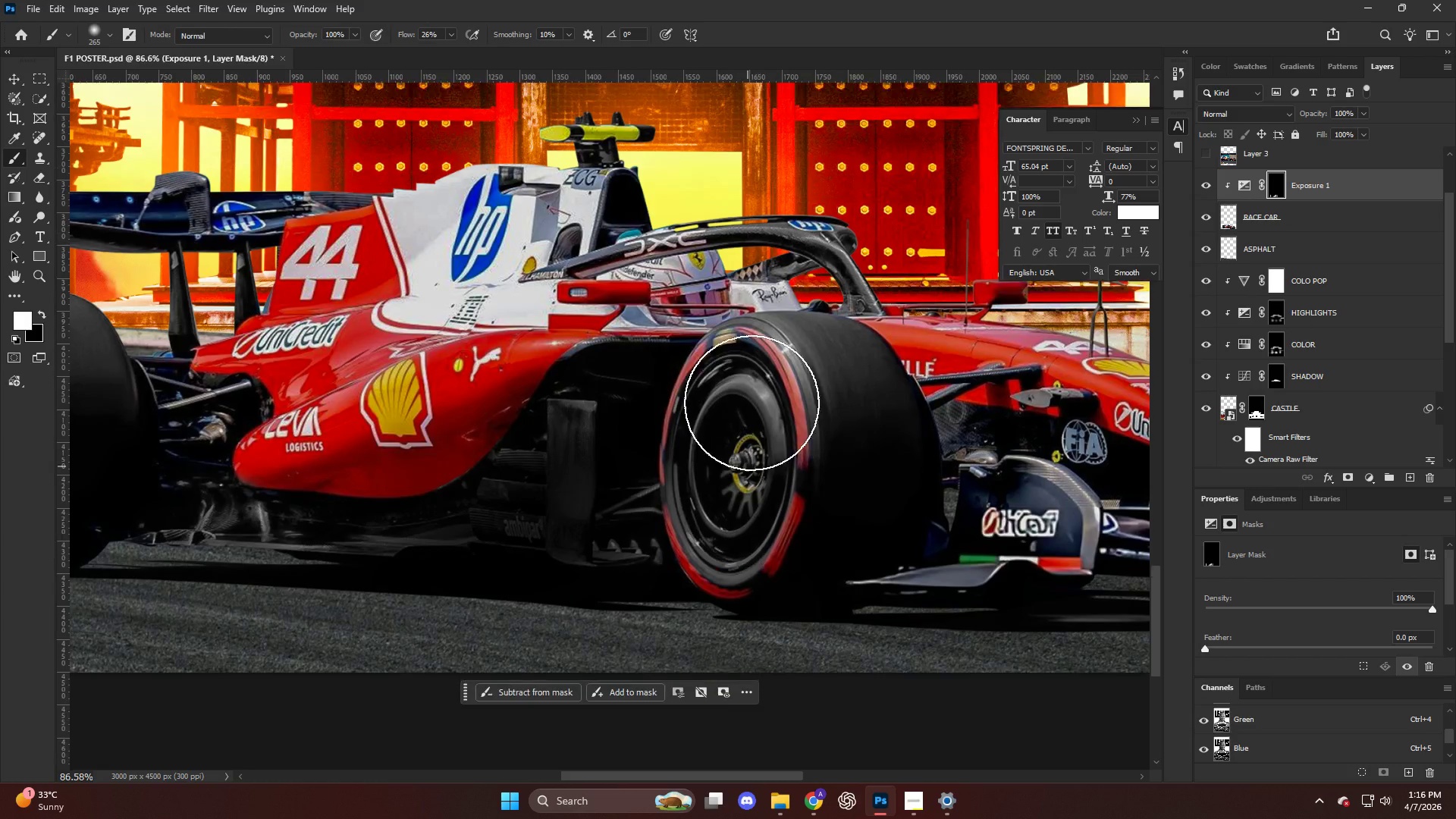 
hold_key(key=AltLeft, duration=0.33)
 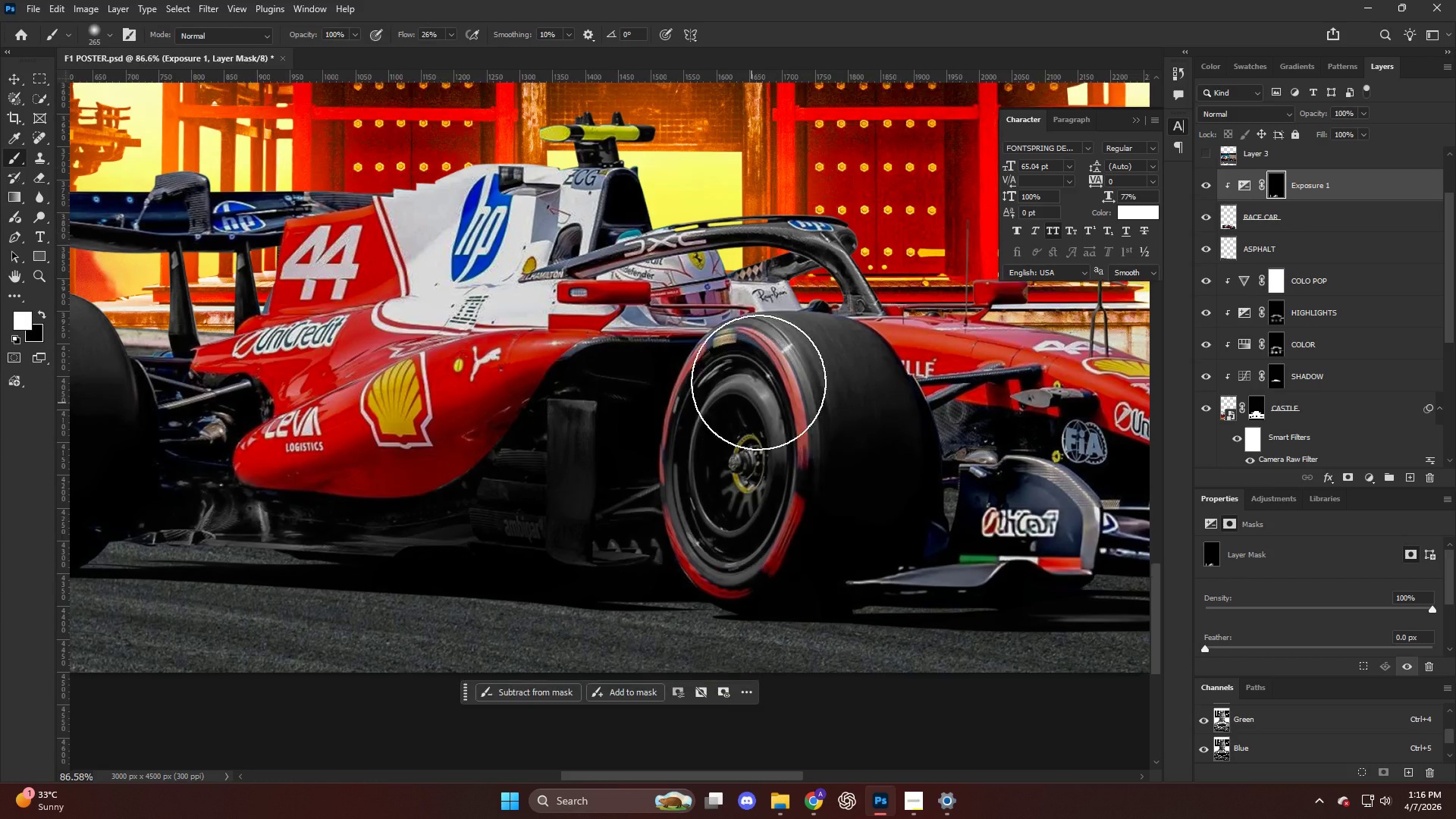 
left_click_drag(start_coordinate=[761, 392], to_coordinate=[718, 620])
 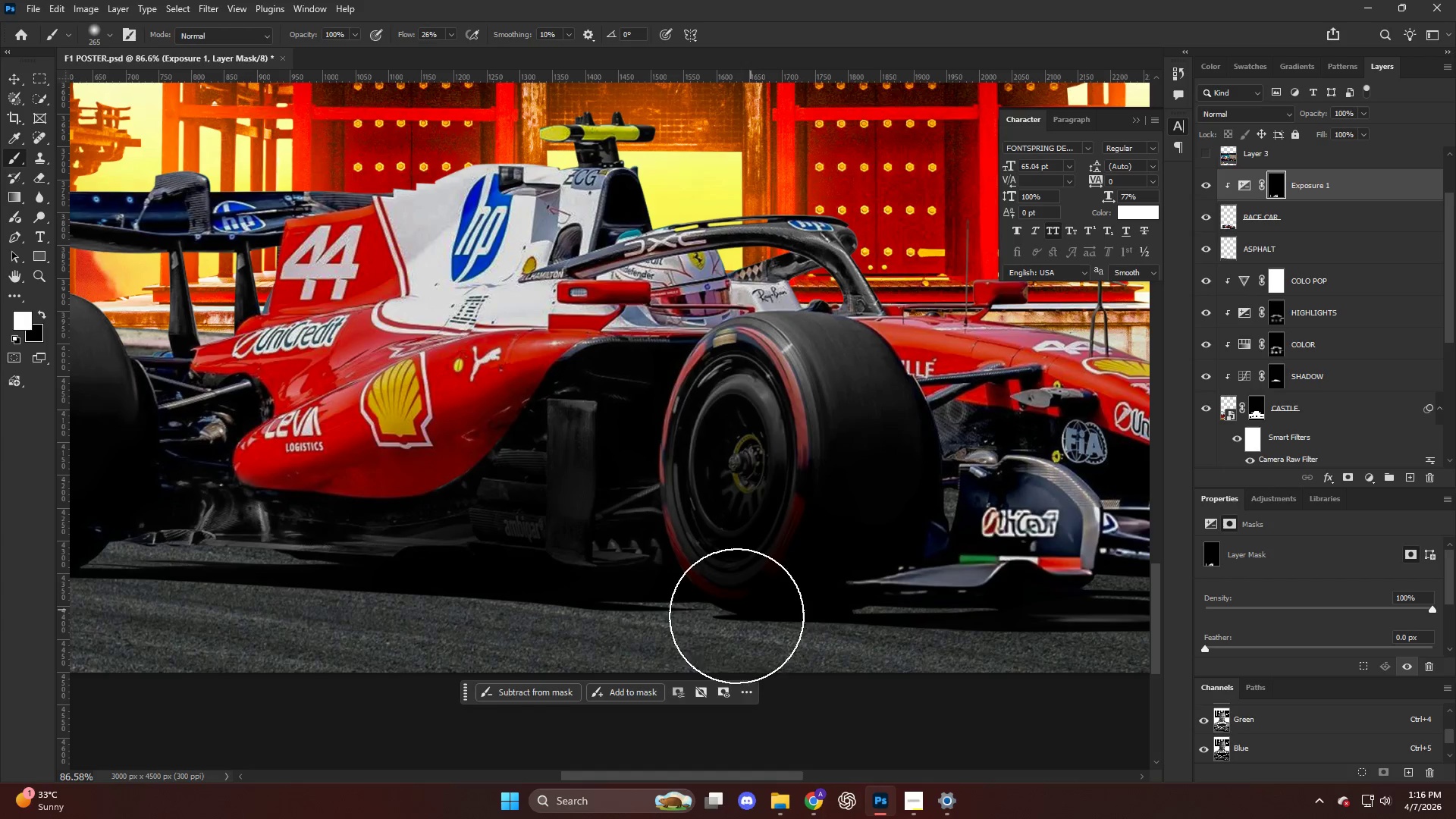 
scroll: coordinate [761, 526], scroll_direction: none, amount: 0.0
 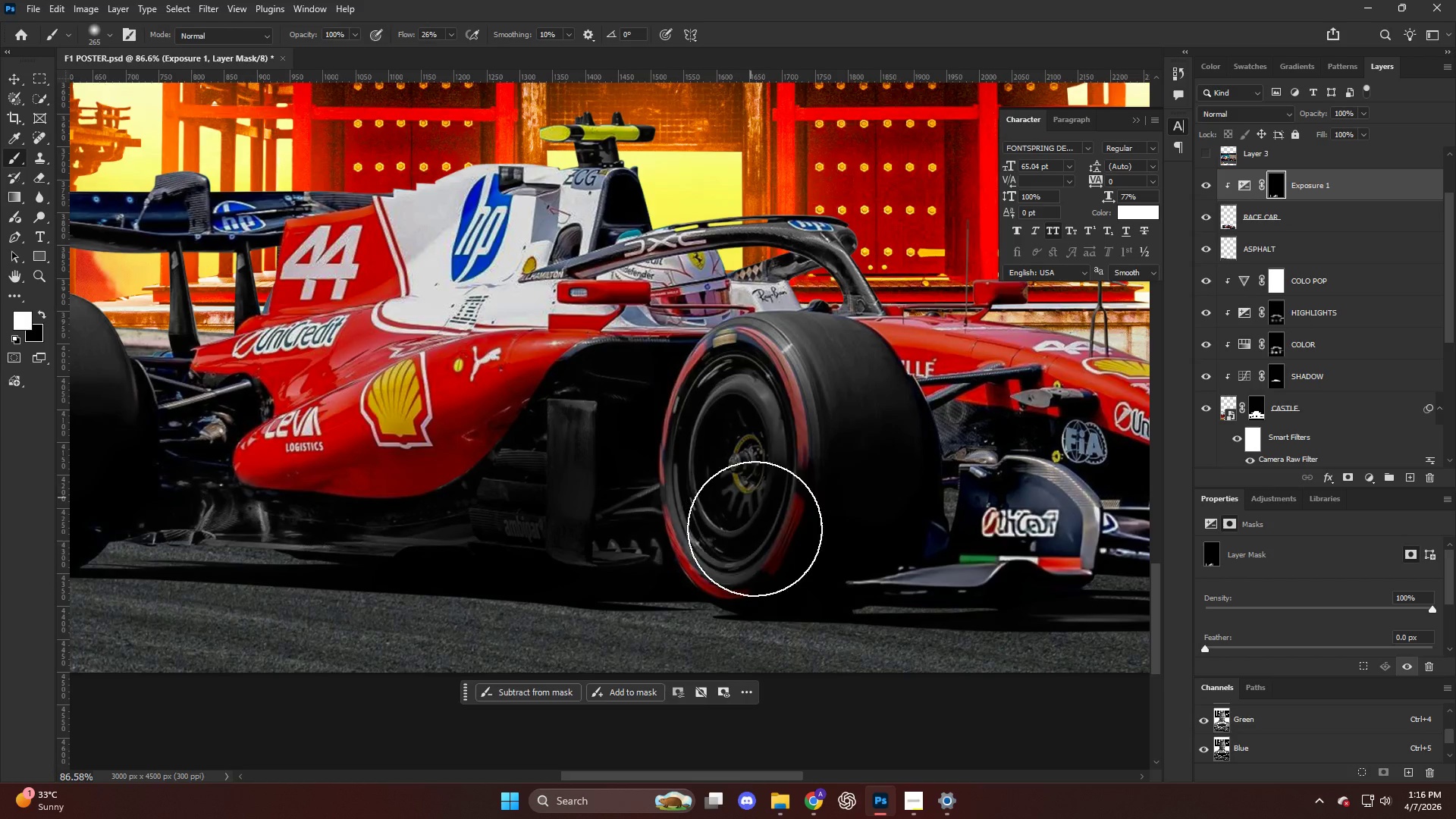 
key(Alt+AltLeft)
 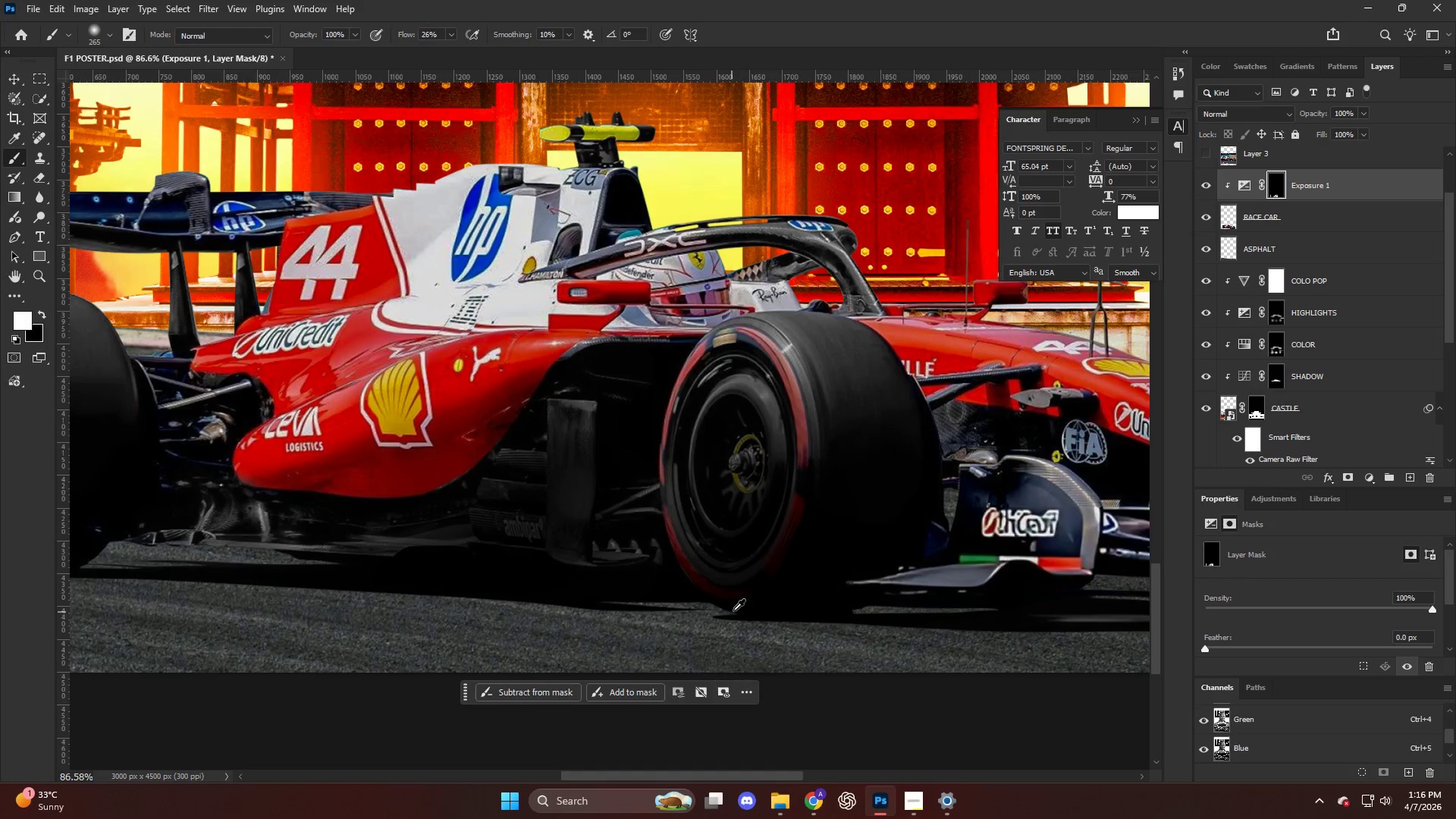 
scroll: coordinate [733, 610], scroll_direction: up, amount: 4.0
 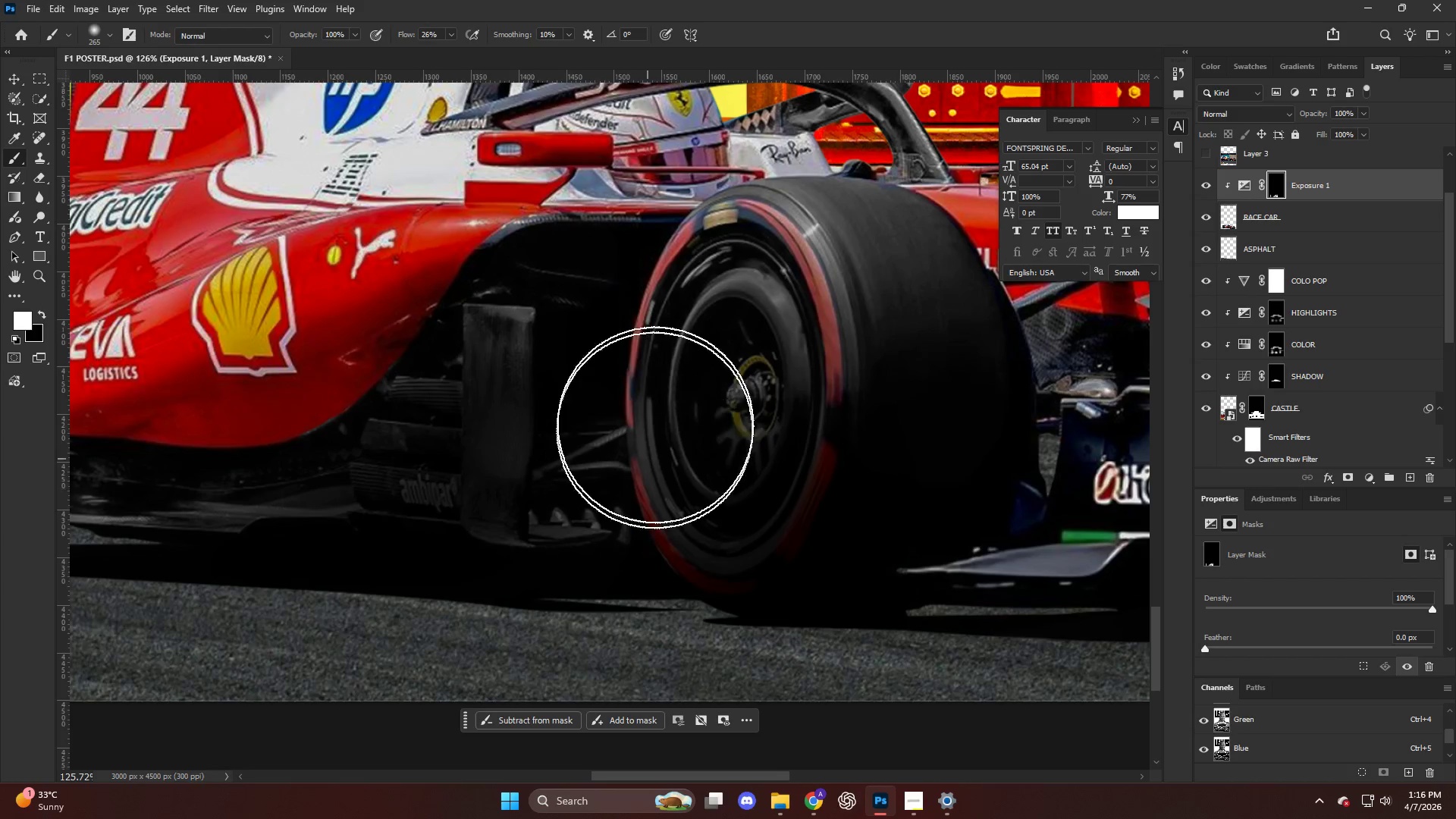 
left_click_drag(start_coordinate=[755, 290], to_coordinate=[757, 463])
 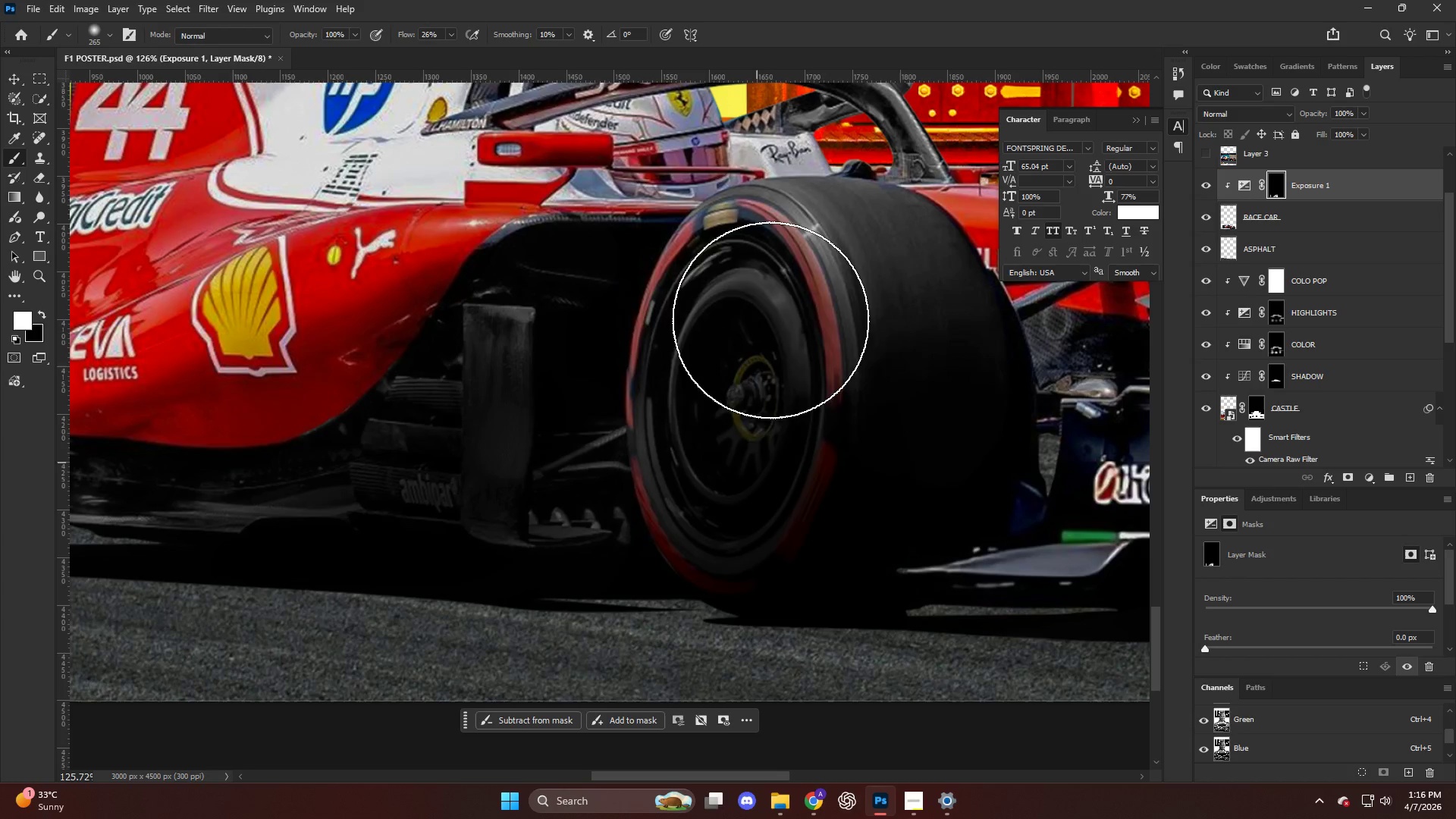 
left_click_drag(start_coordinate=[770, 327], to_coordinate=[728, 549])
 